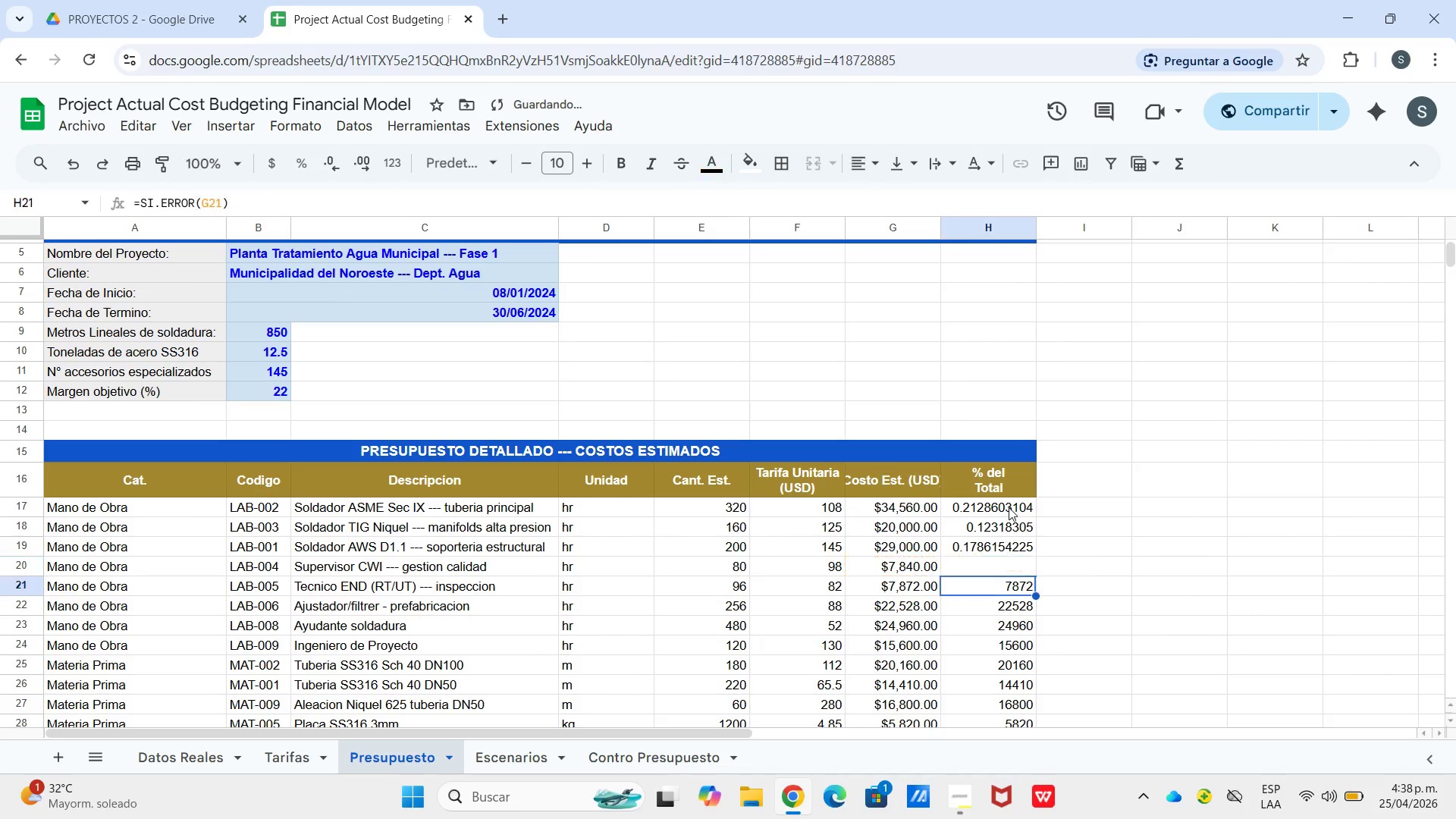 
key(Enter)
 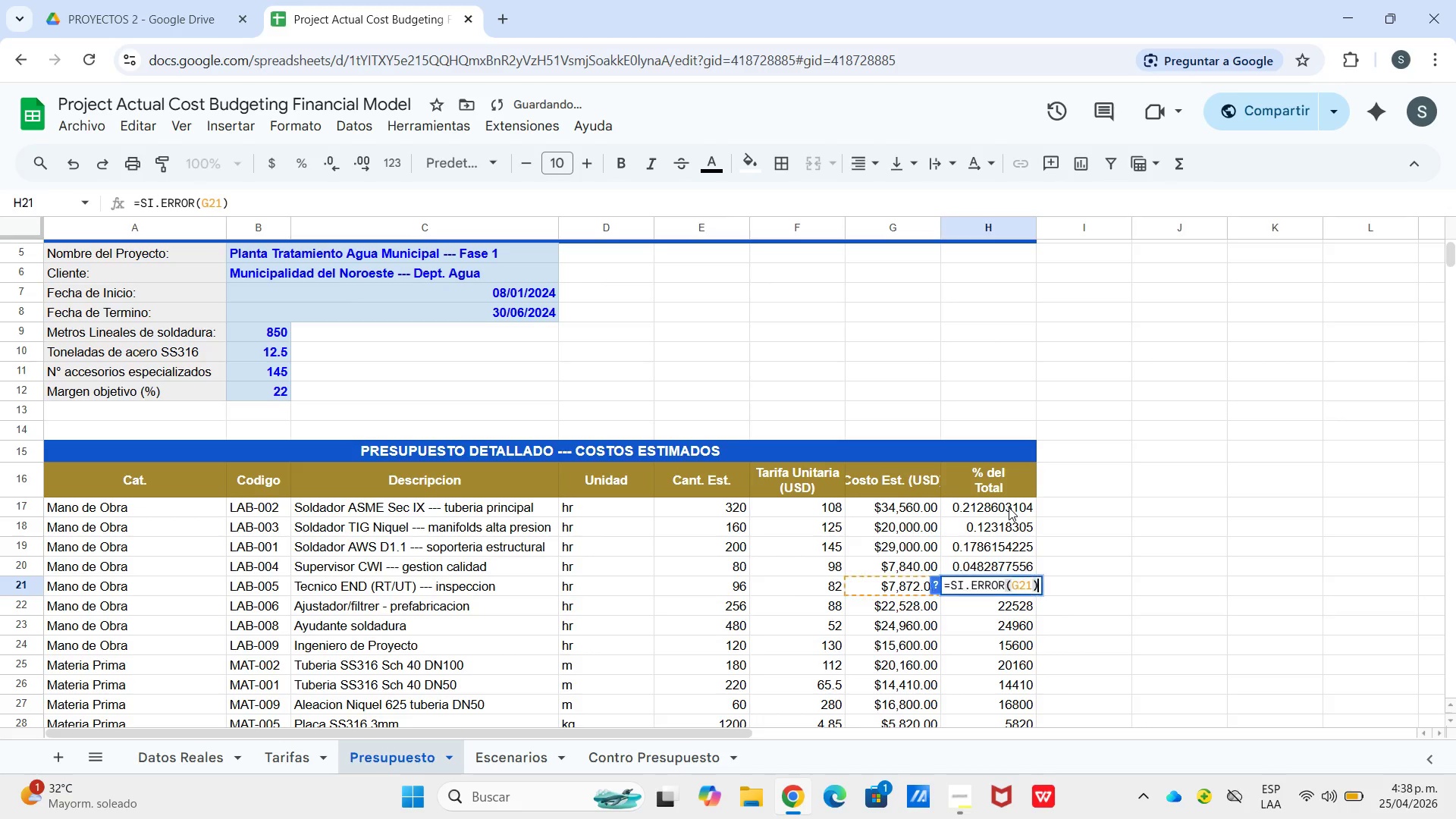 
key(Enter)
 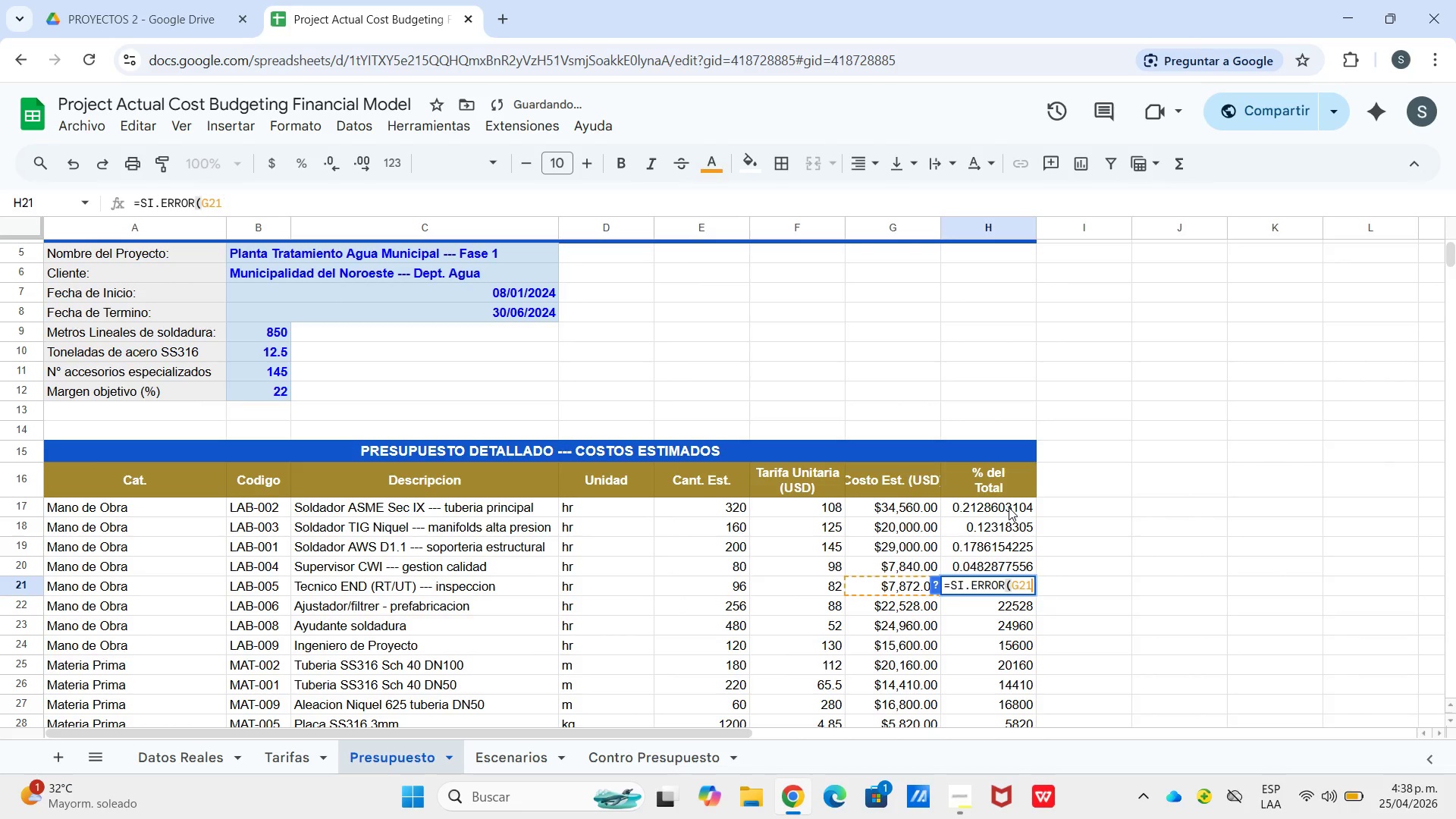 
key(Control+ControlLeft)
 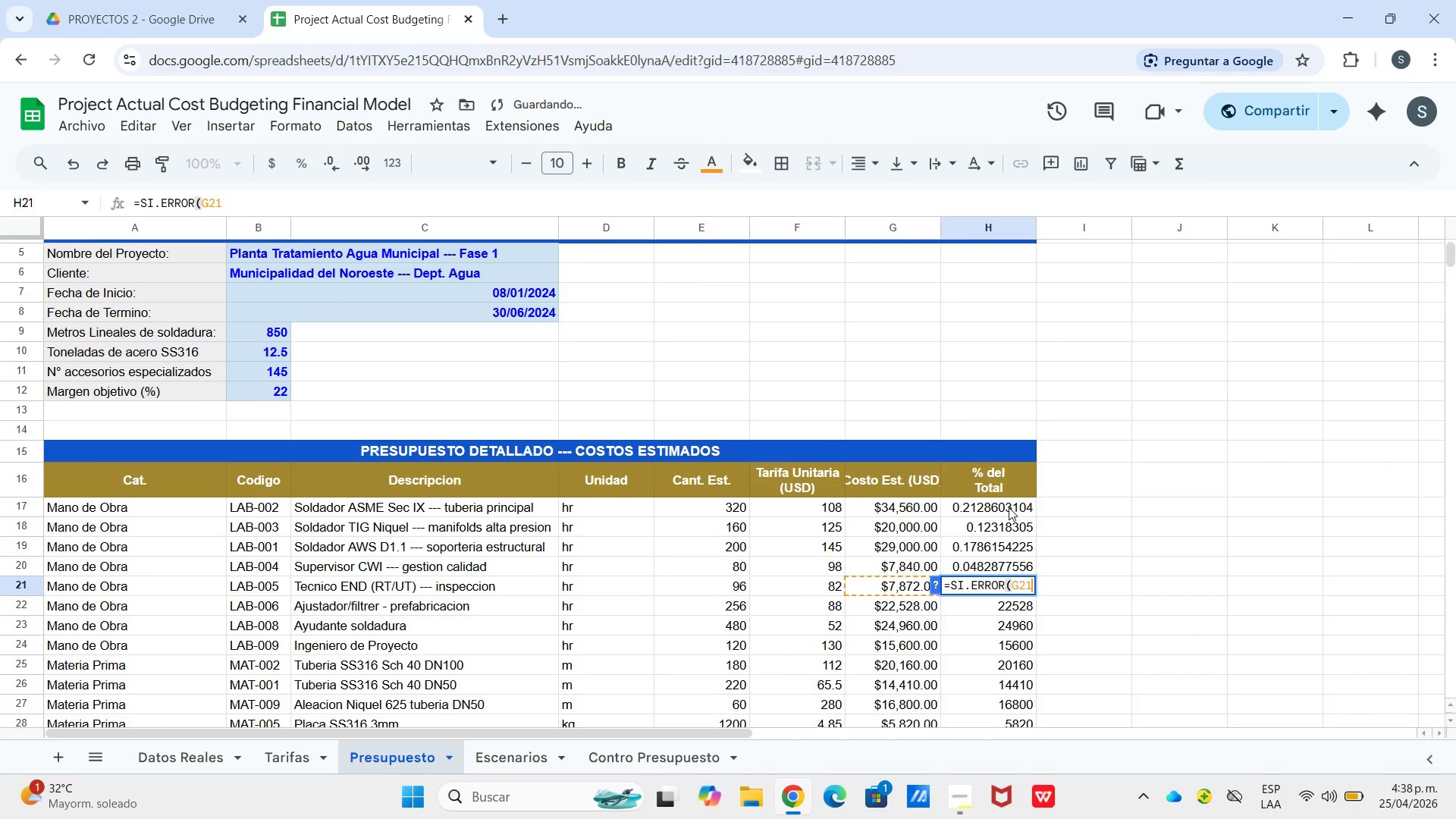 
key(Backspace)
 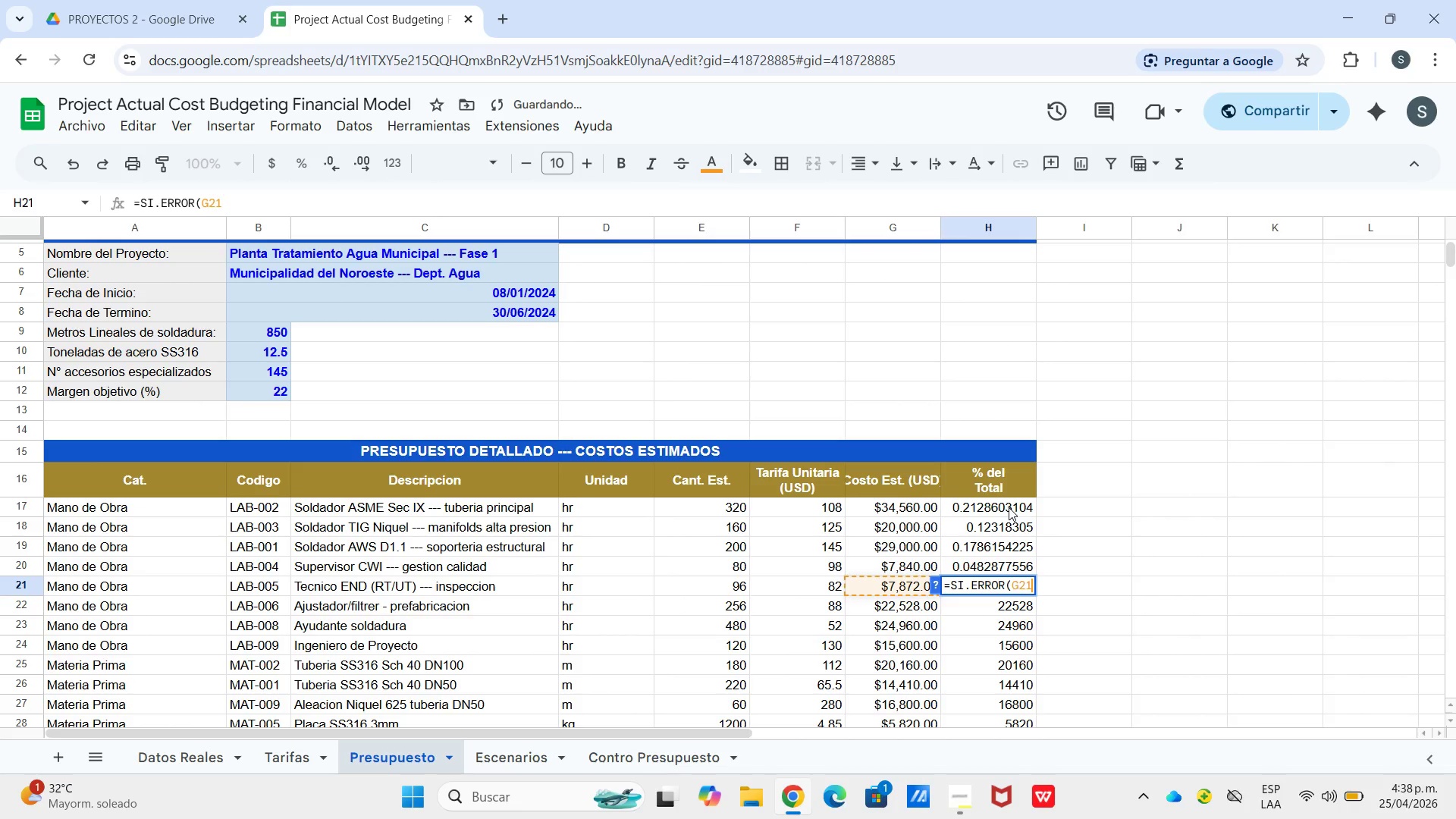 
hold_key(key=ControlLeft, duration=0.55)
 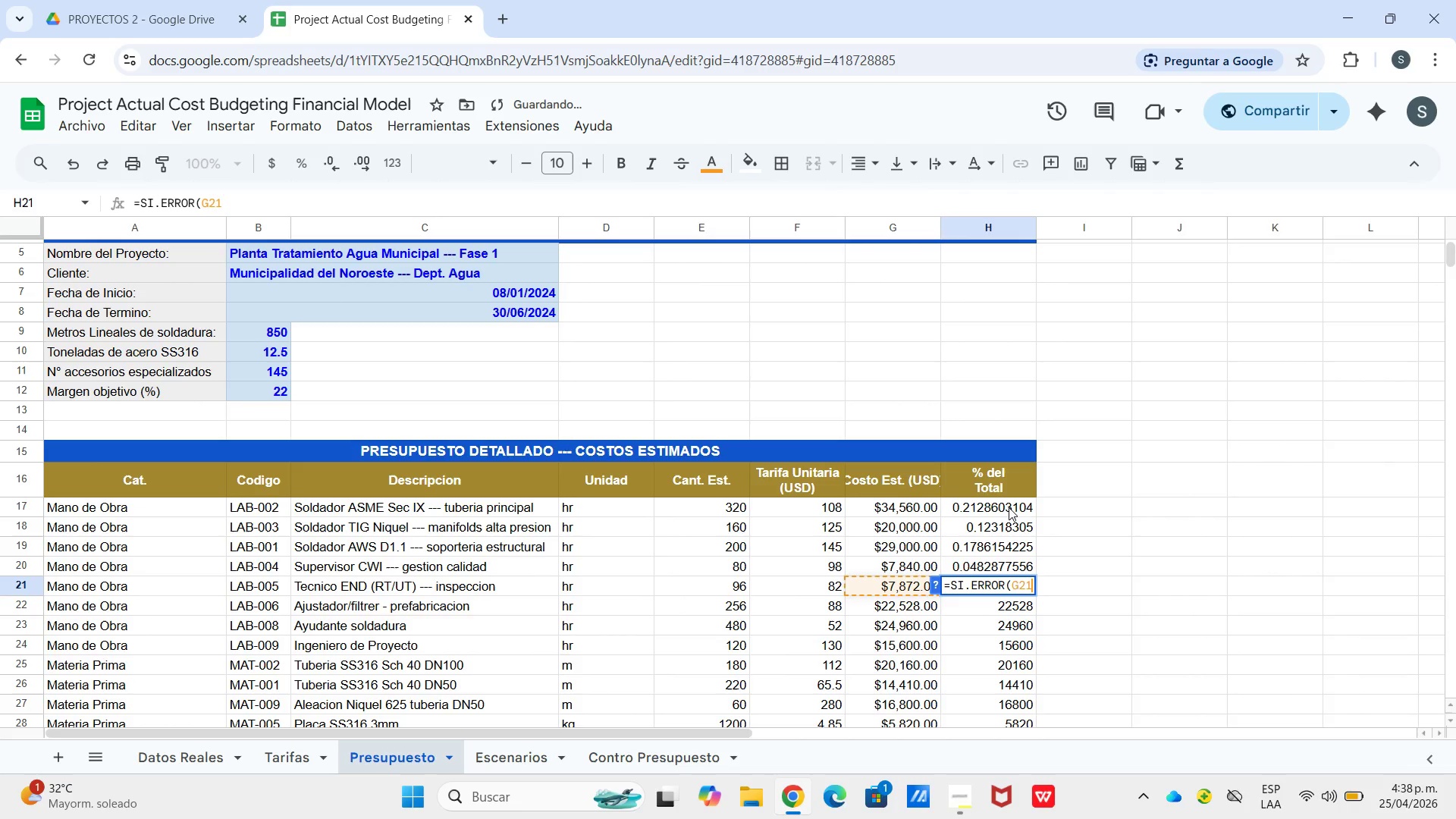 
key(Control+V)
 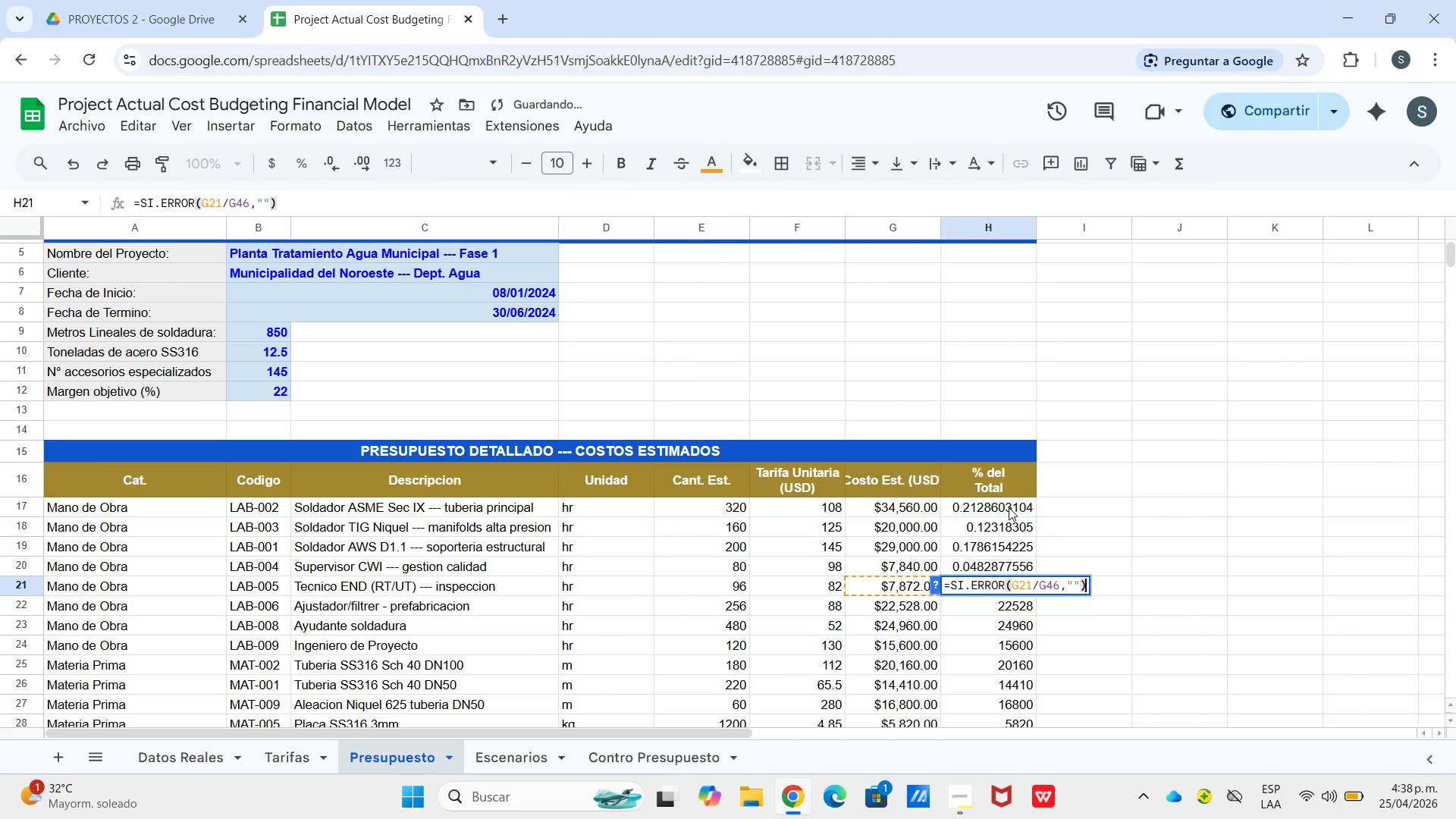 
key(Enter)
 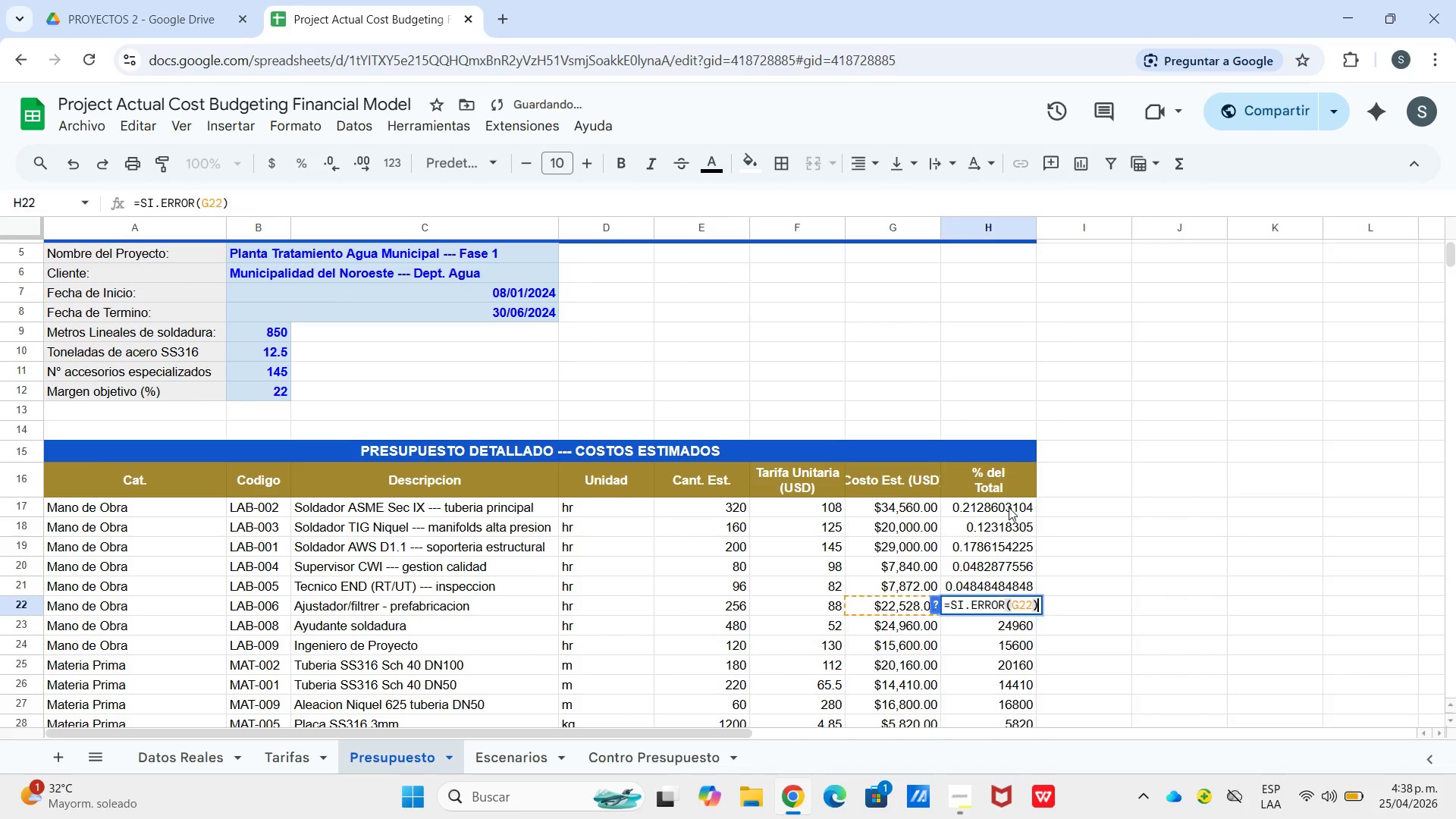 
key(Enter)
 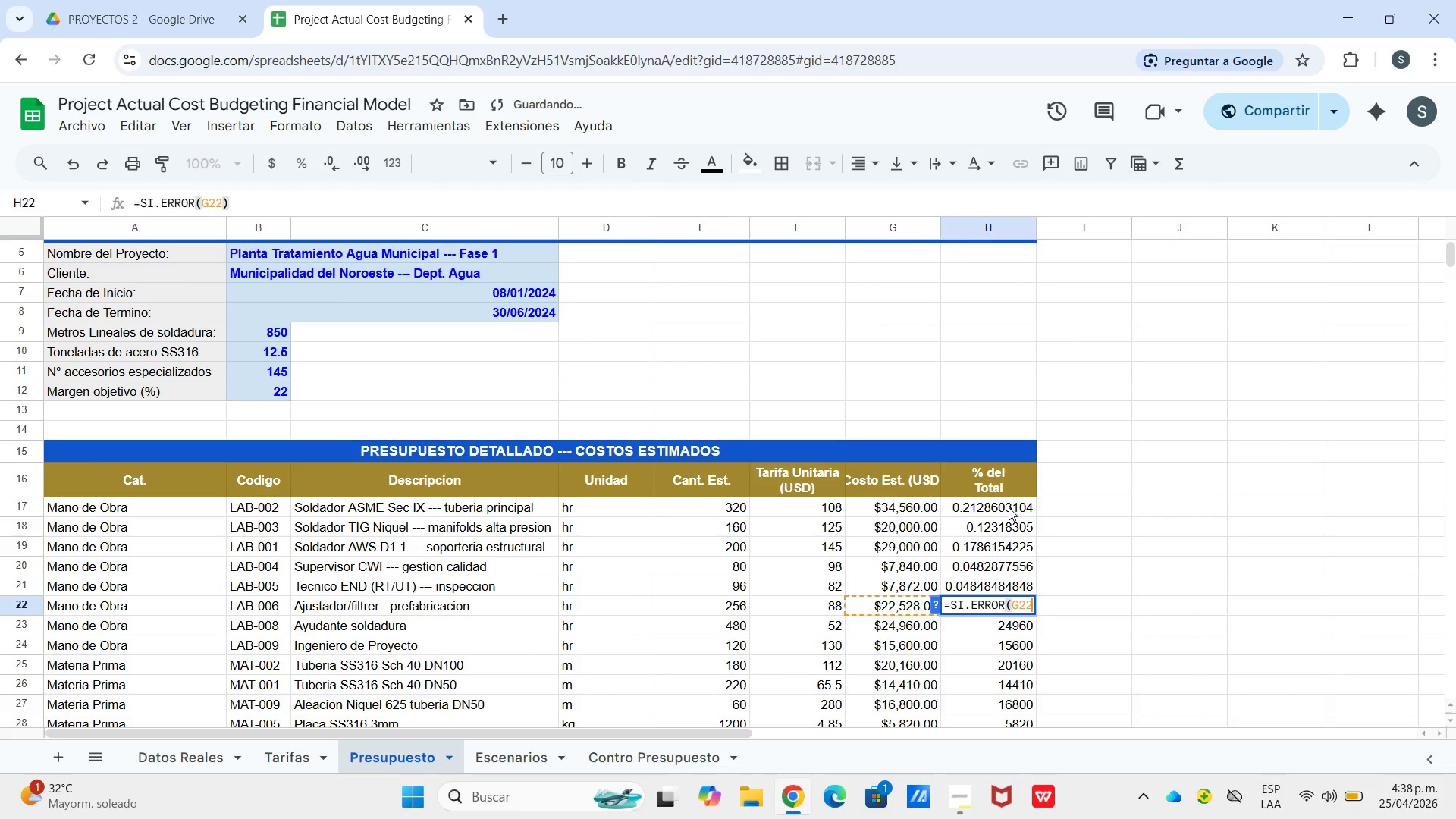 
key(Backspace)
 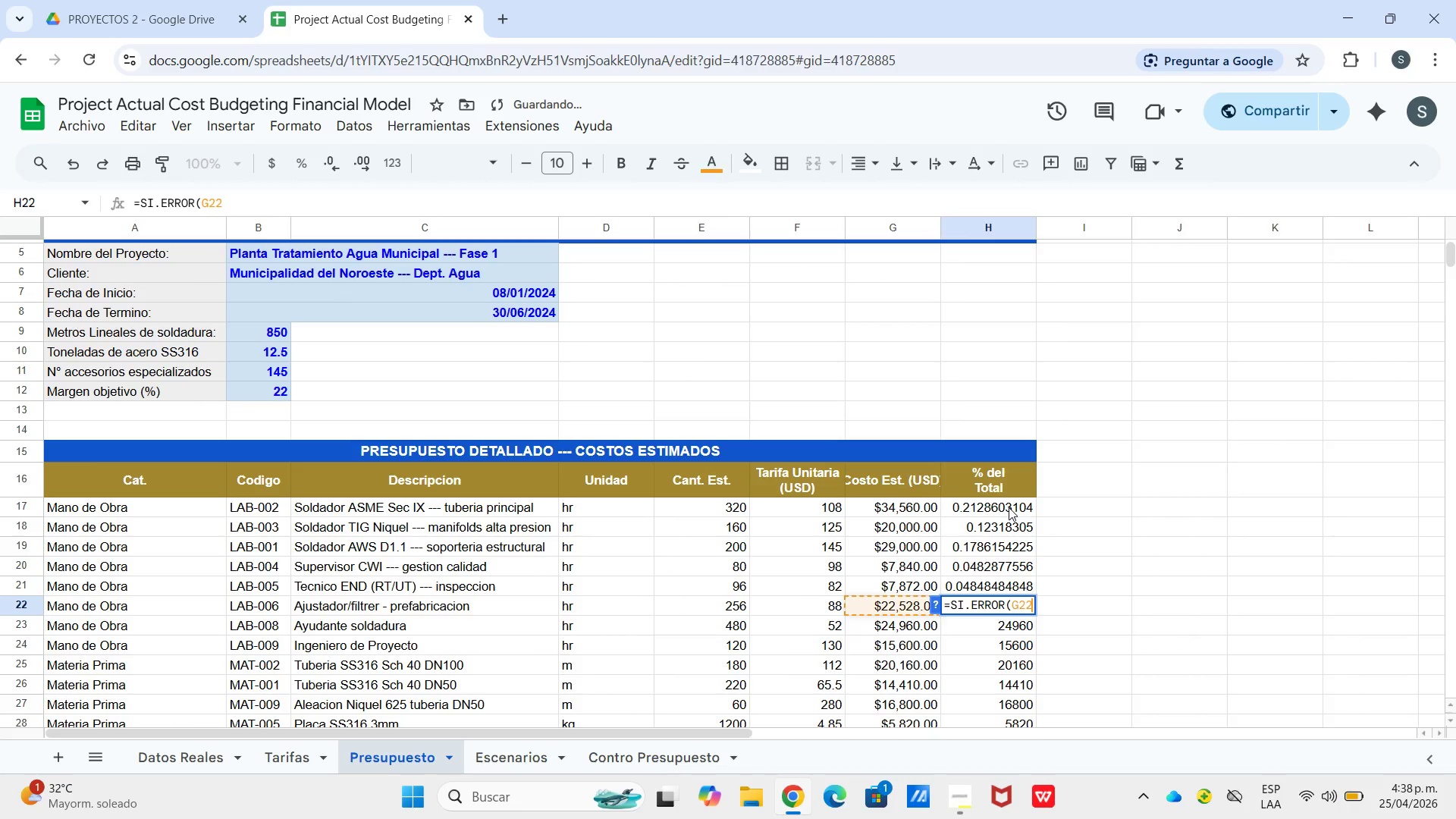 
key(Control+V)
 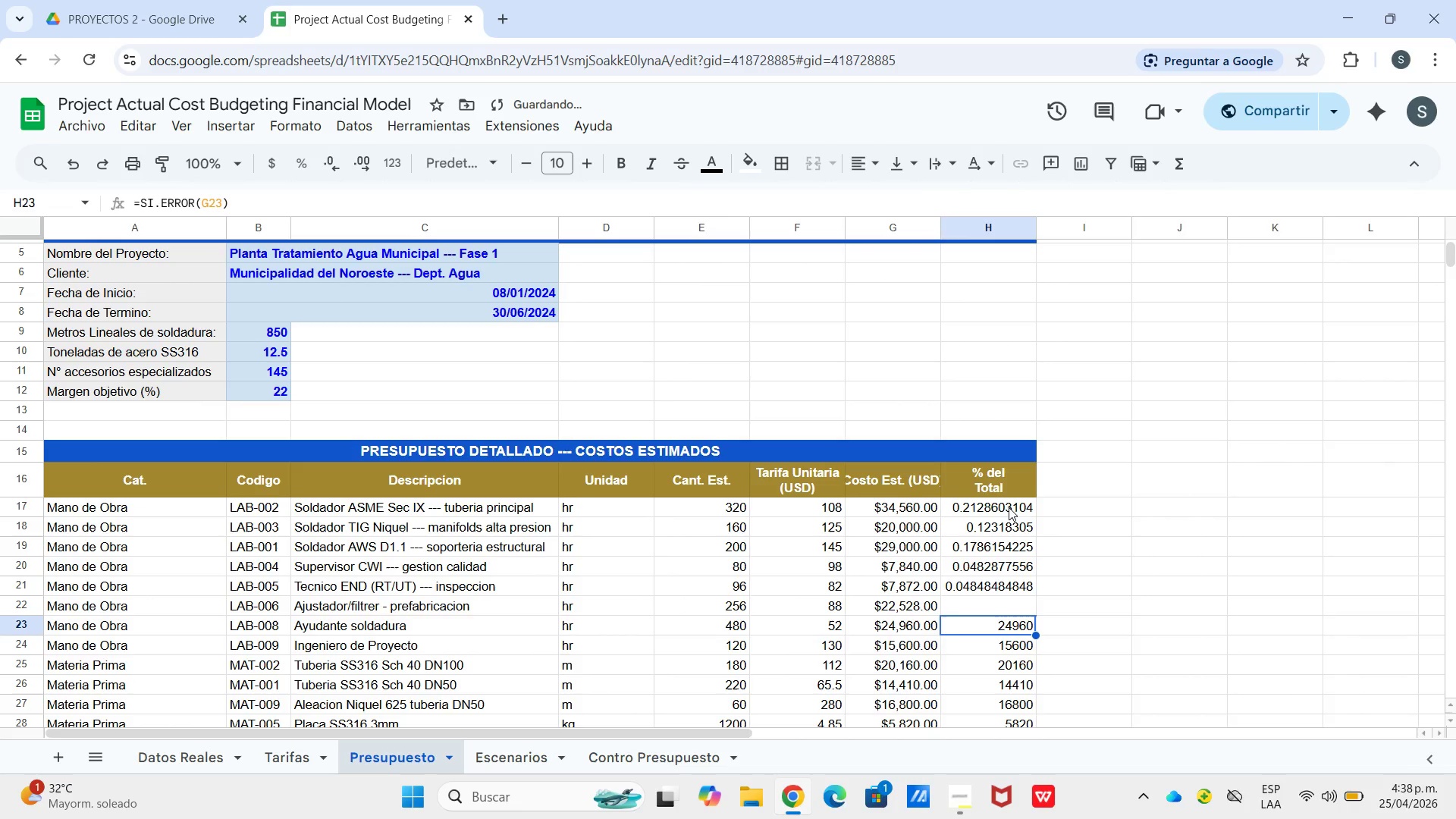 
key(Enter)
 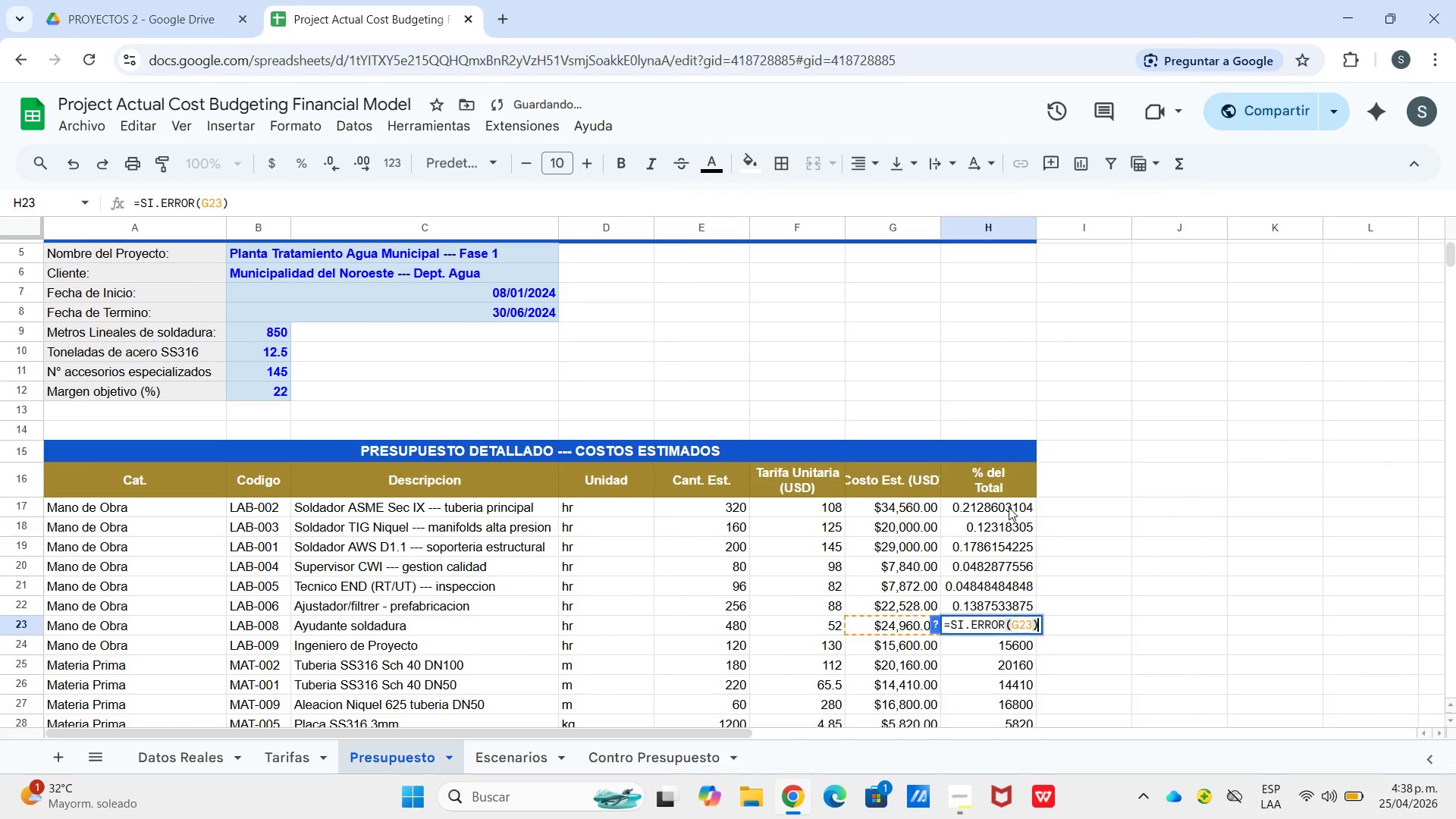 
key(Enter)
 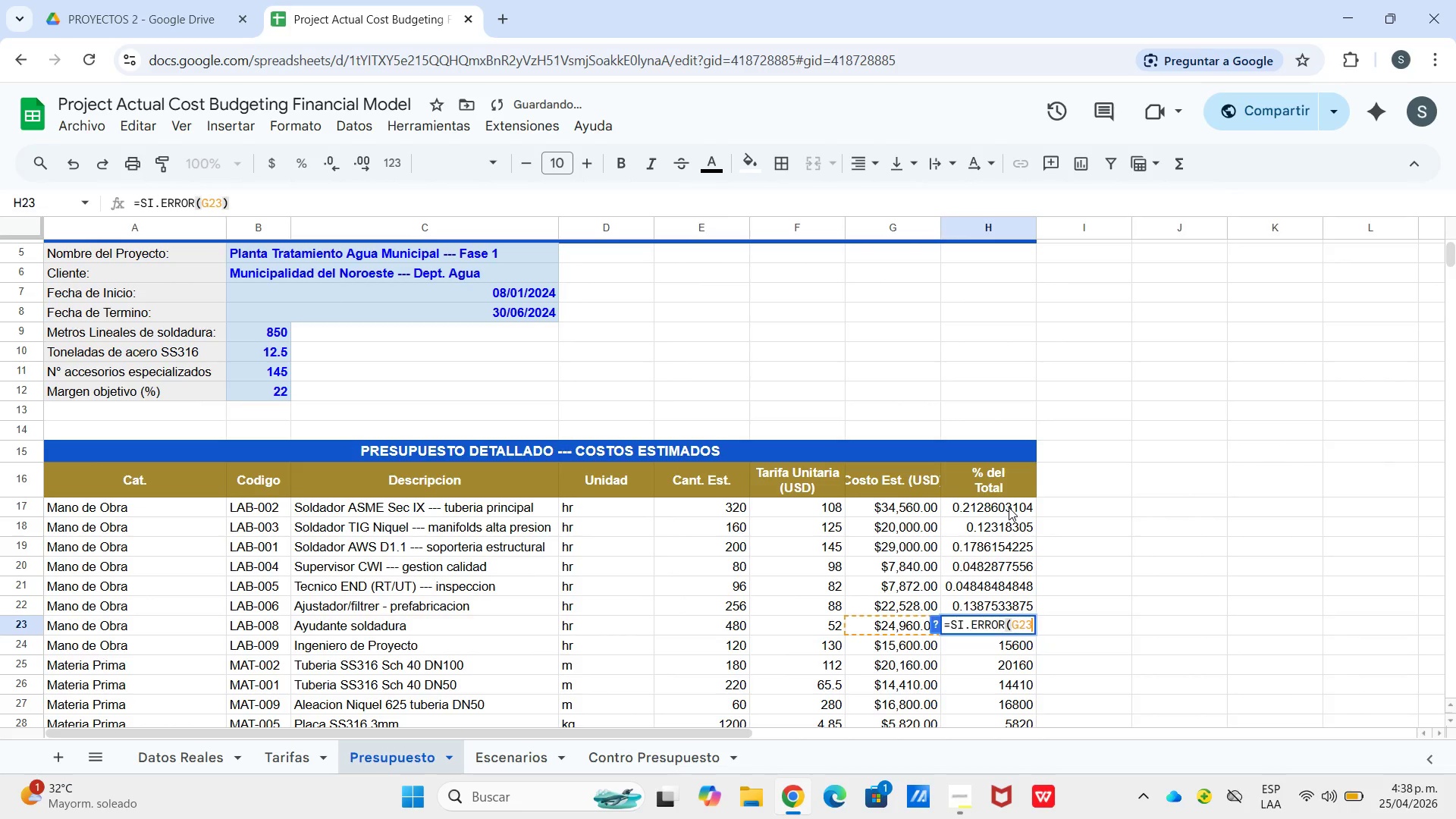 
key(Backspace)
 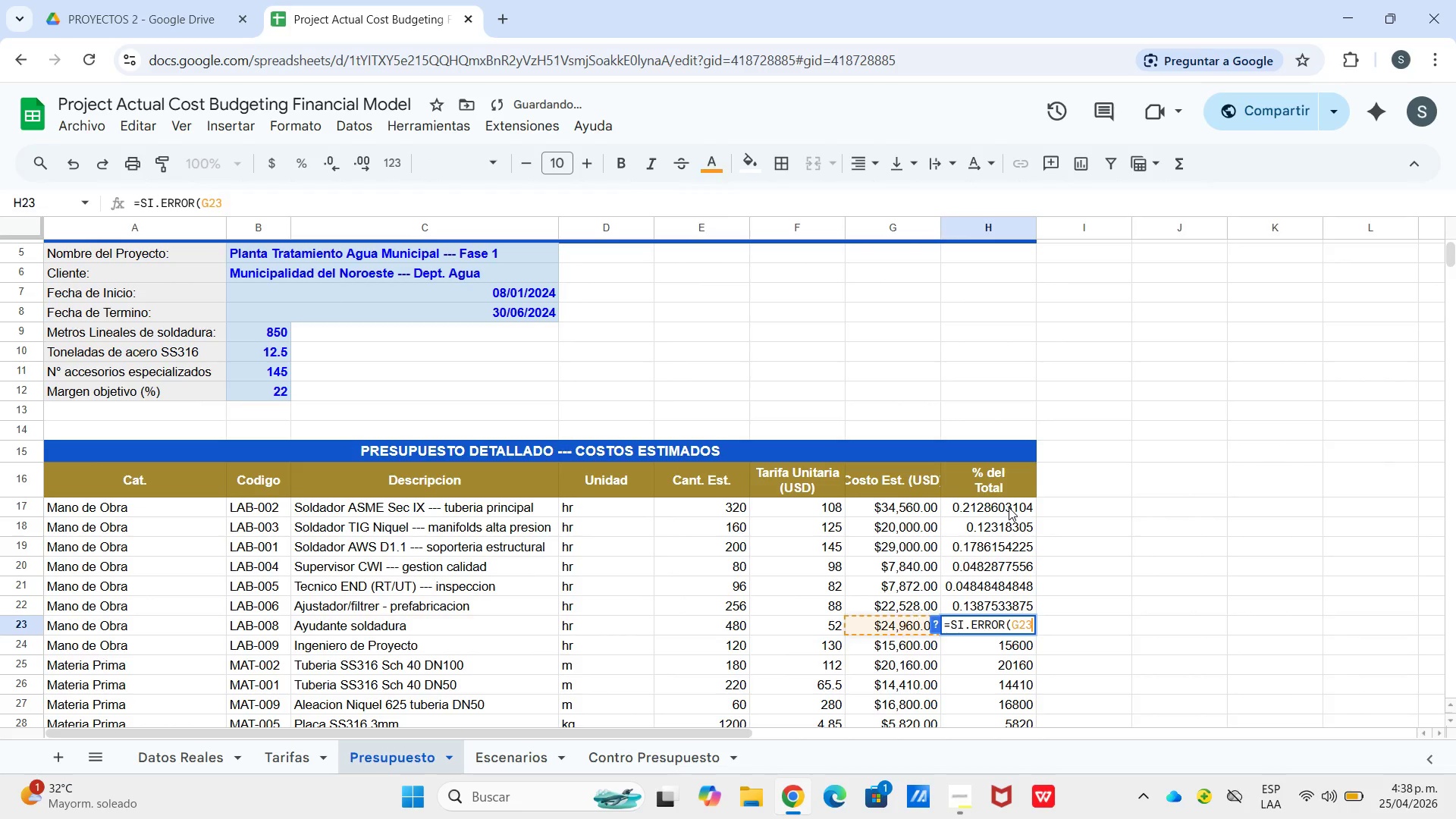 
key(Control+V)
 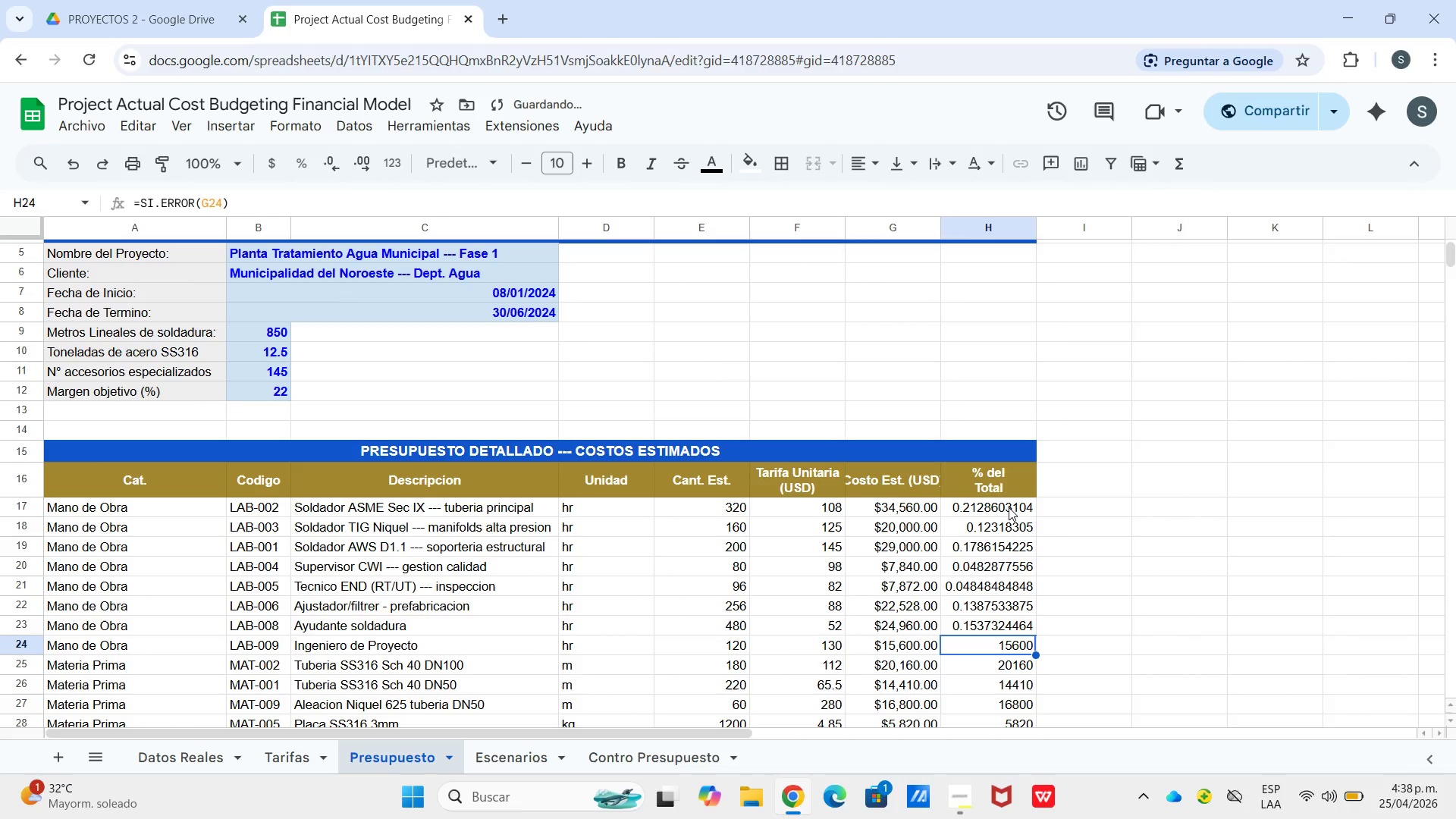 
key(Enter)
 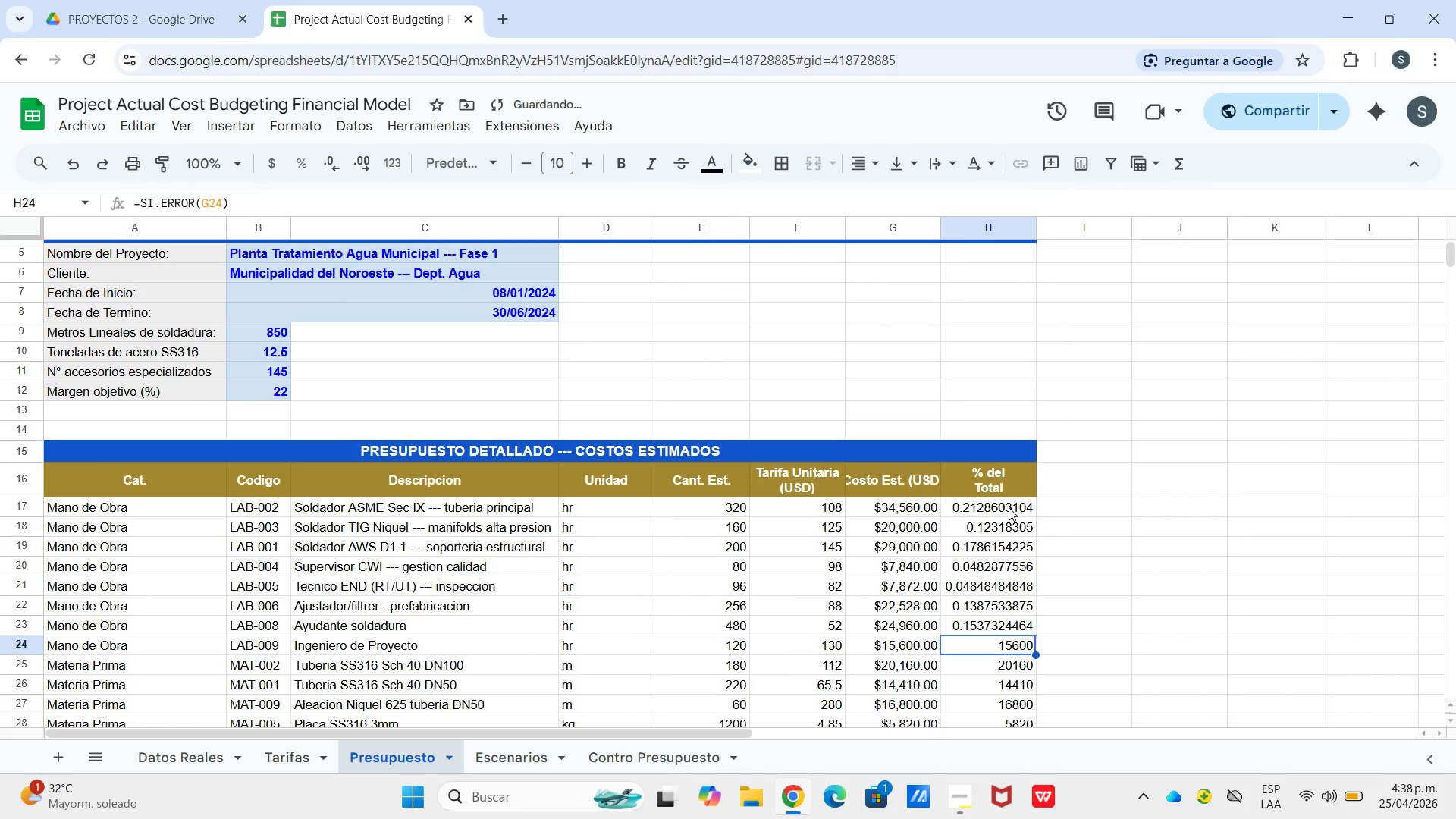 
key(Enter)
 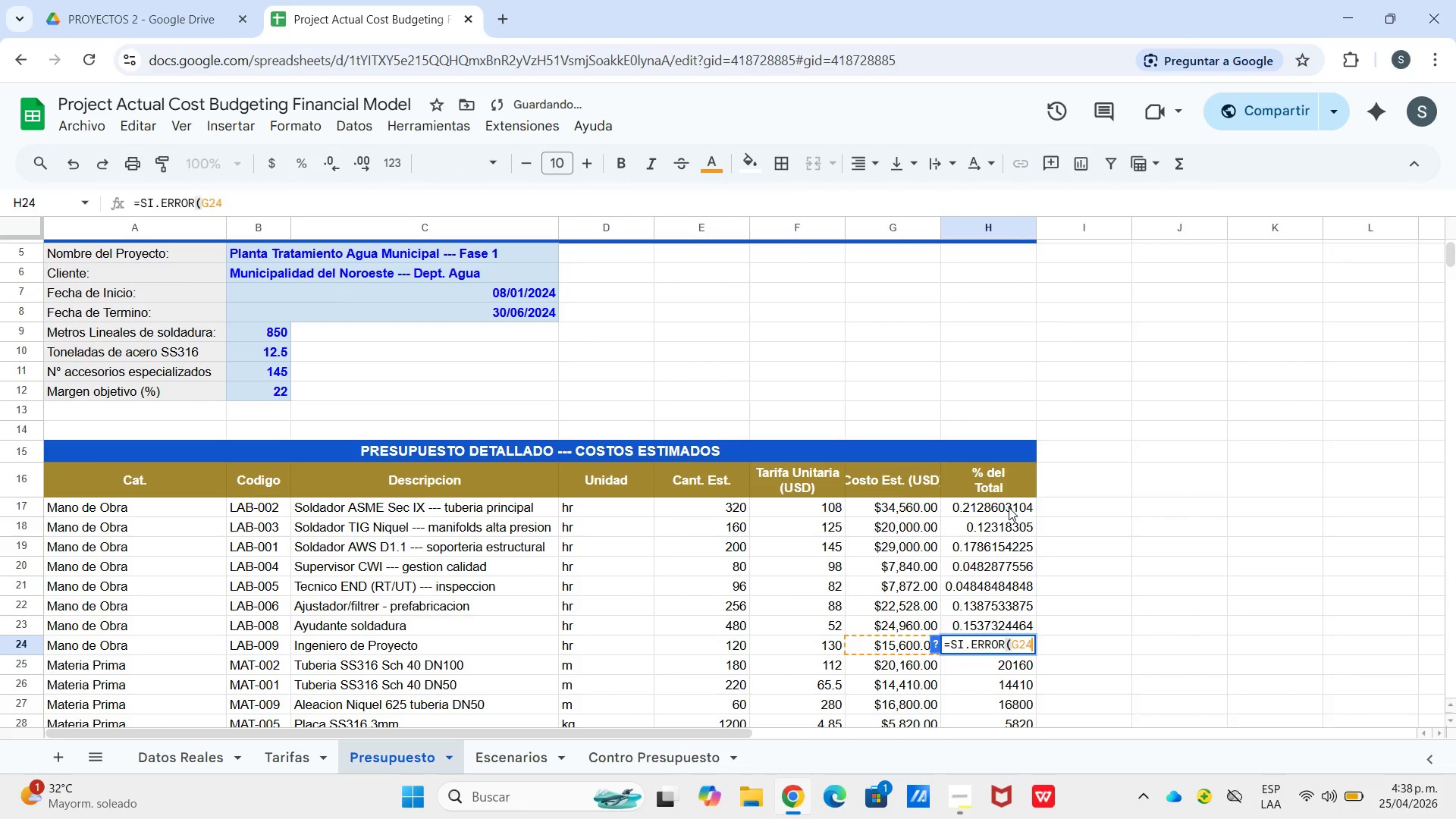 
key(Backspace)
 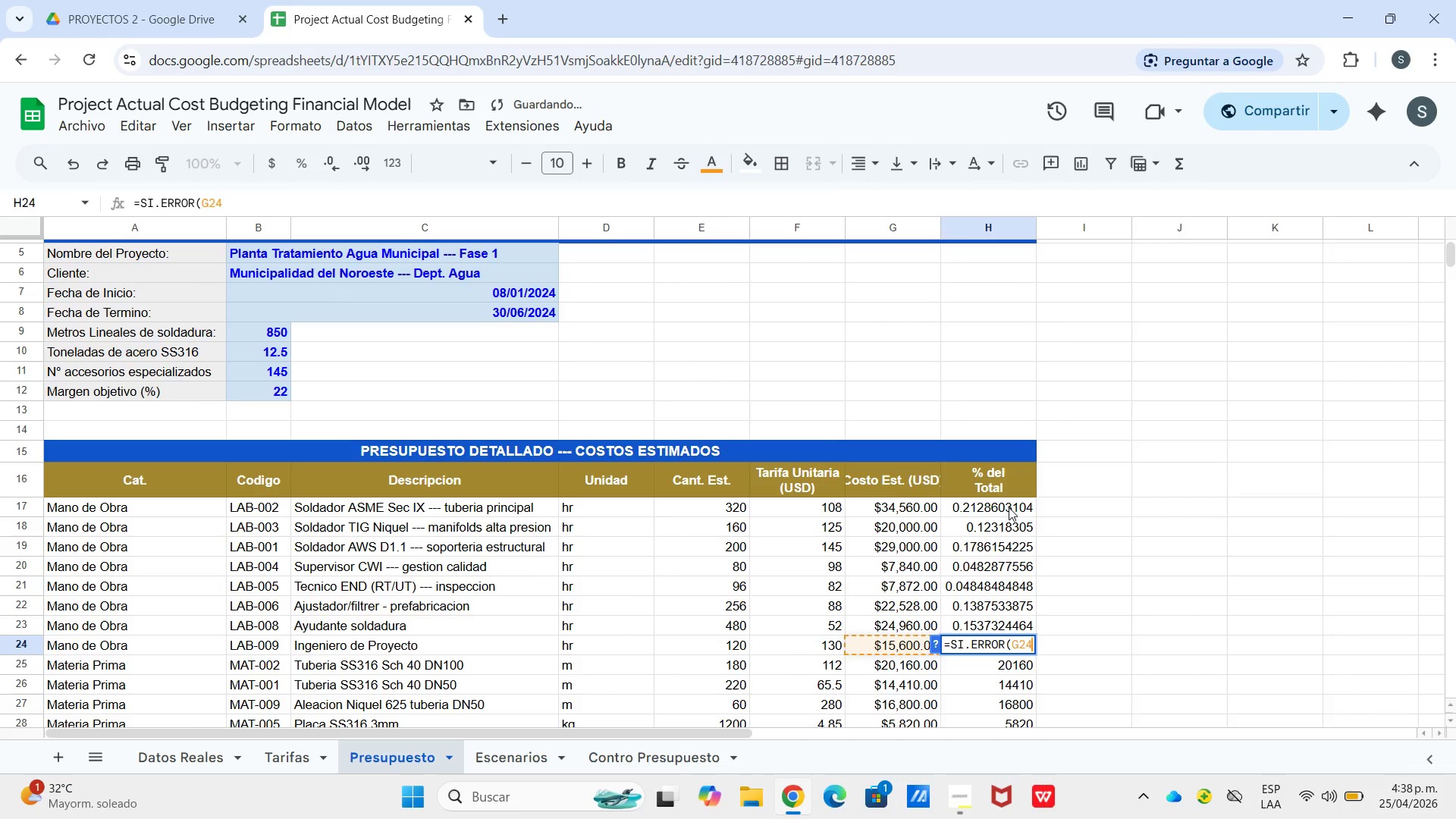 
key(Control+V)
 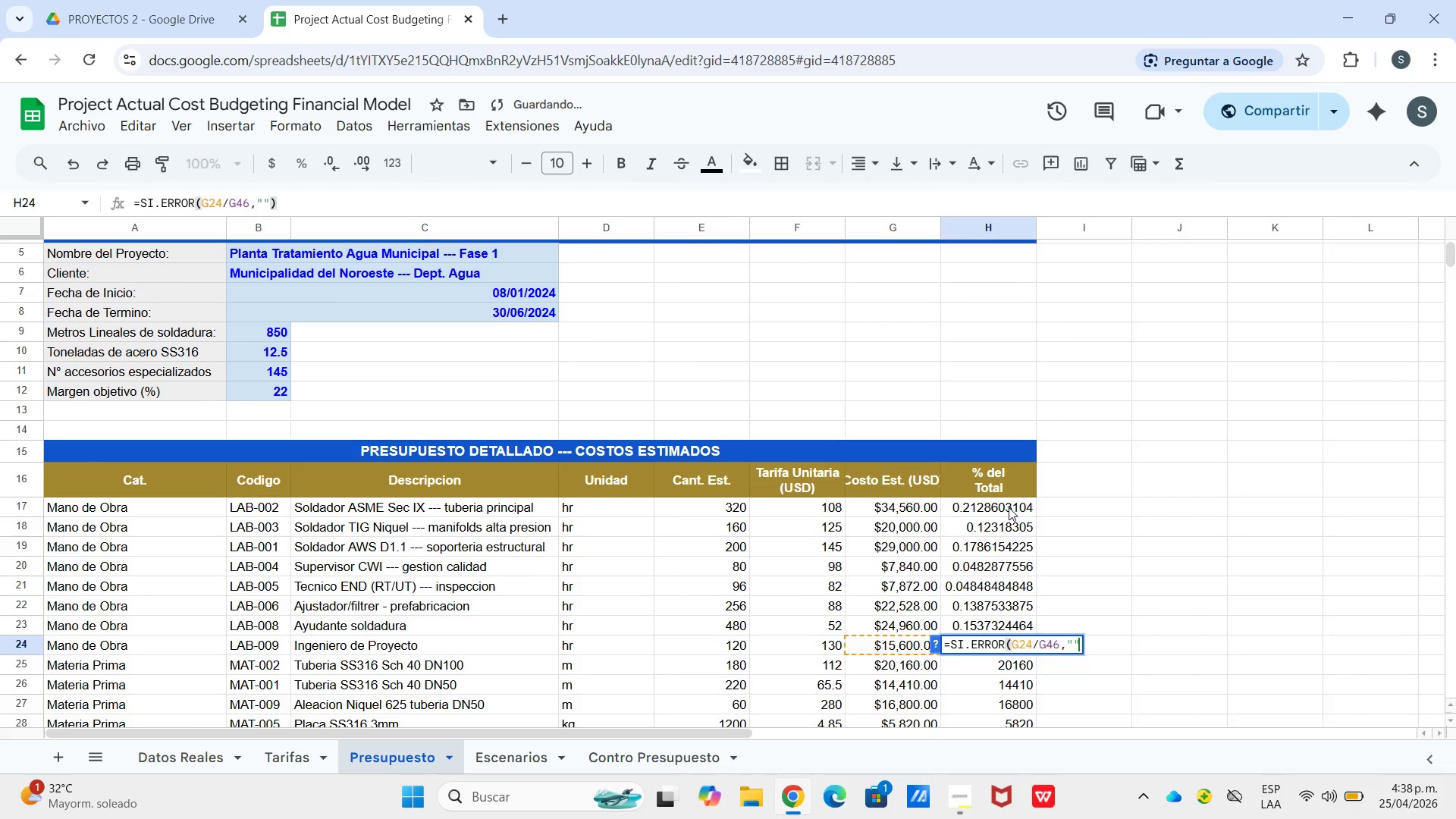 
key(Backspace)
 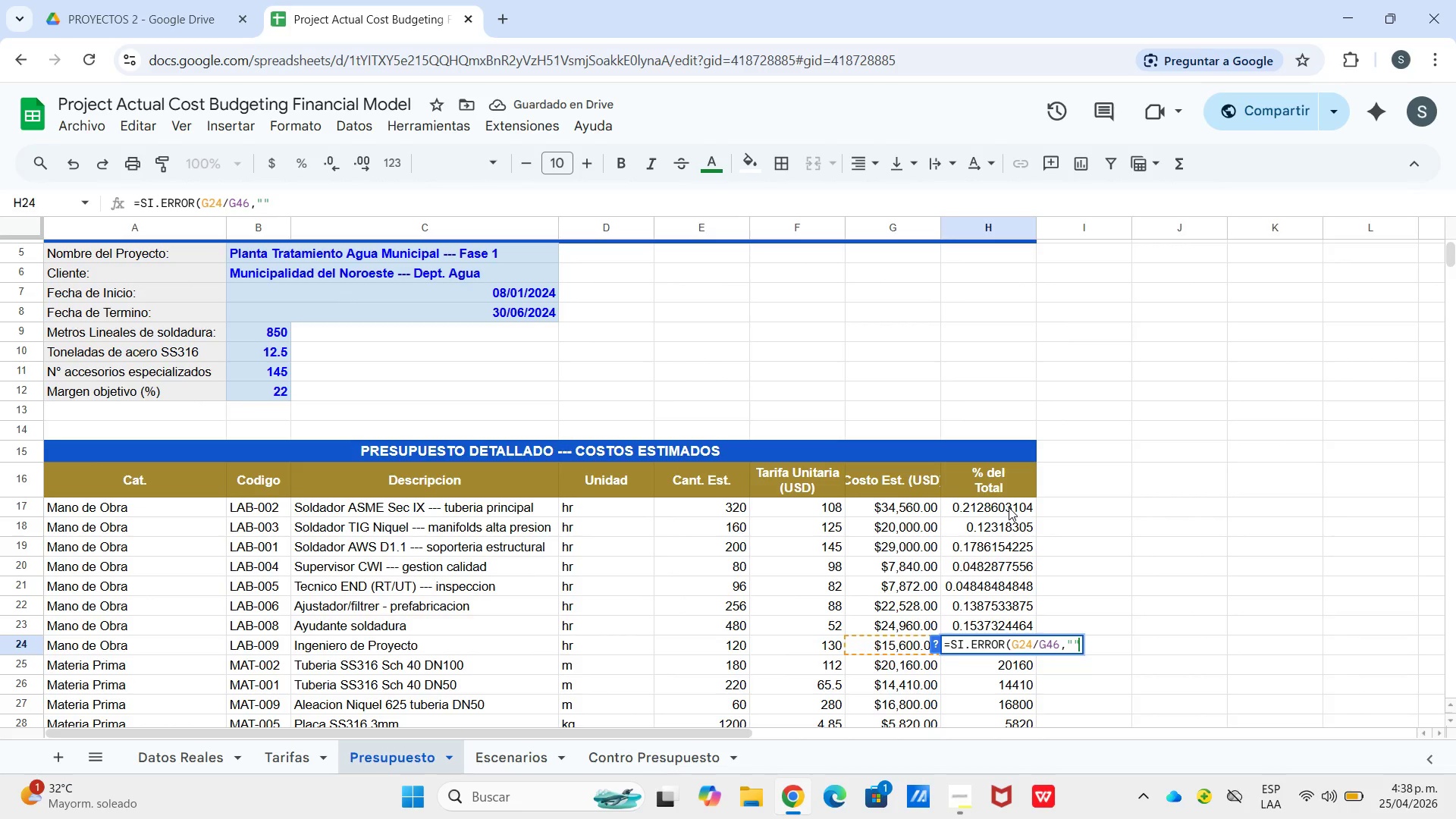 
key(Control+9)
 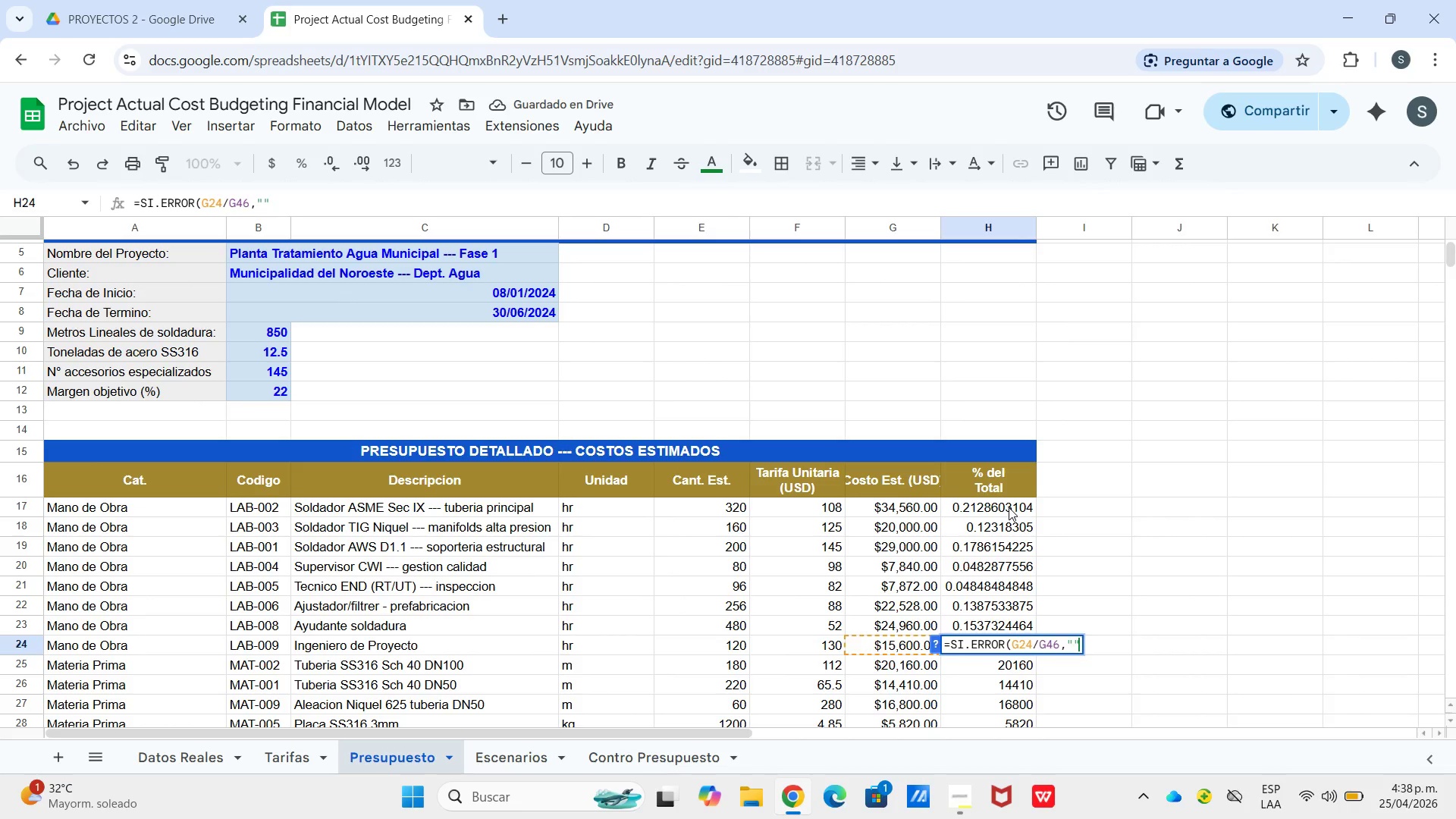 
key(Enter)
 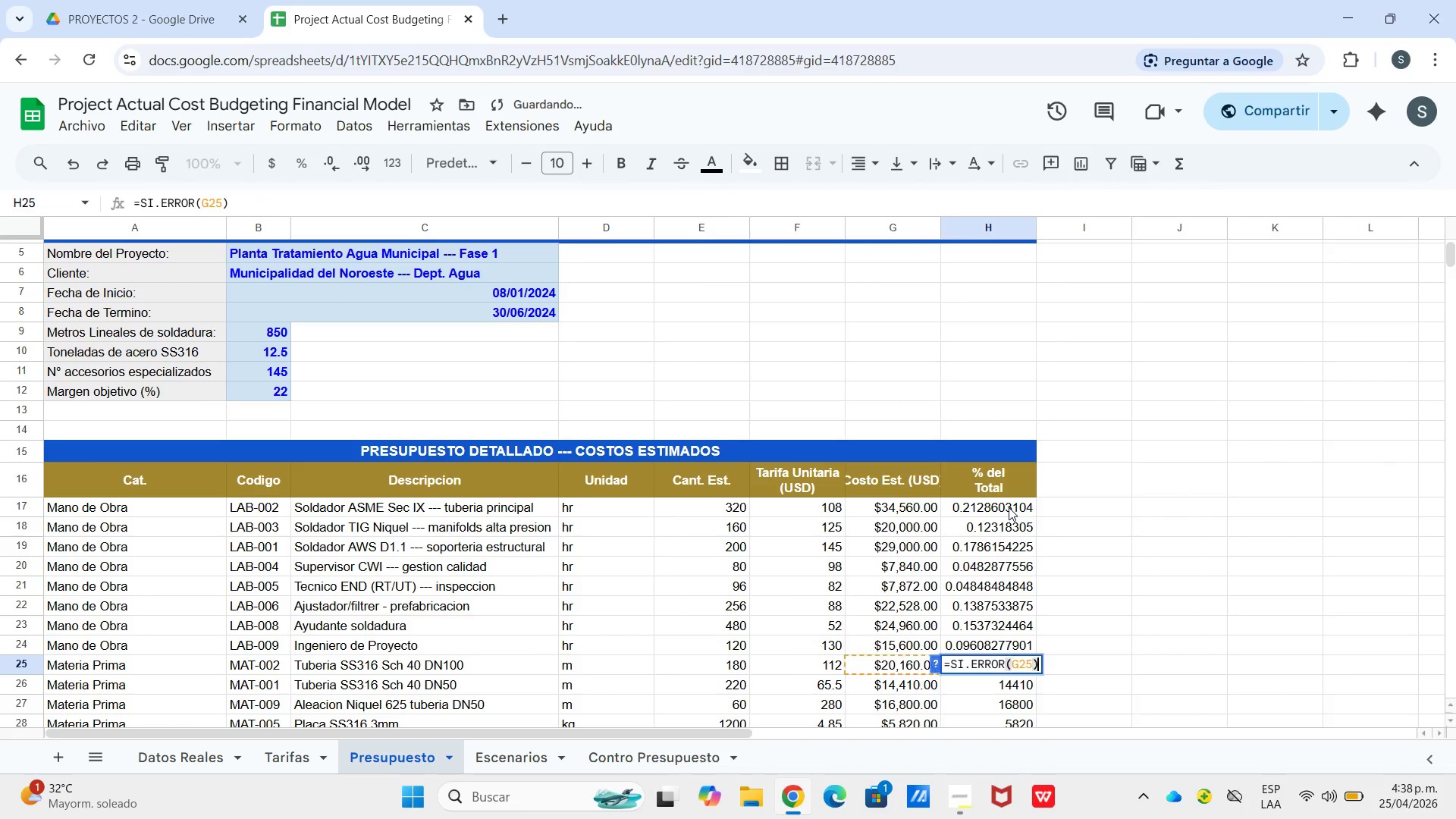 
key(Enter)
 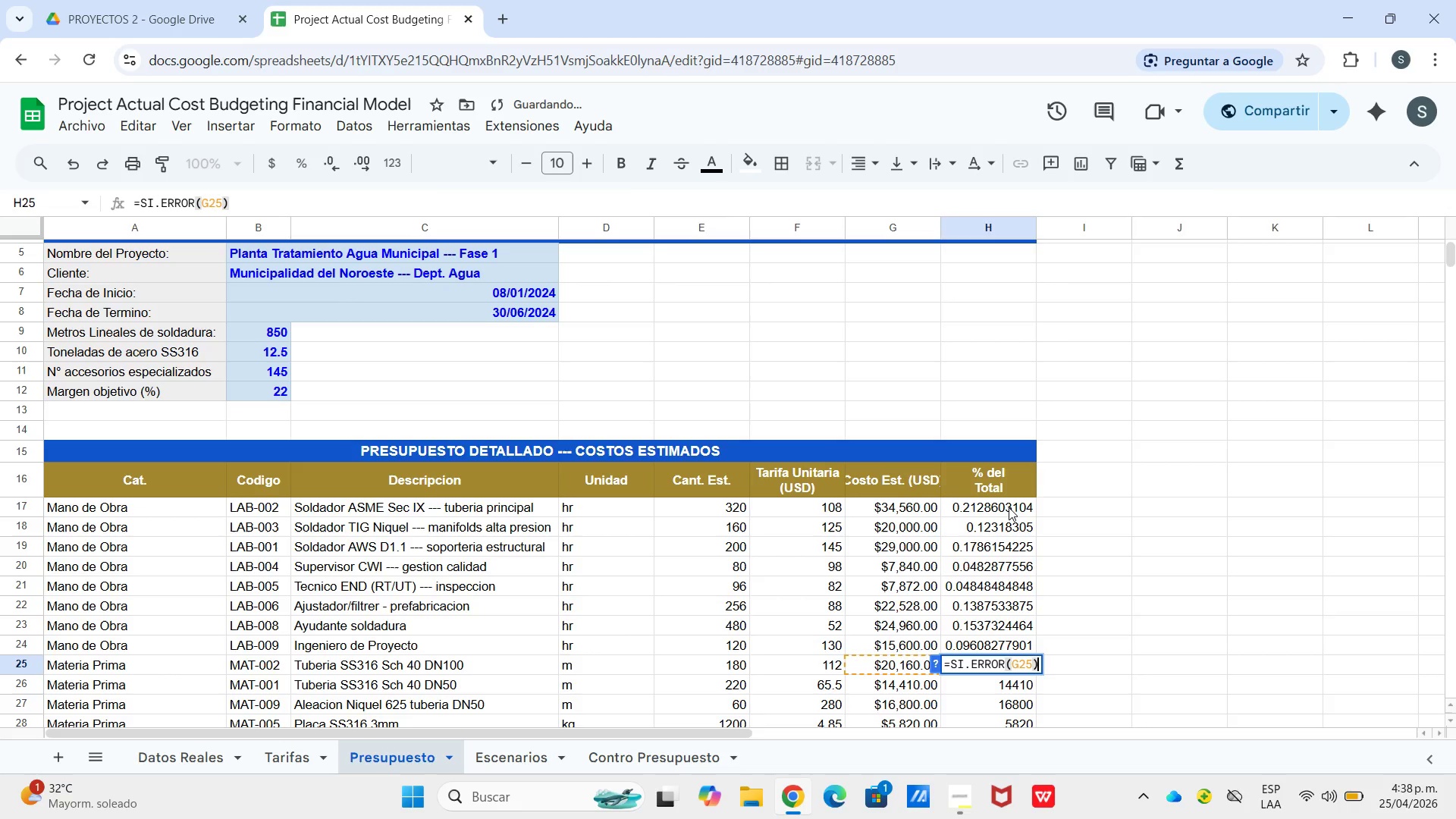 
hold_key(key=ControlLeft, duration=0.91)
 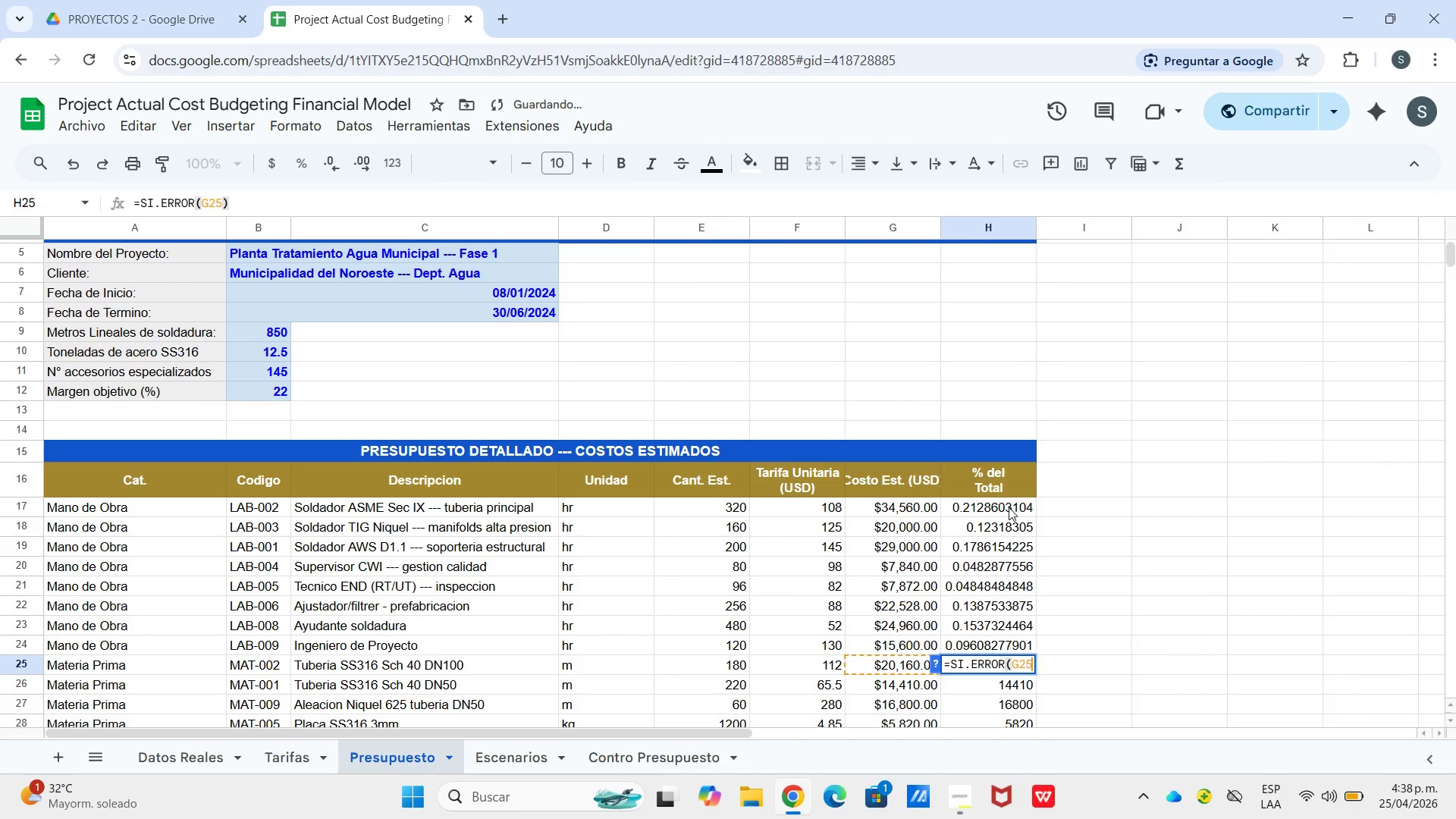 
key(Backspace)
 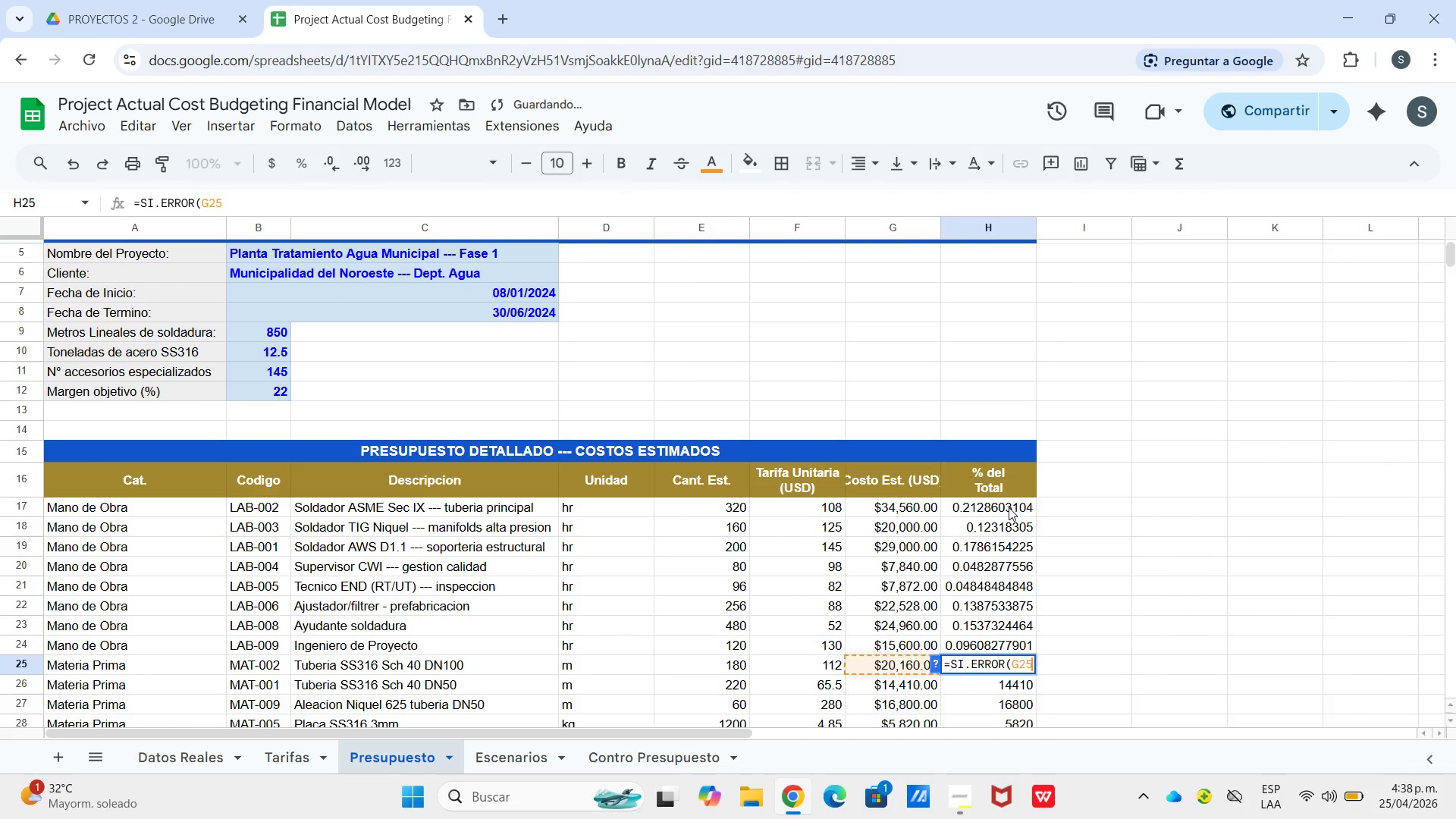 
key(Control+V)
 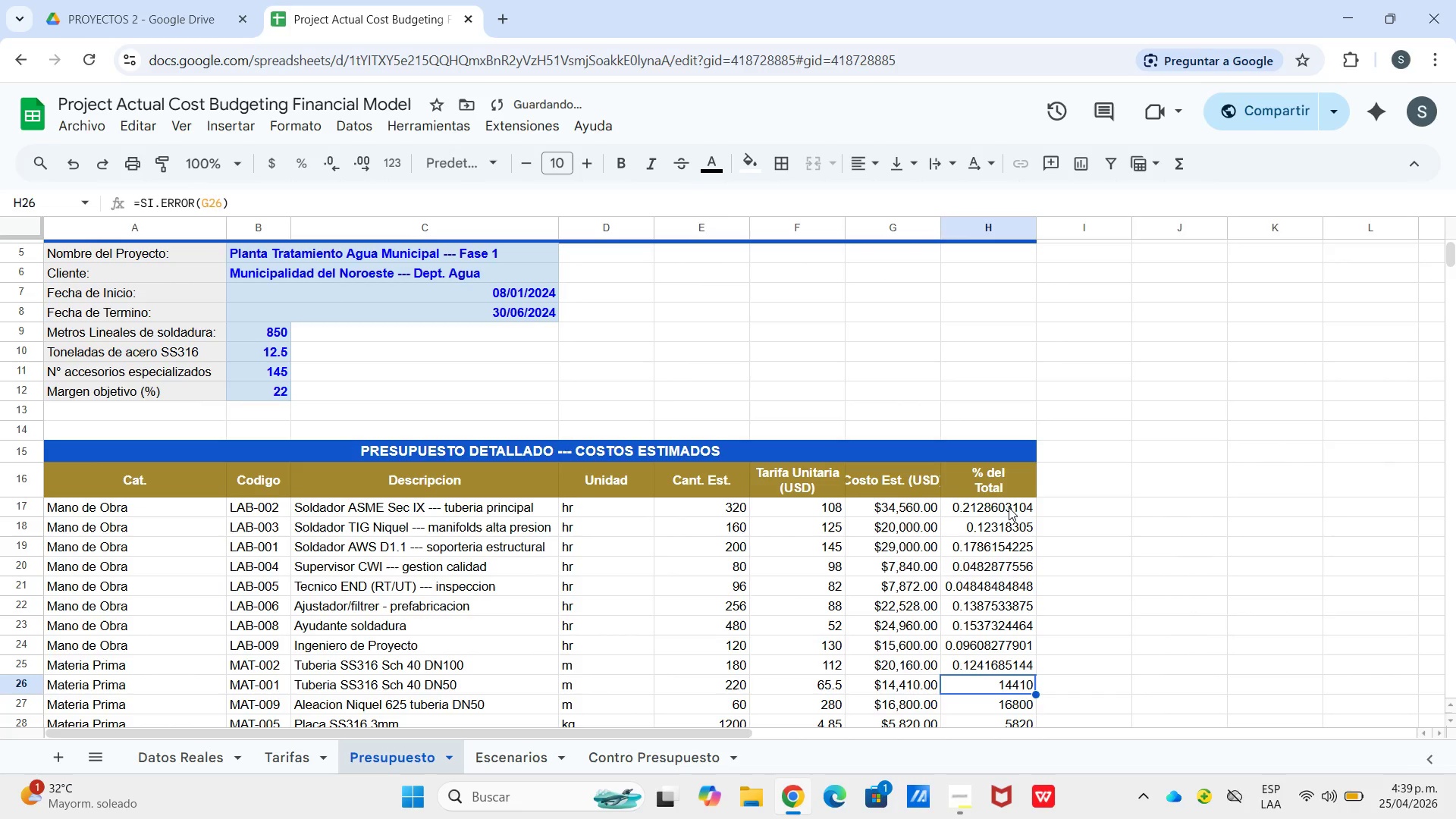 
hold_key(key=Enter, duration=0.31)
 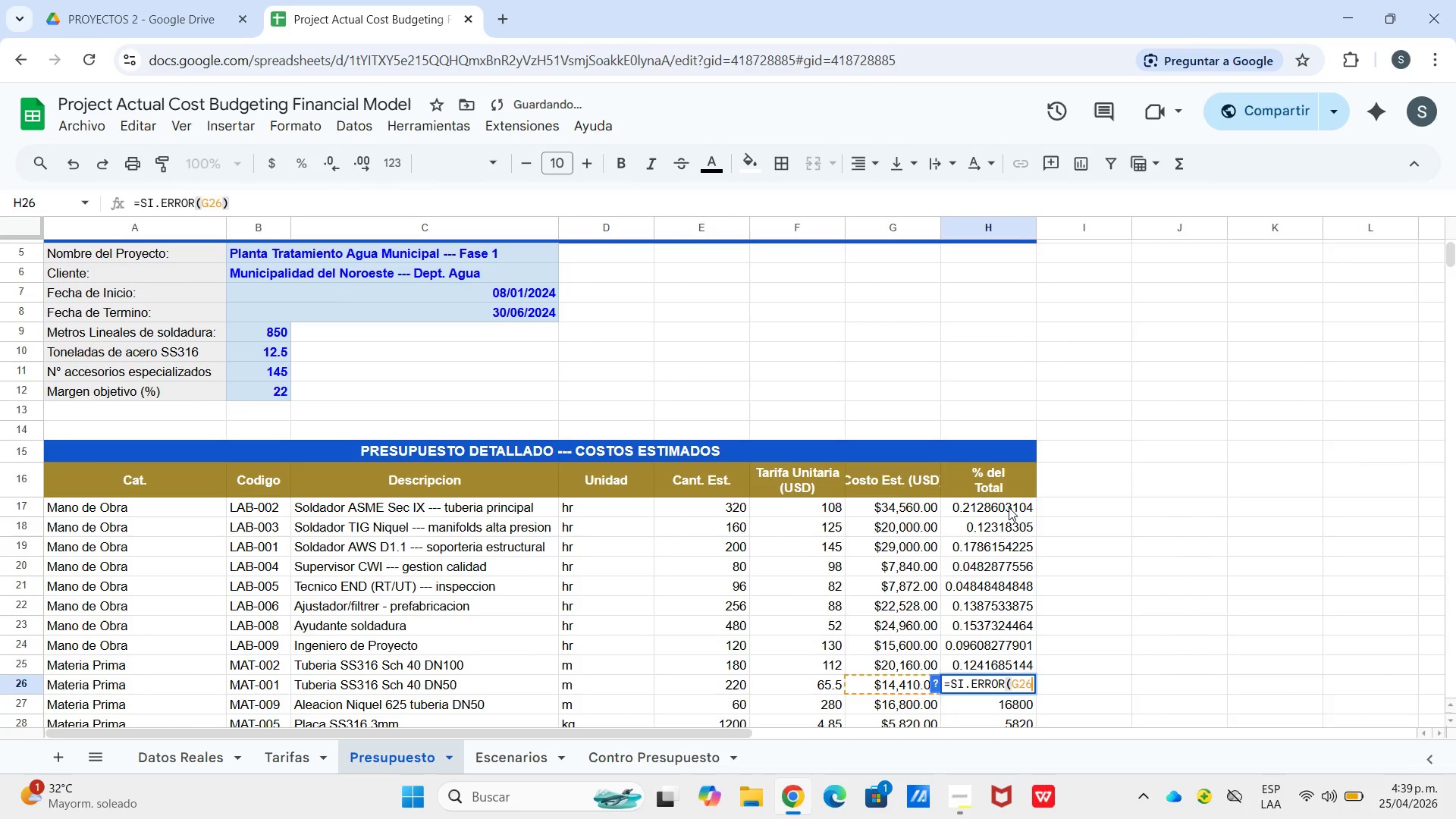 
key(Backspace)
 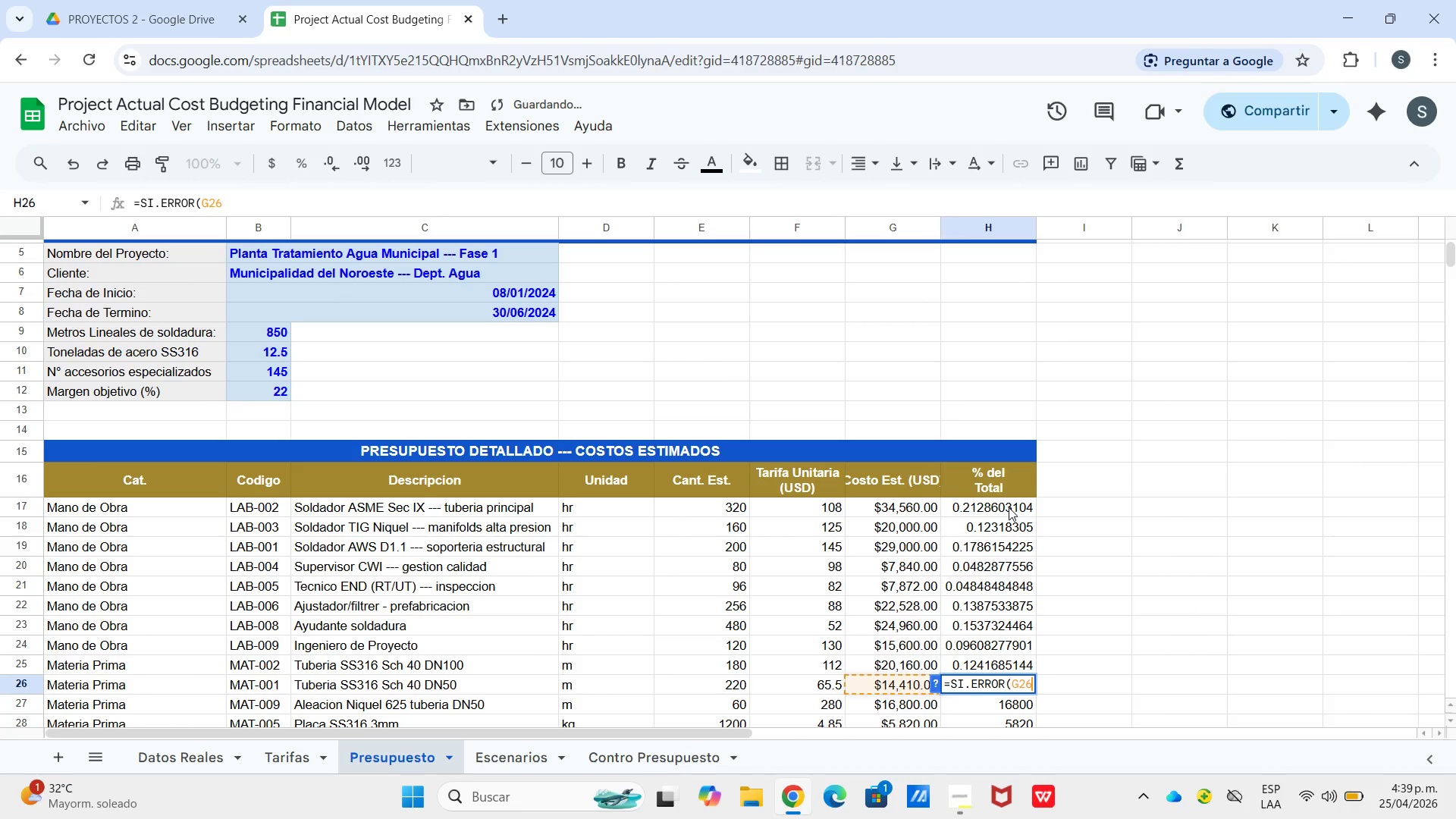 
key(Control+C)
 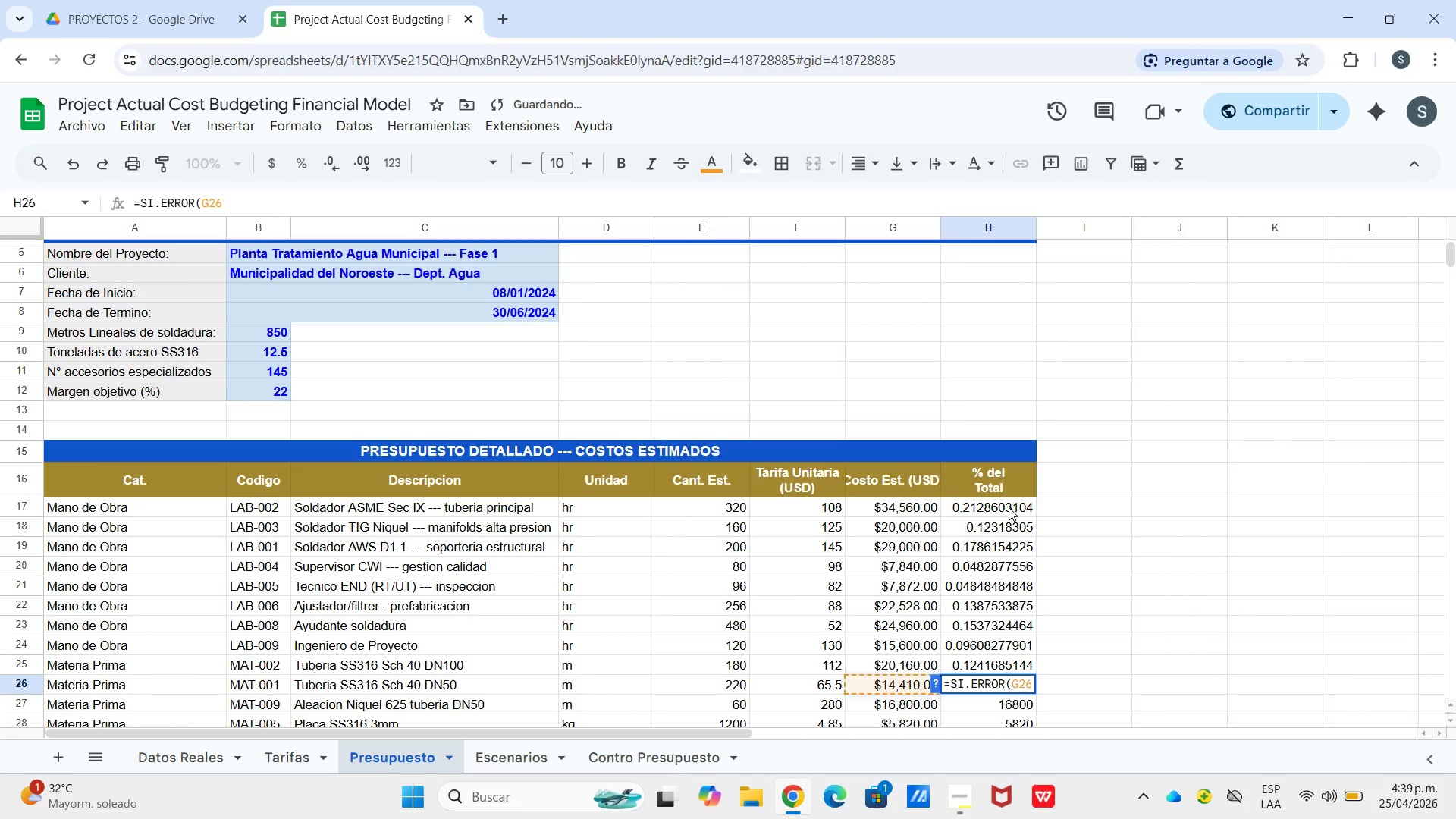 
key(Control+V)
 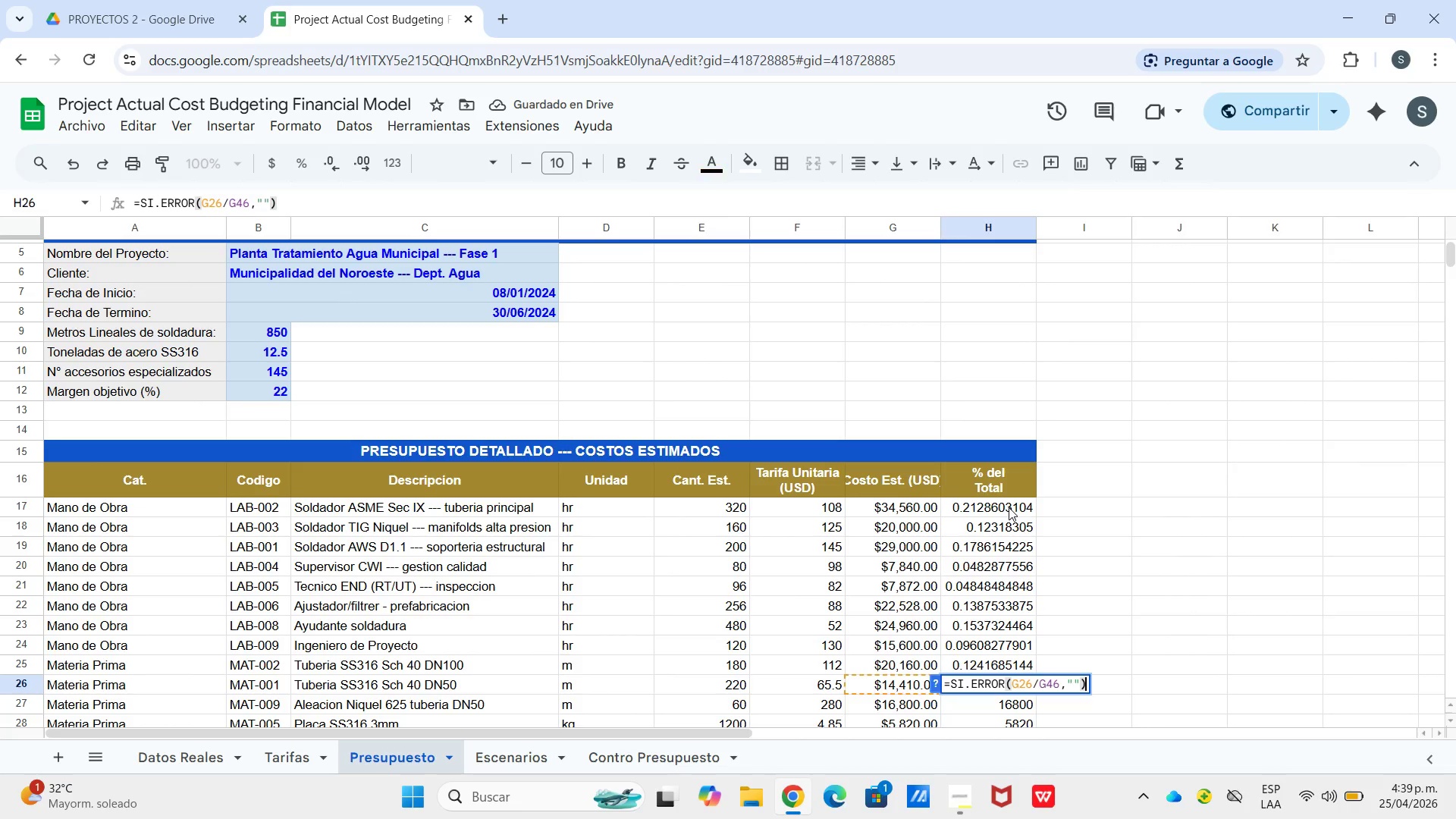 
key(Enter)
 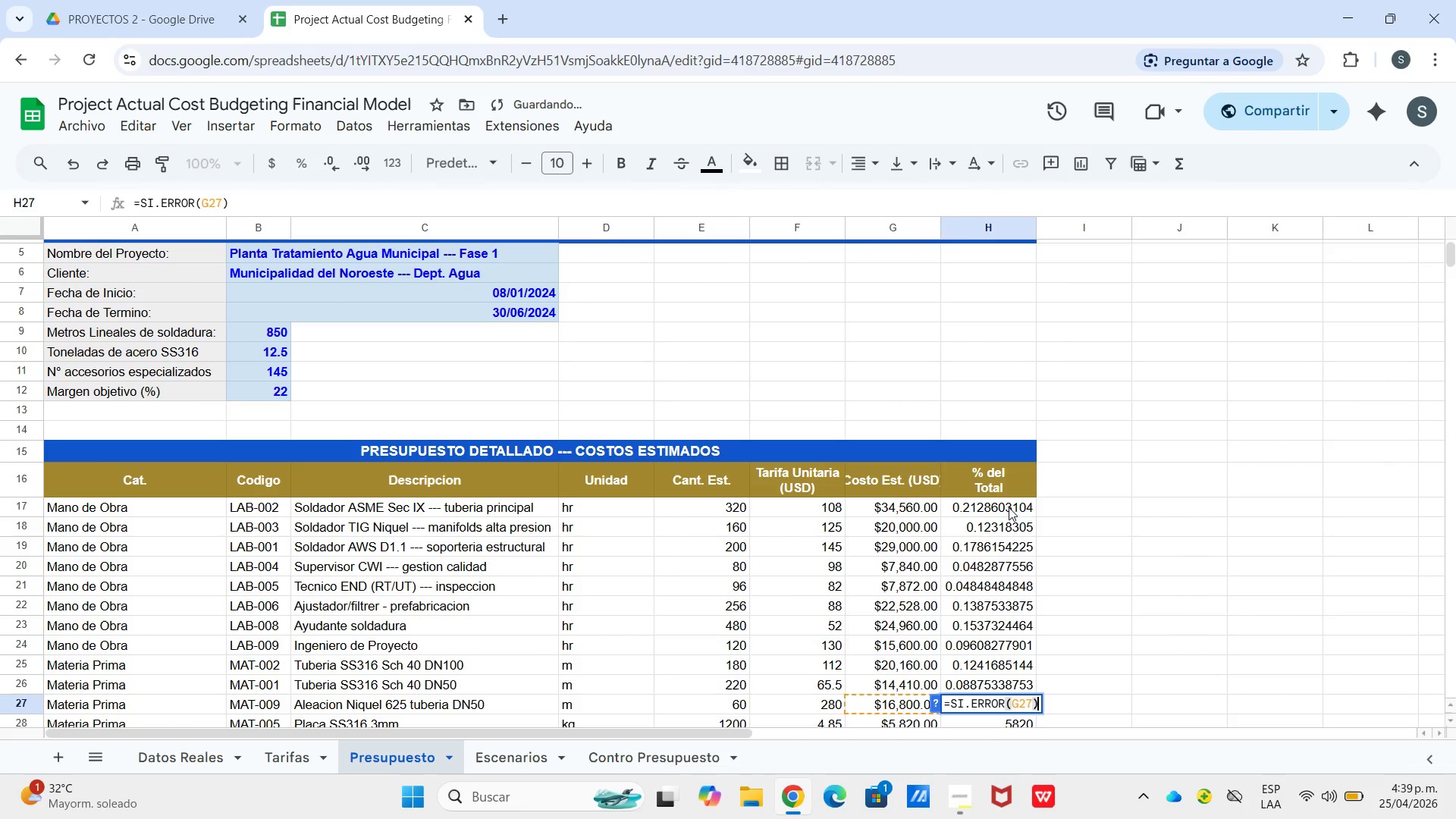 
key(Enter)
 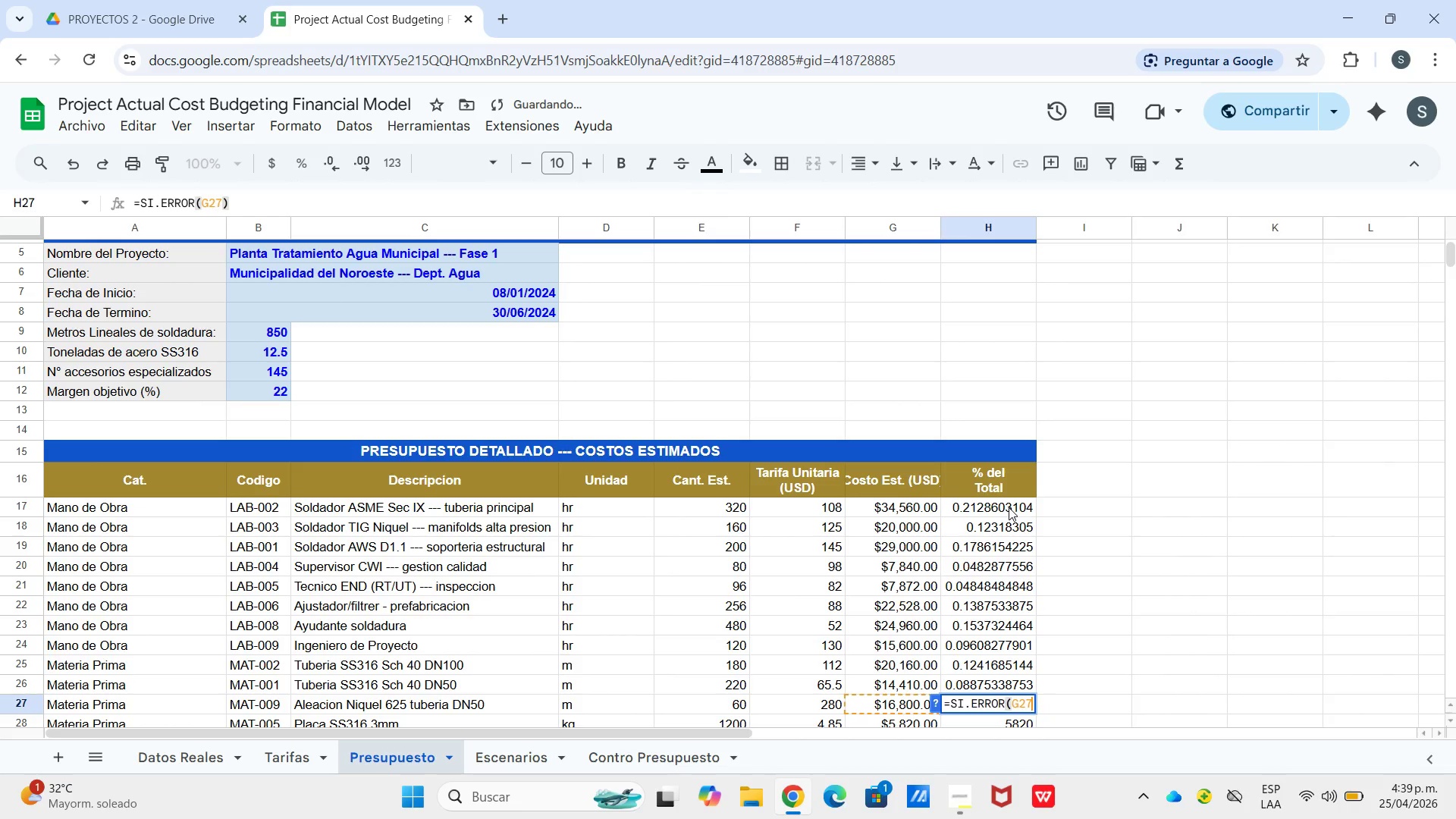 
key(Backspace)
 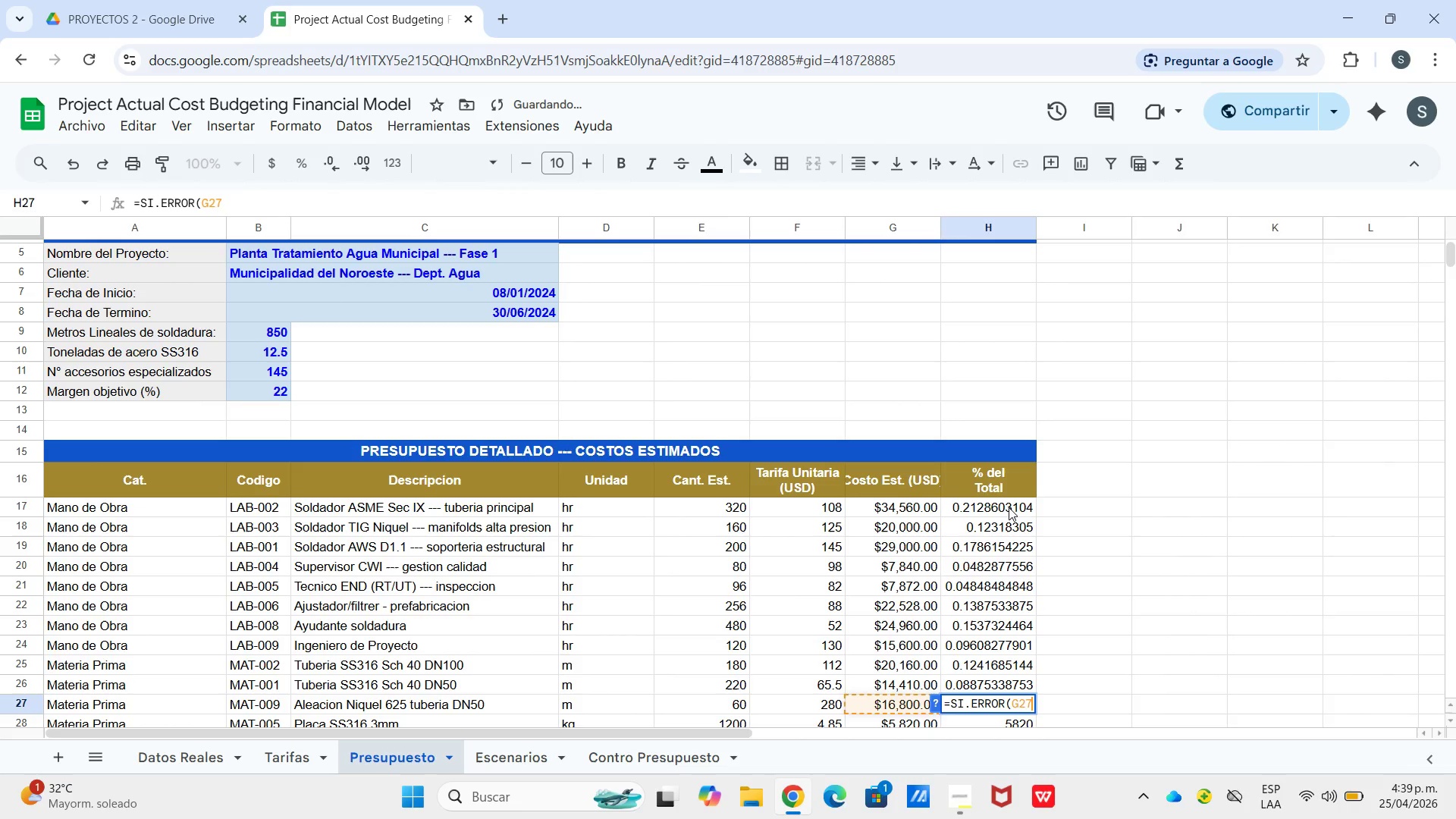 
key(Control+V)
 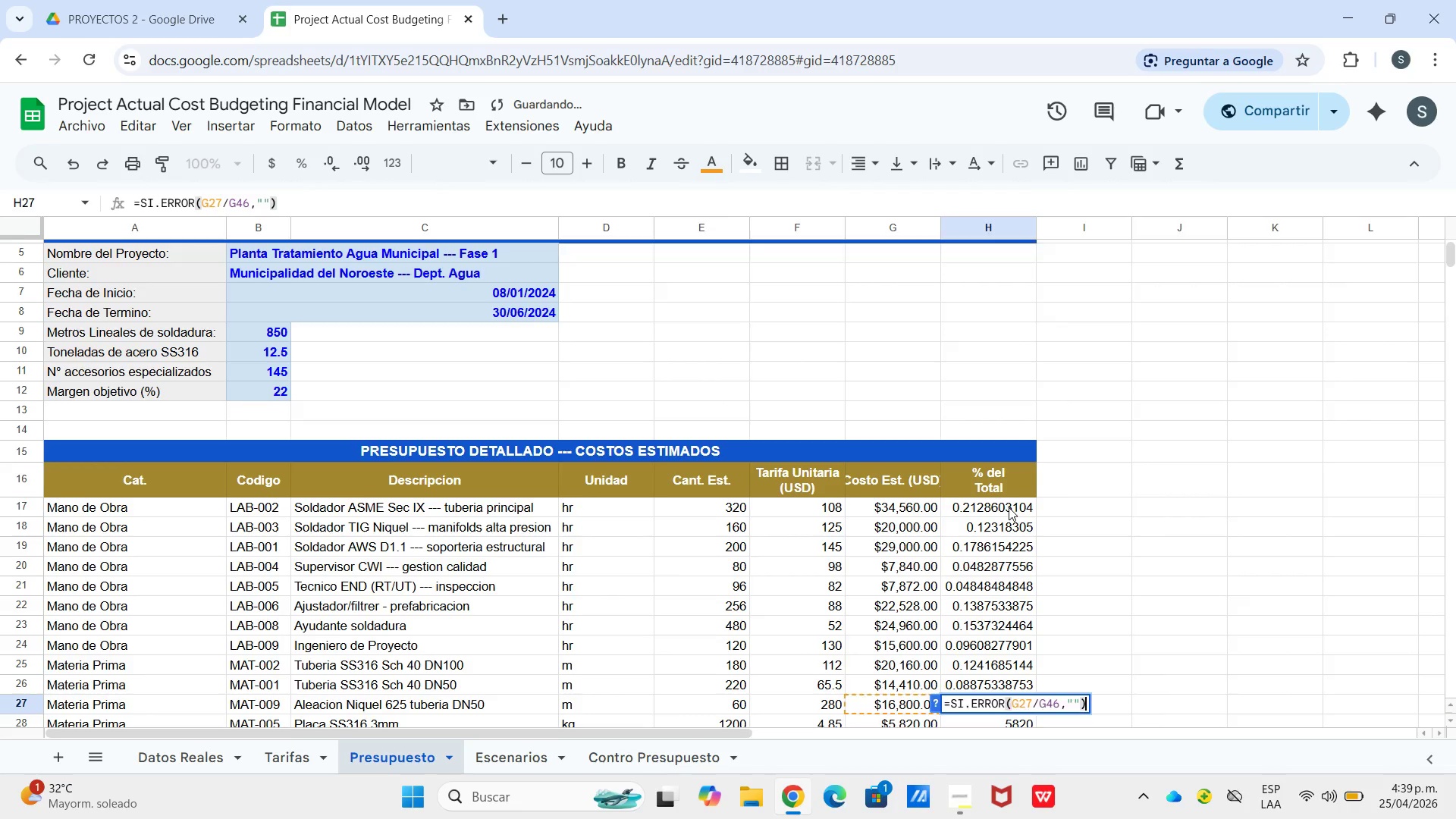 
key(Enter)
 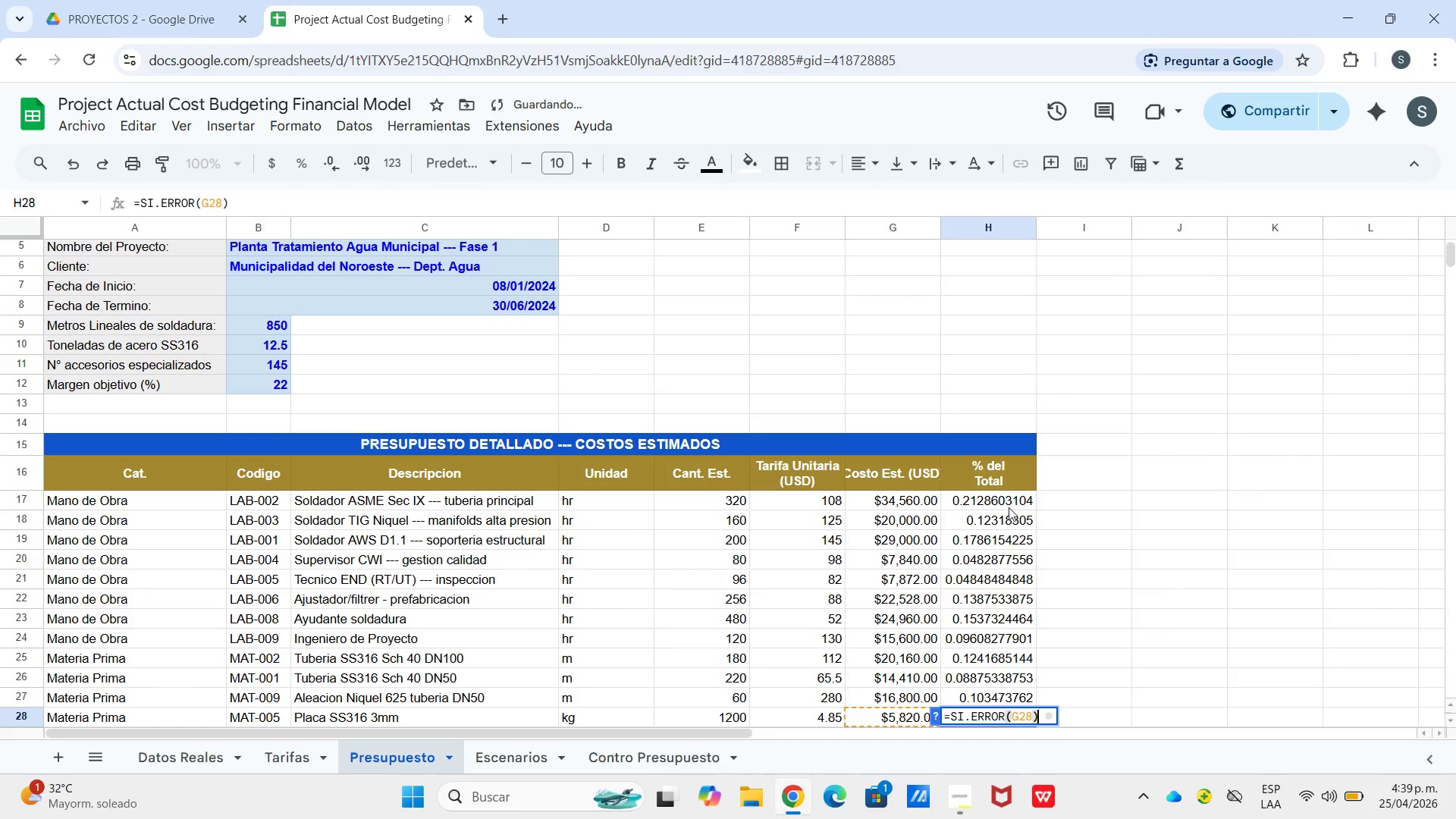 
key(Enter)
 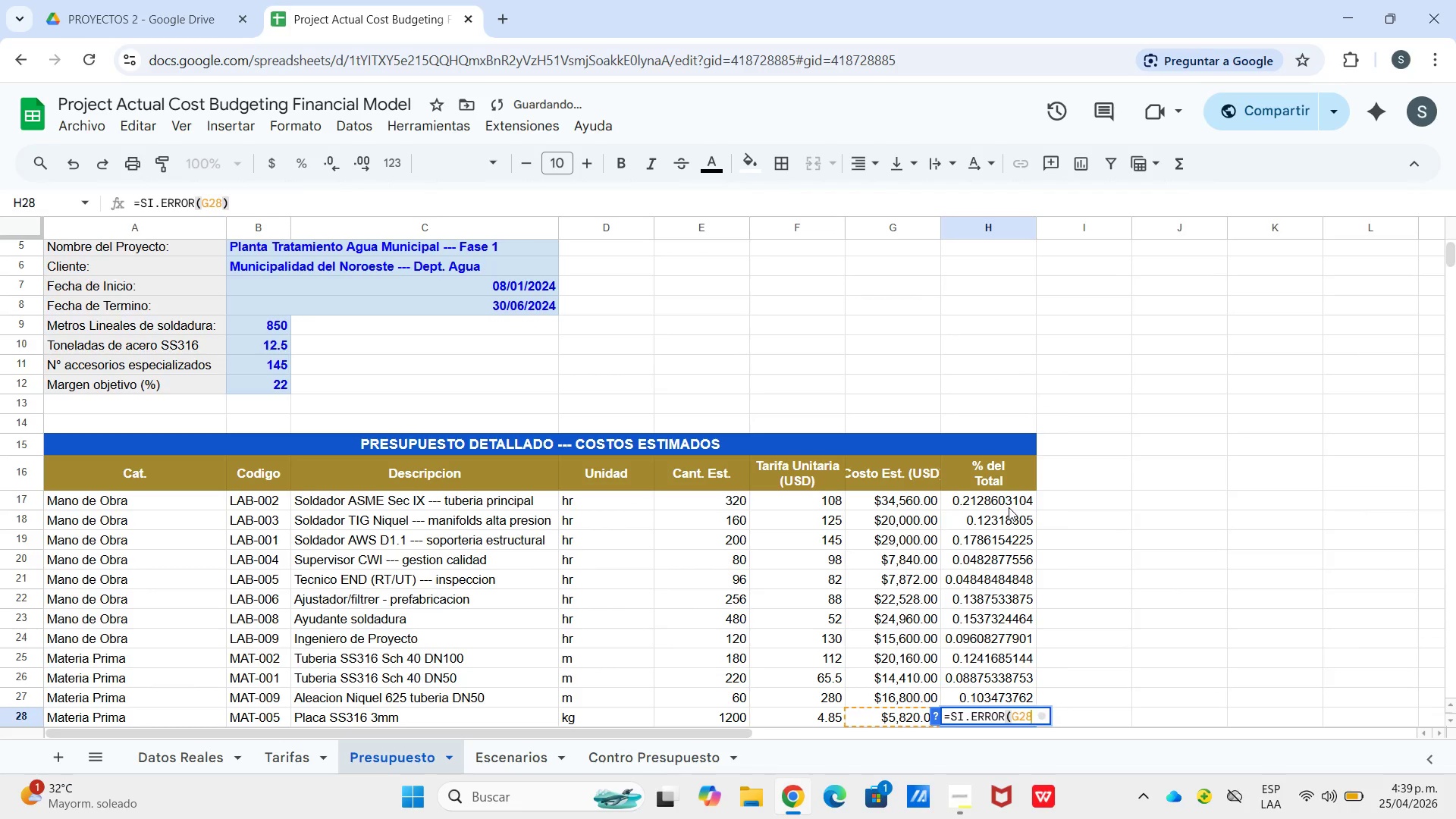 
key(Backspace)
 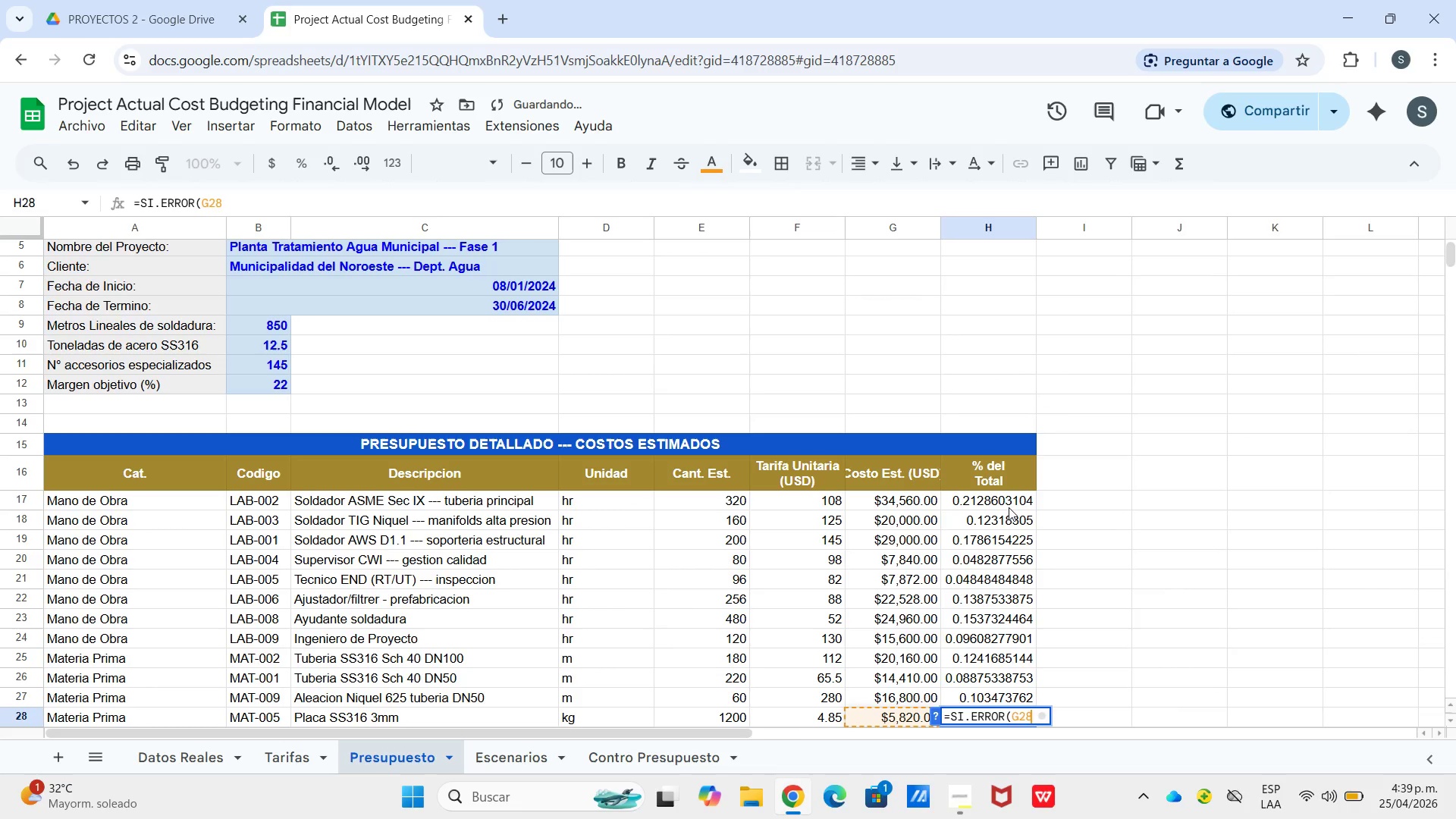 
key(Control+V)
 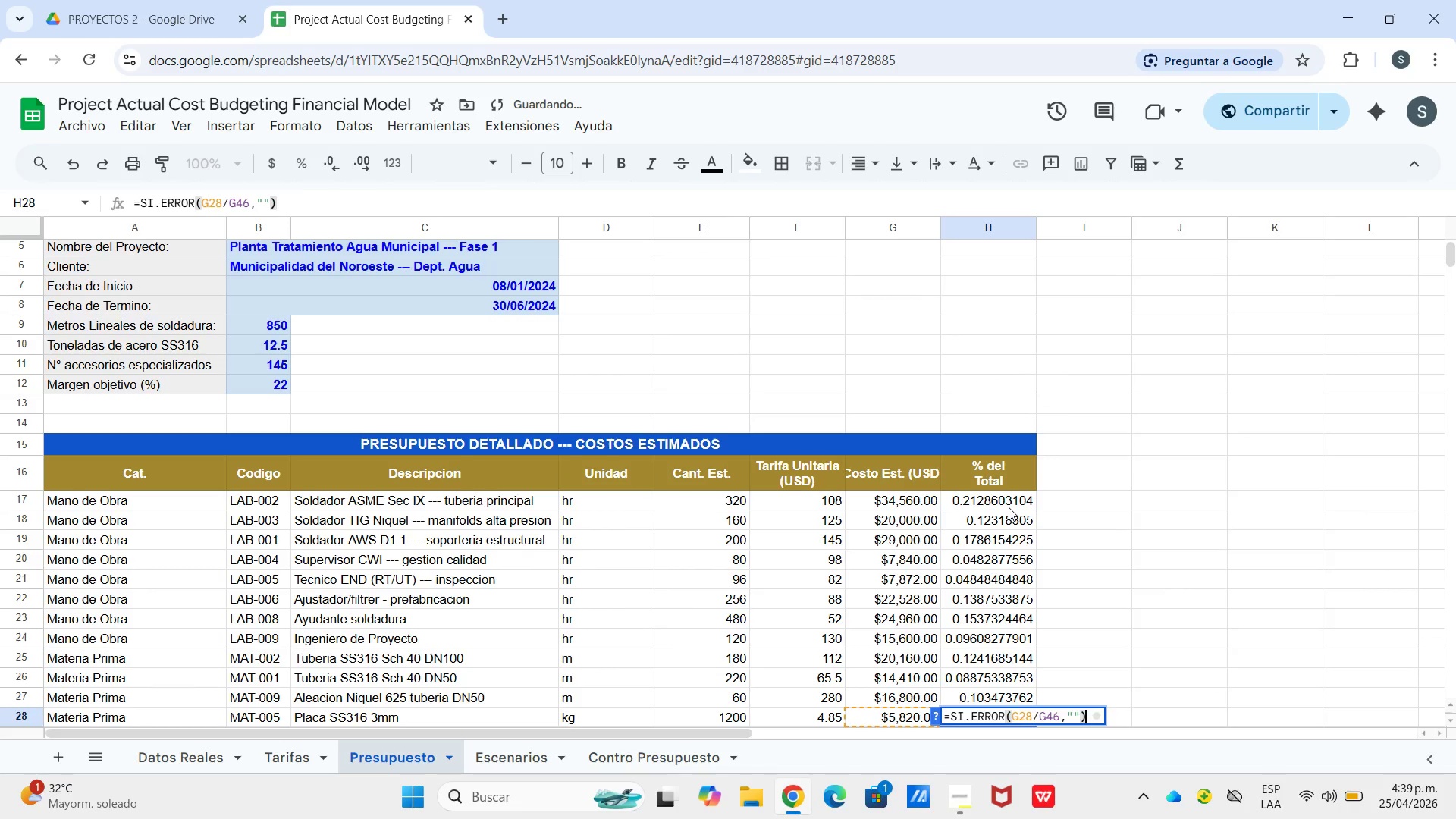 
key(Enter)
 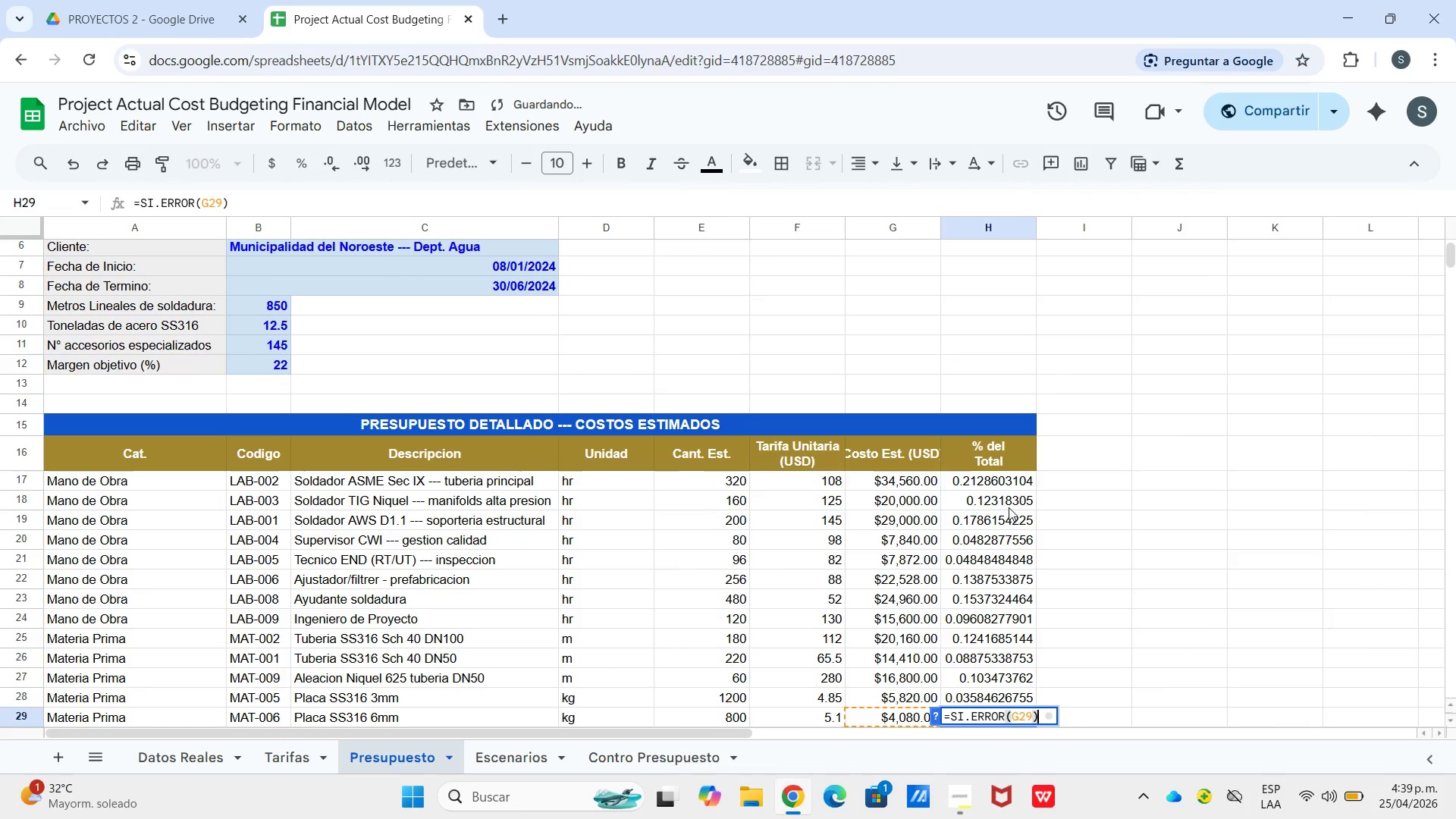 
key(Enter)
 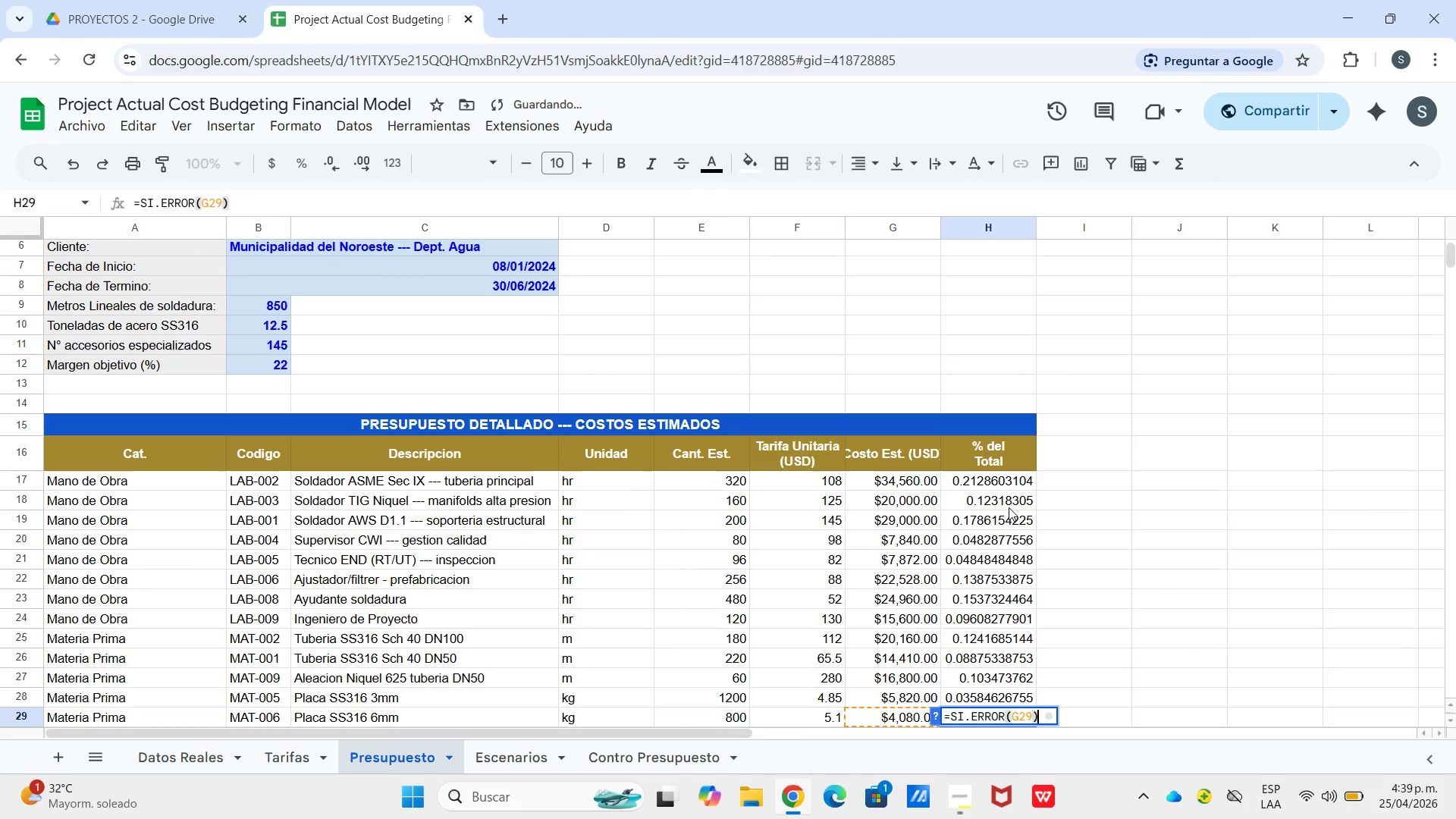 
key(Control+V)
 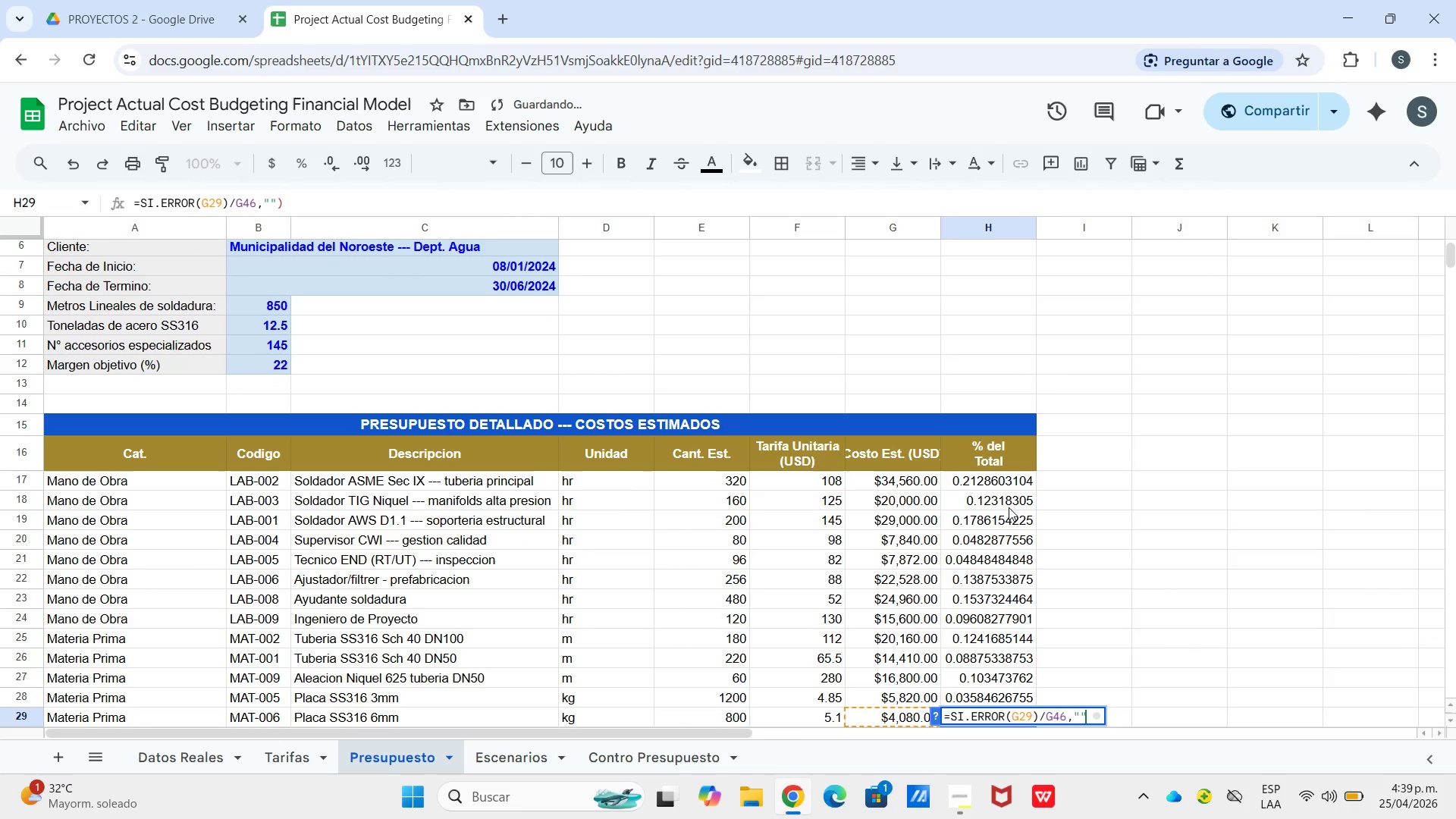 
key(Backspace)
 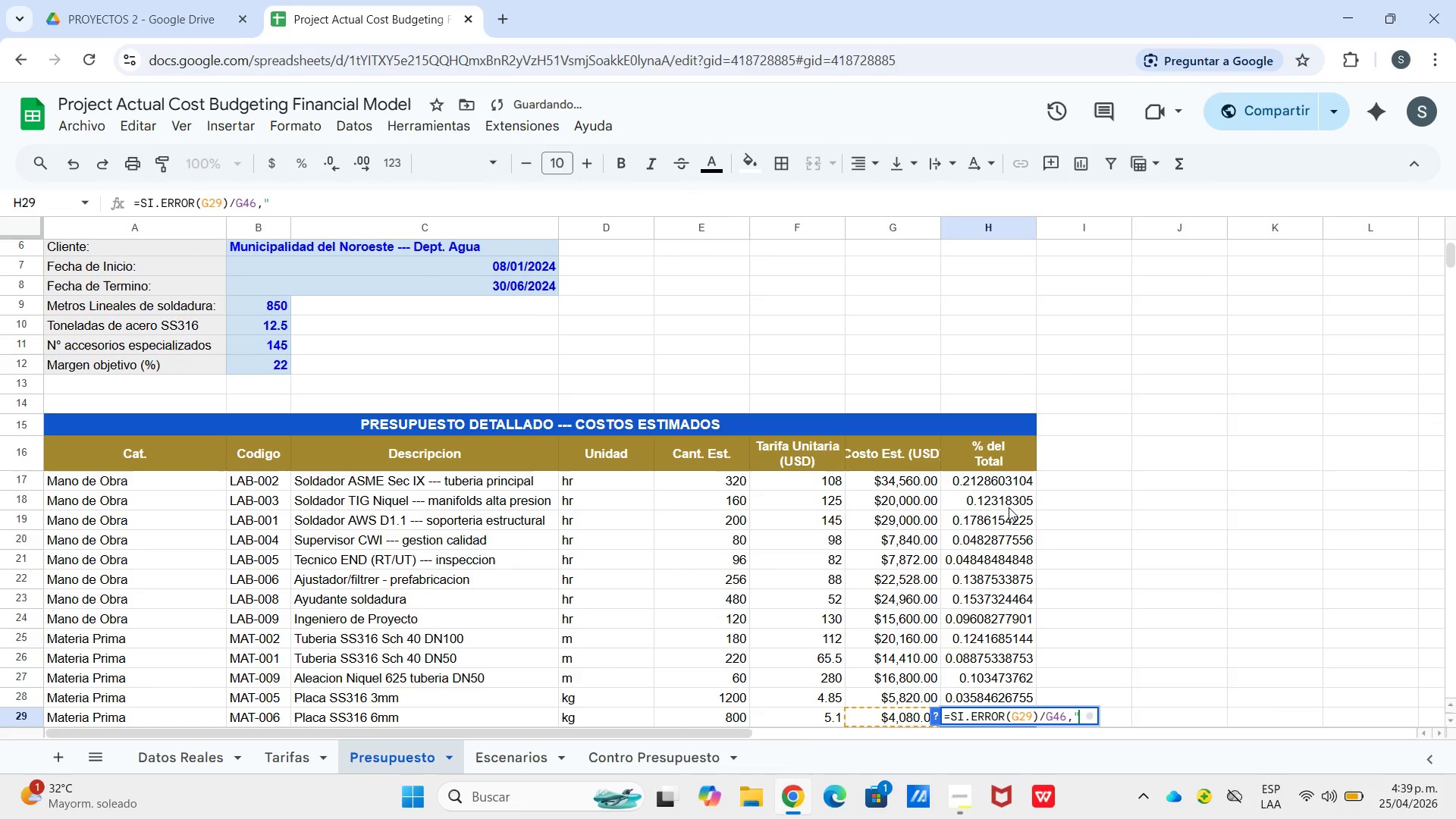 
key(Backspace)
 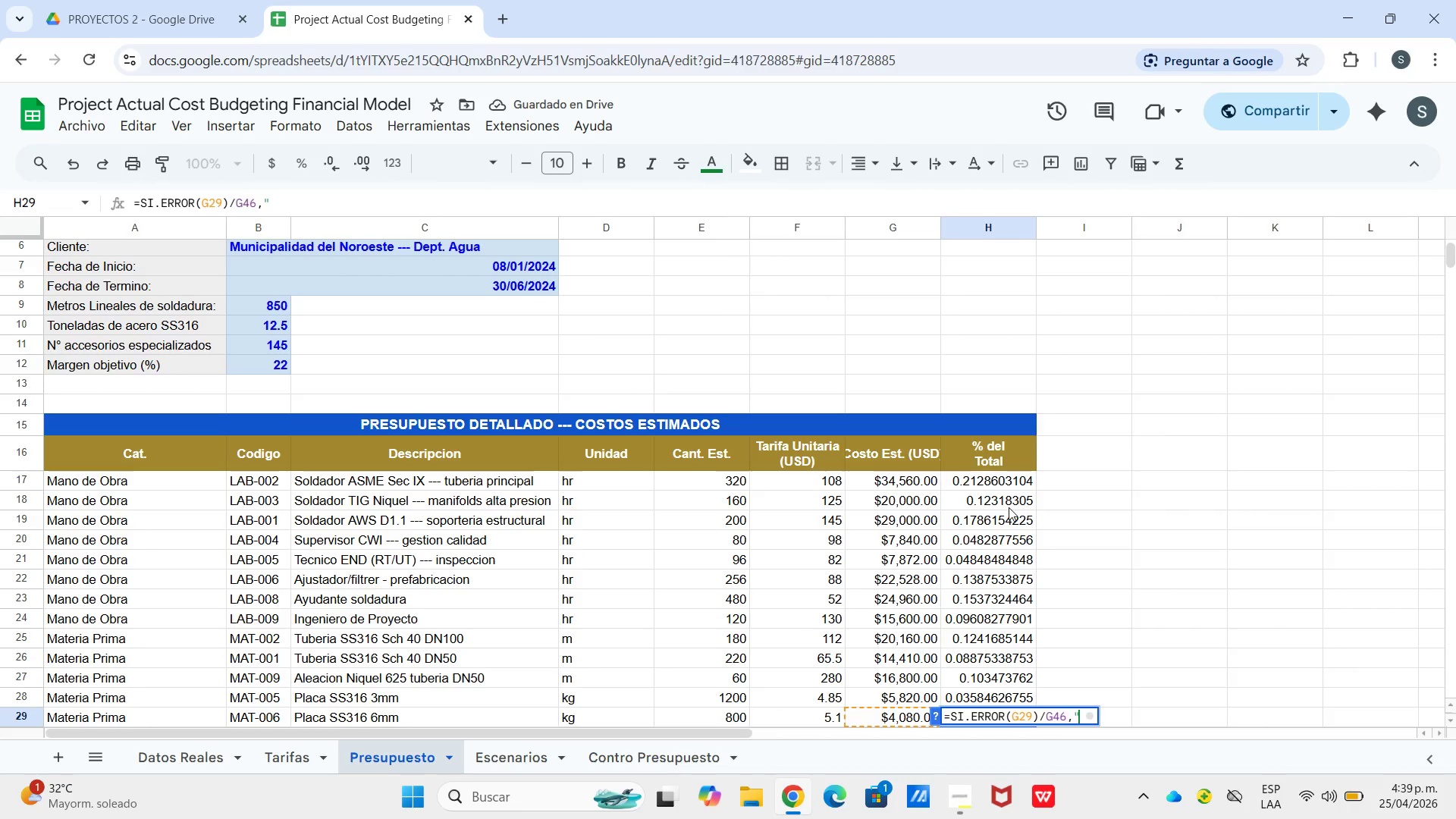 
key(Control+2)
 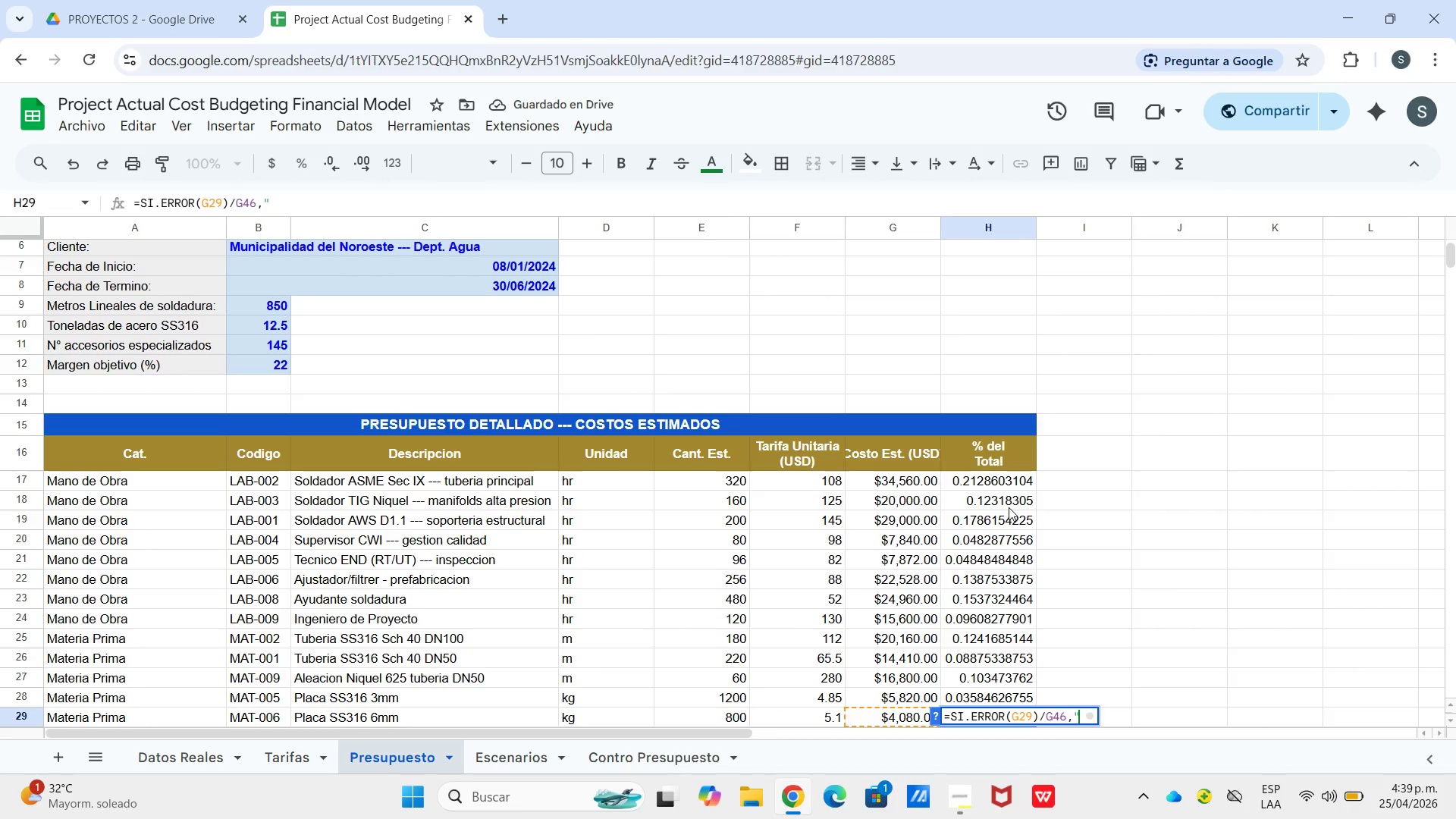 
key(Control+9)
 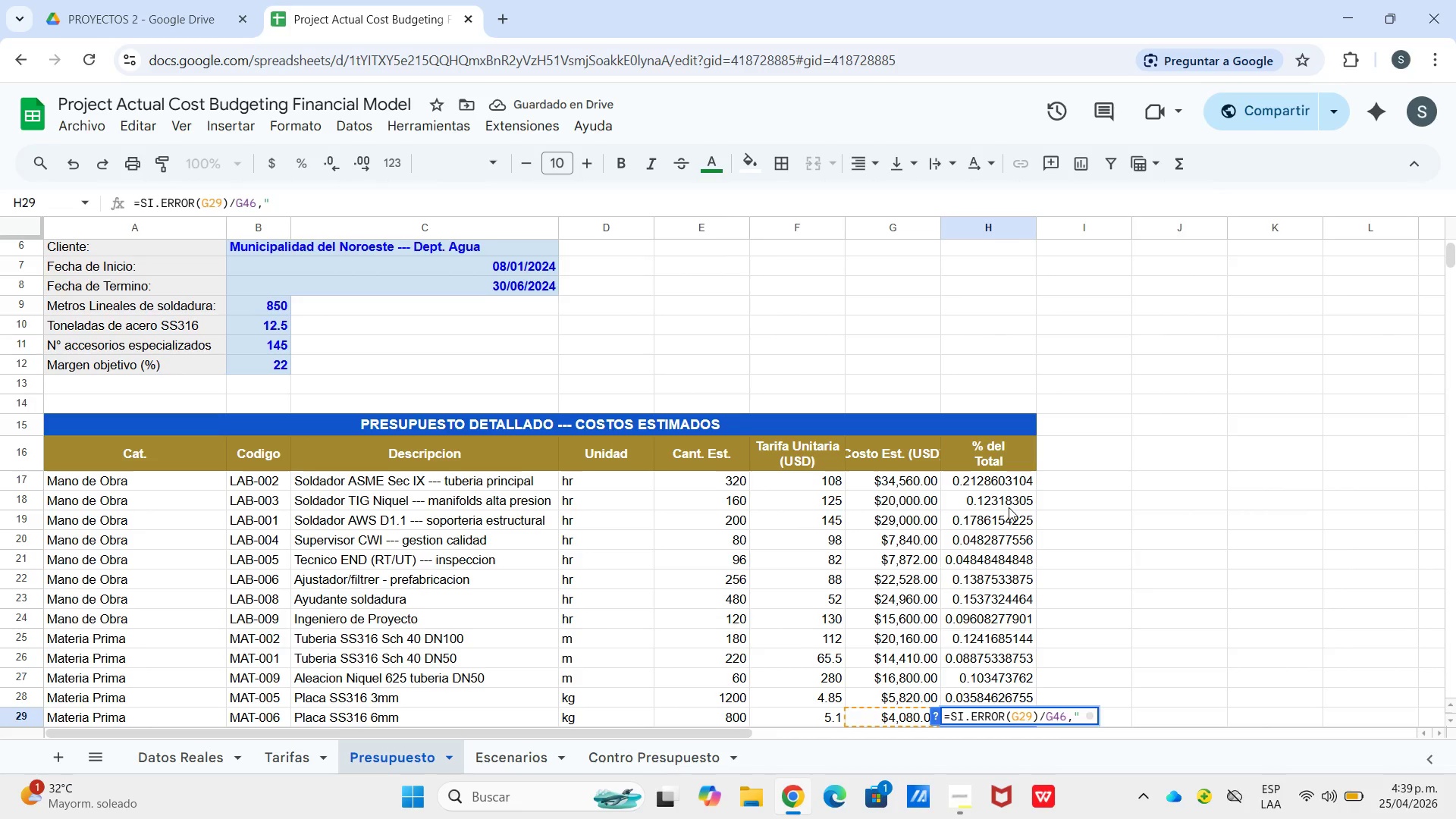 
key(Enter)
 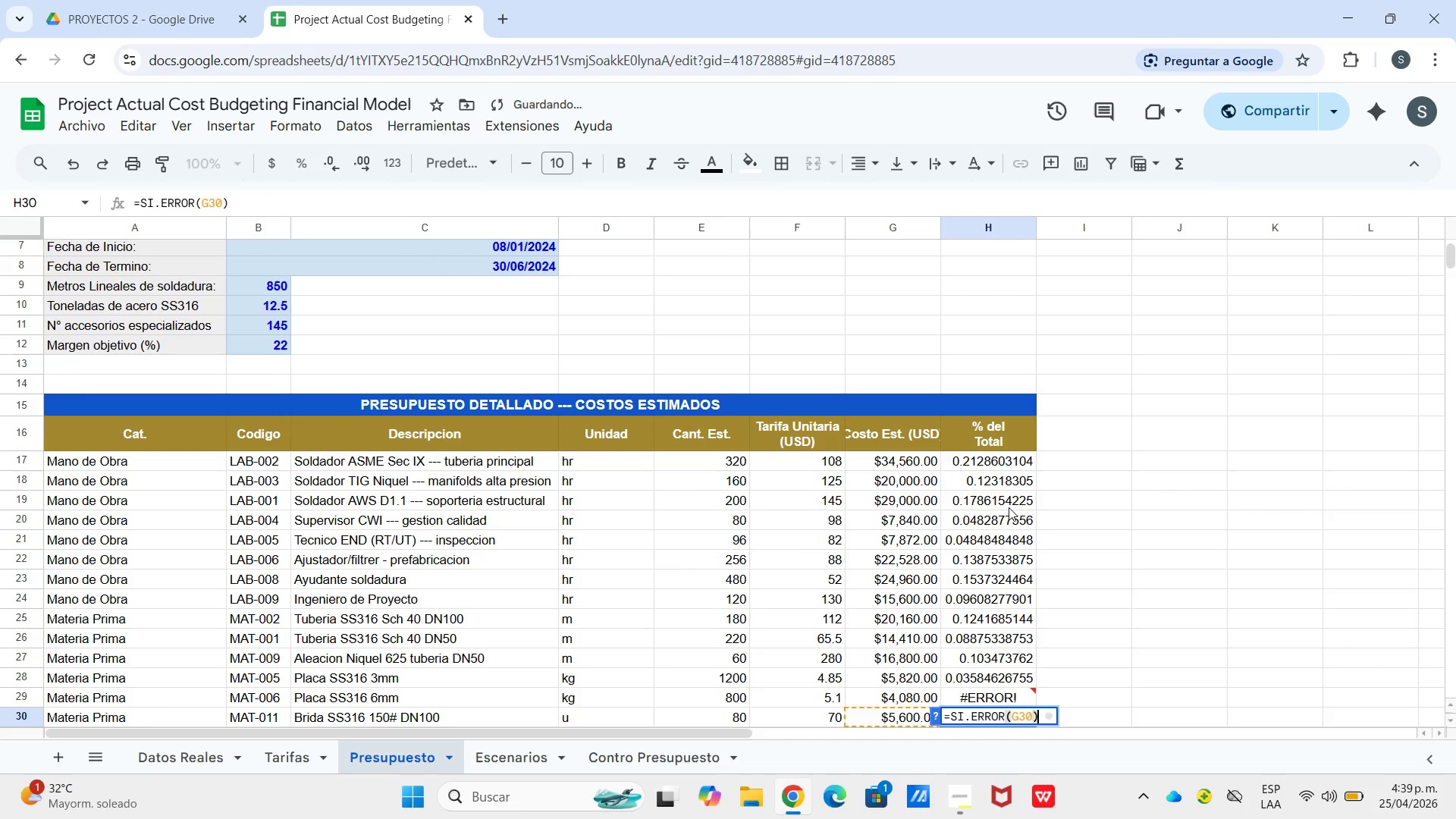 
key(Enter)
 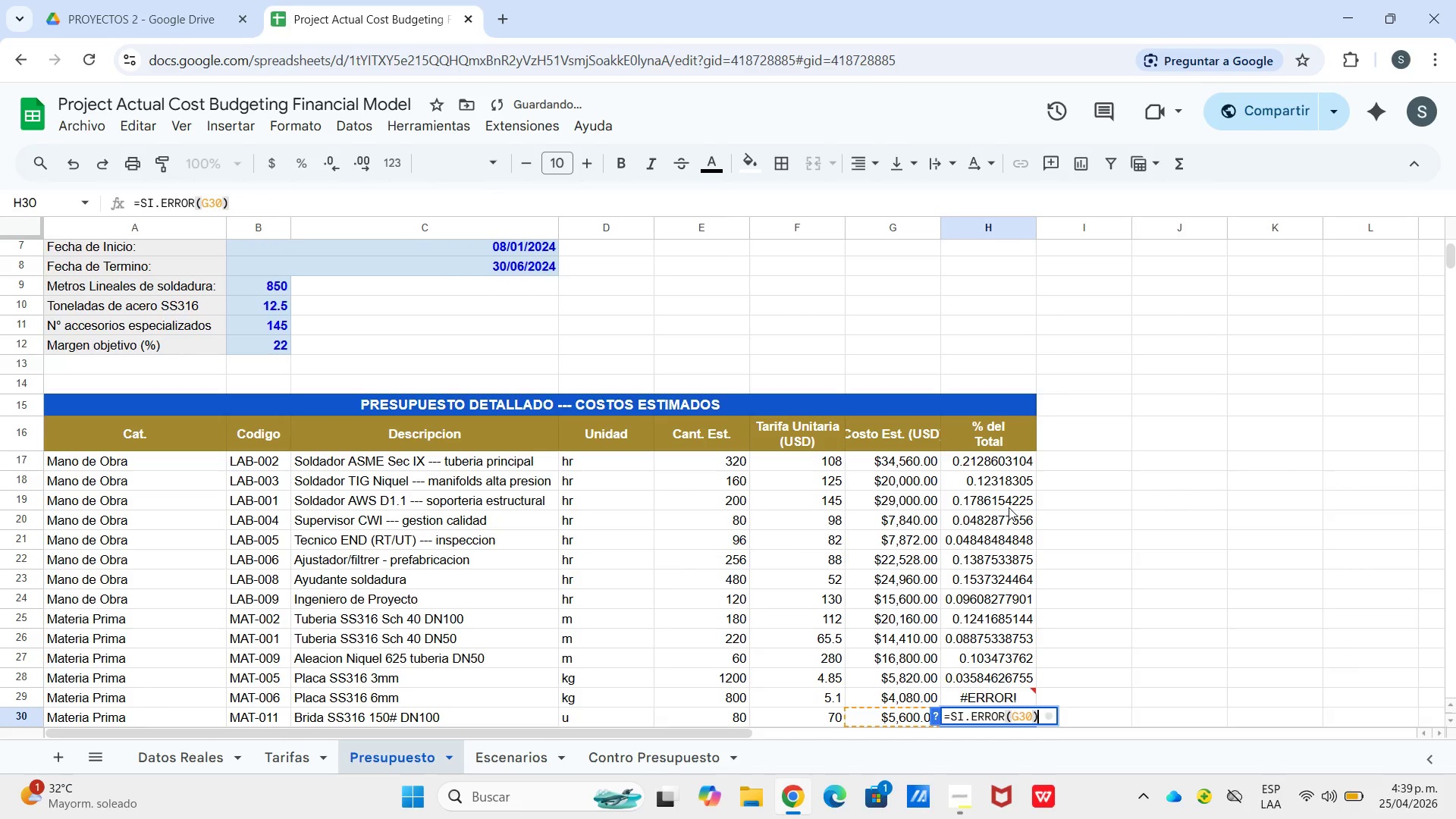 
key(Backspace)
 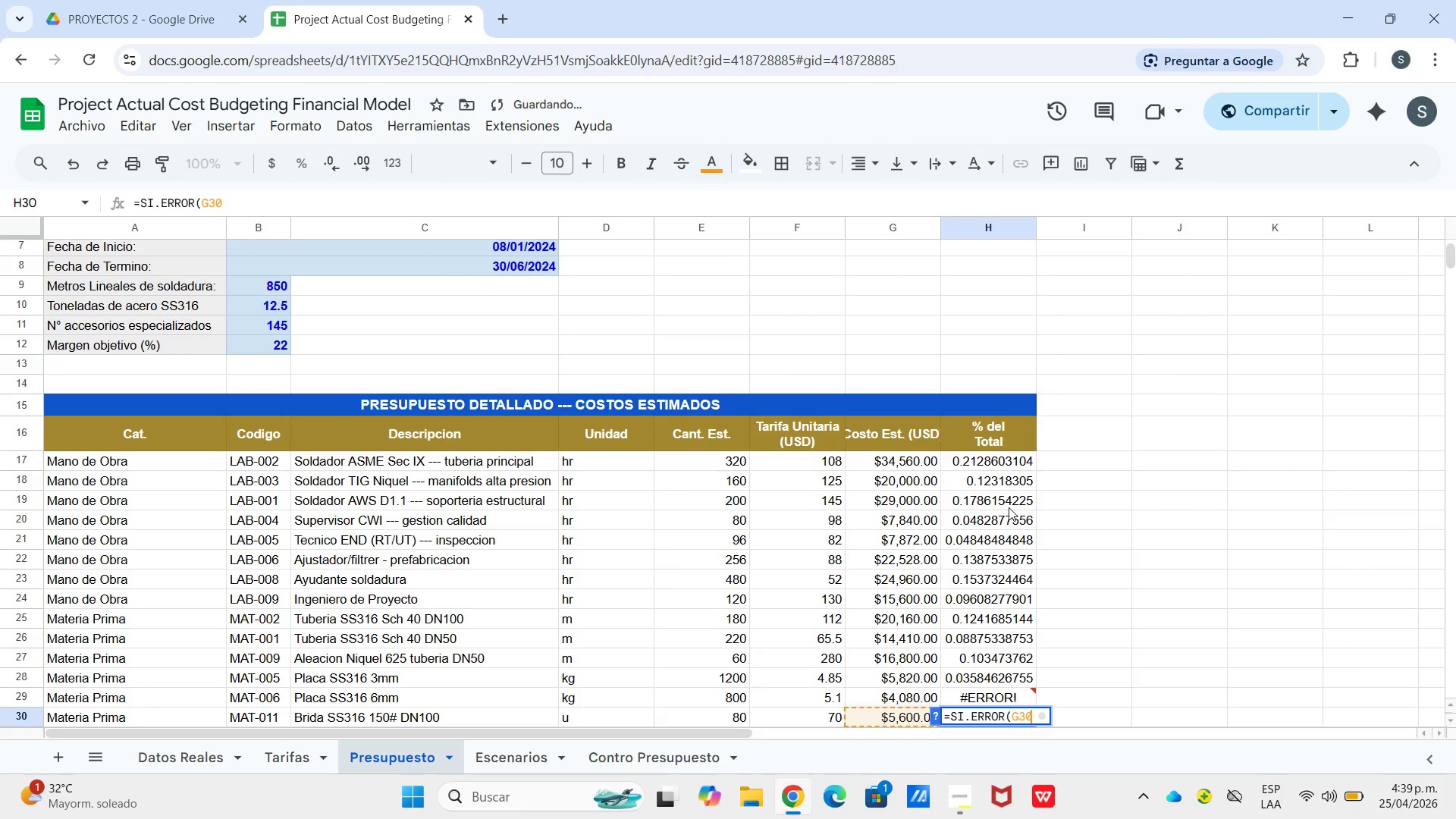 
key(Control+V)
 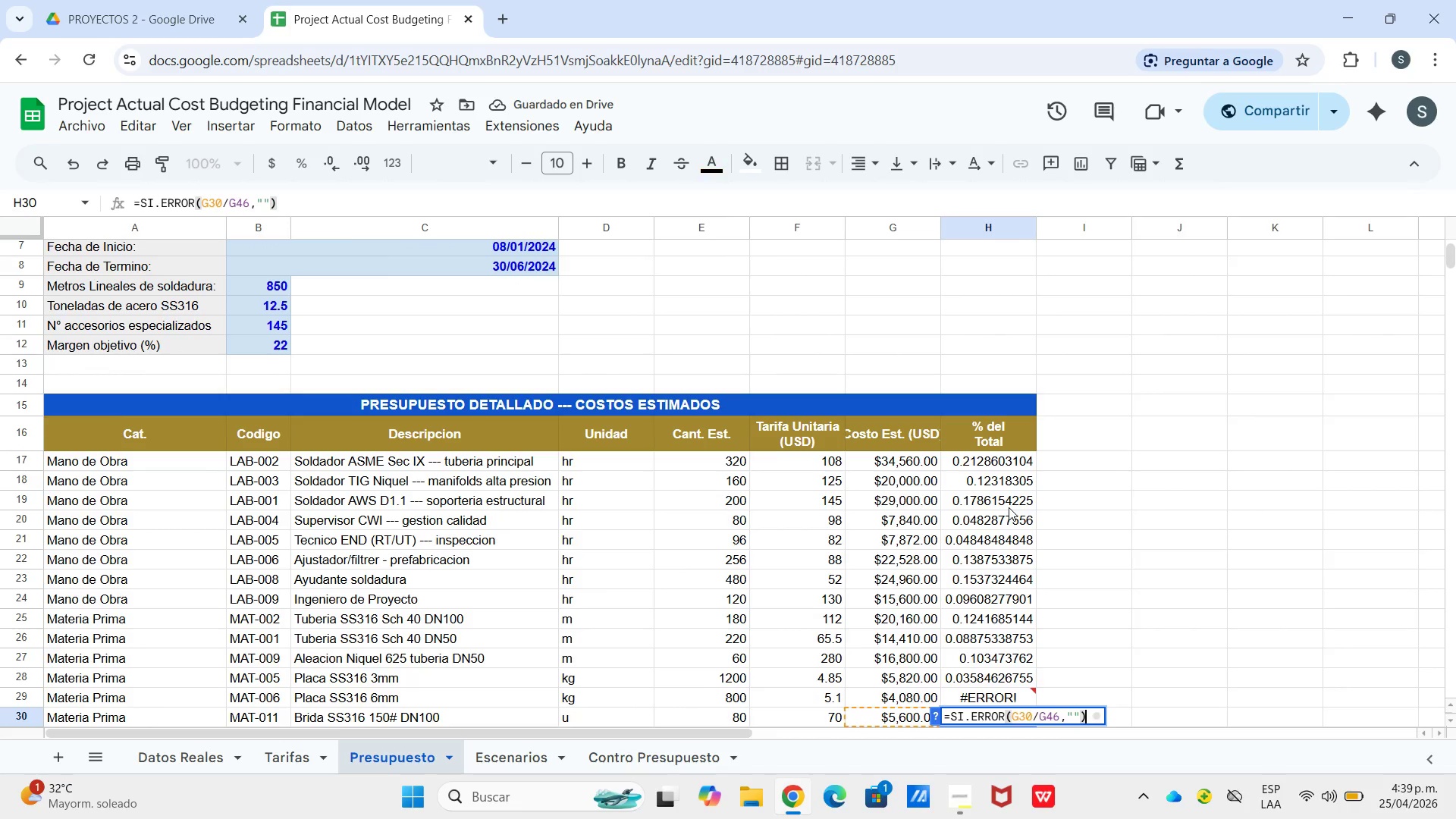 
key(Enter)
 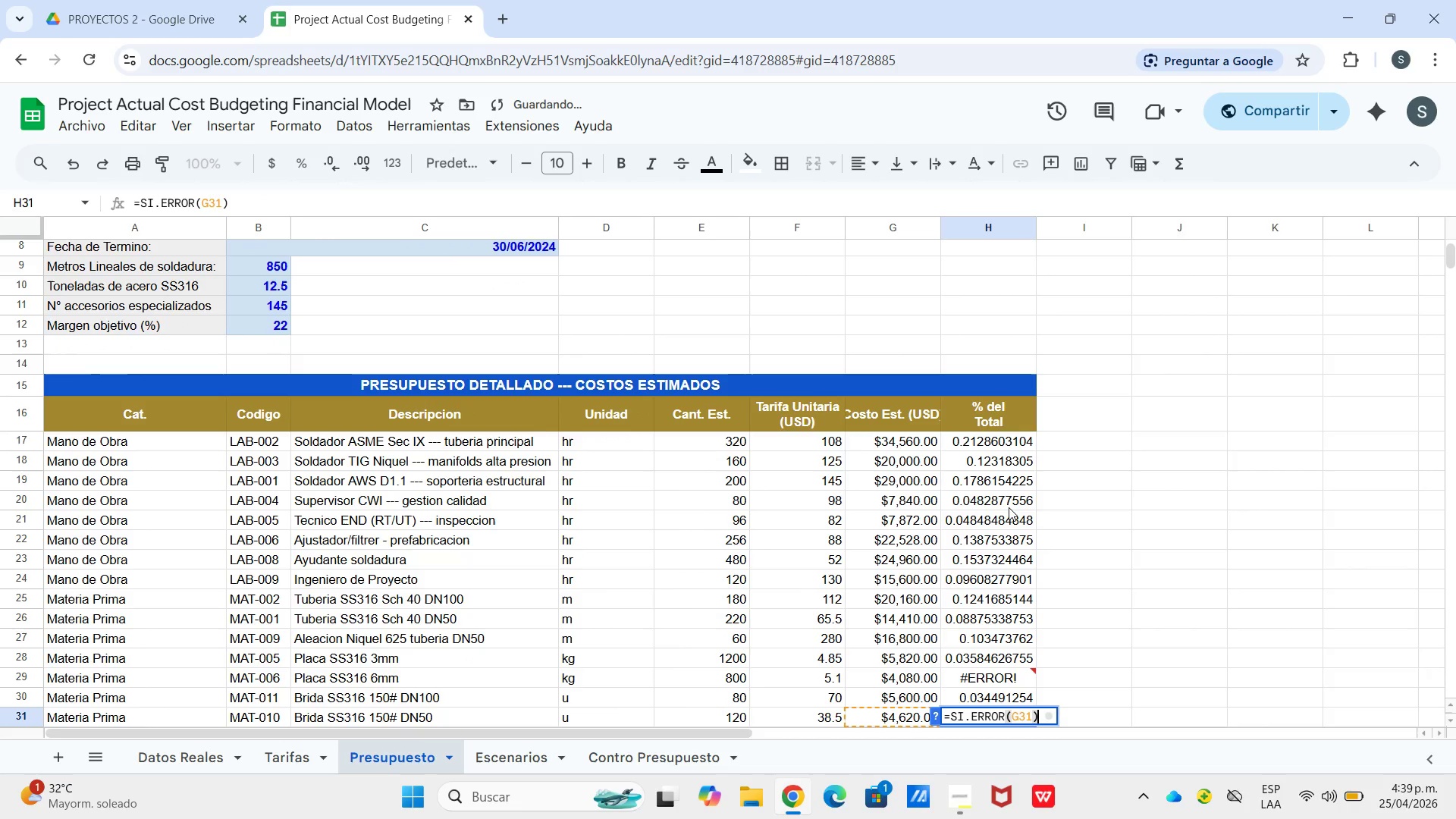 
key(Enter)
 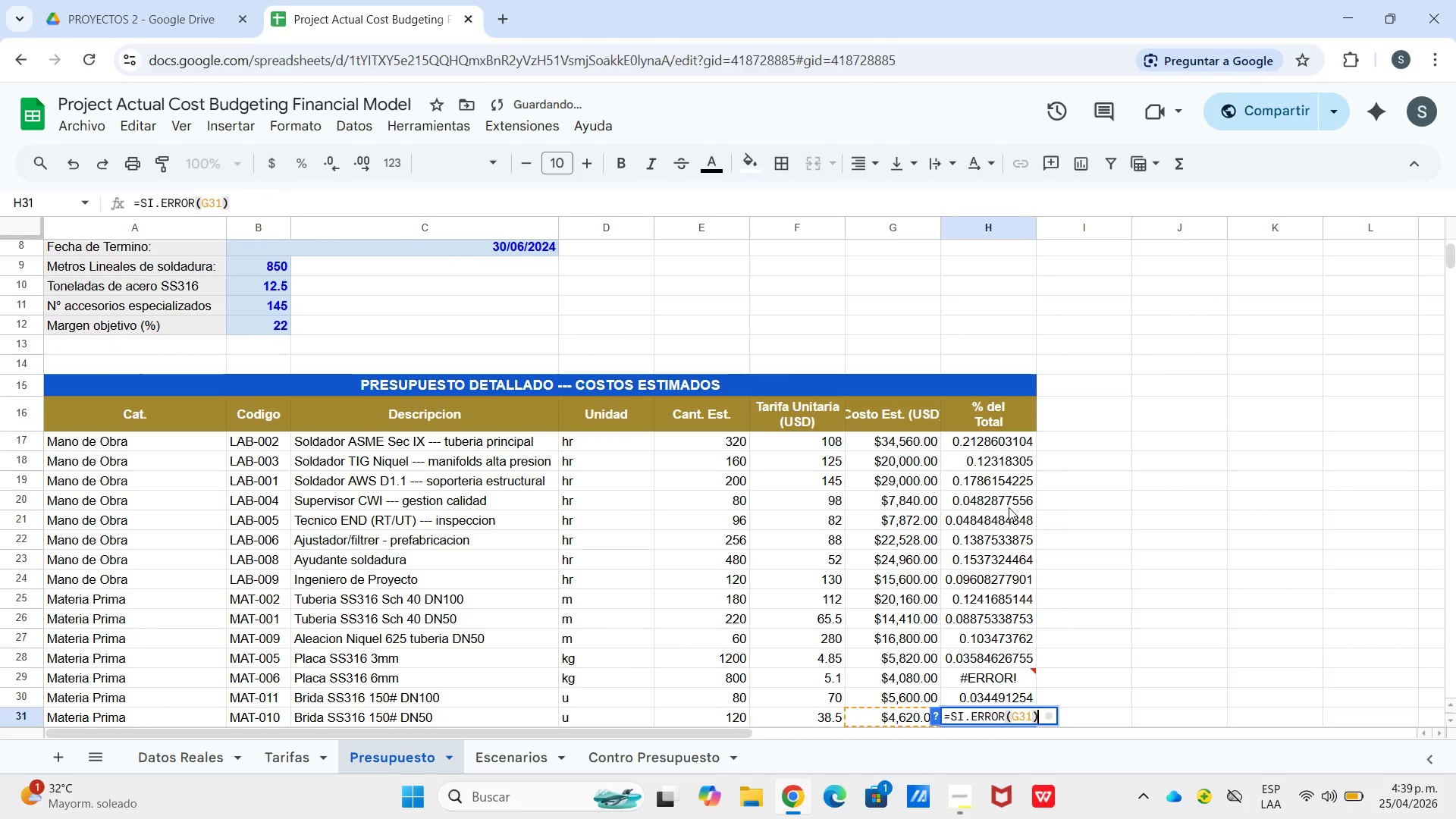 
key(Backspace)
 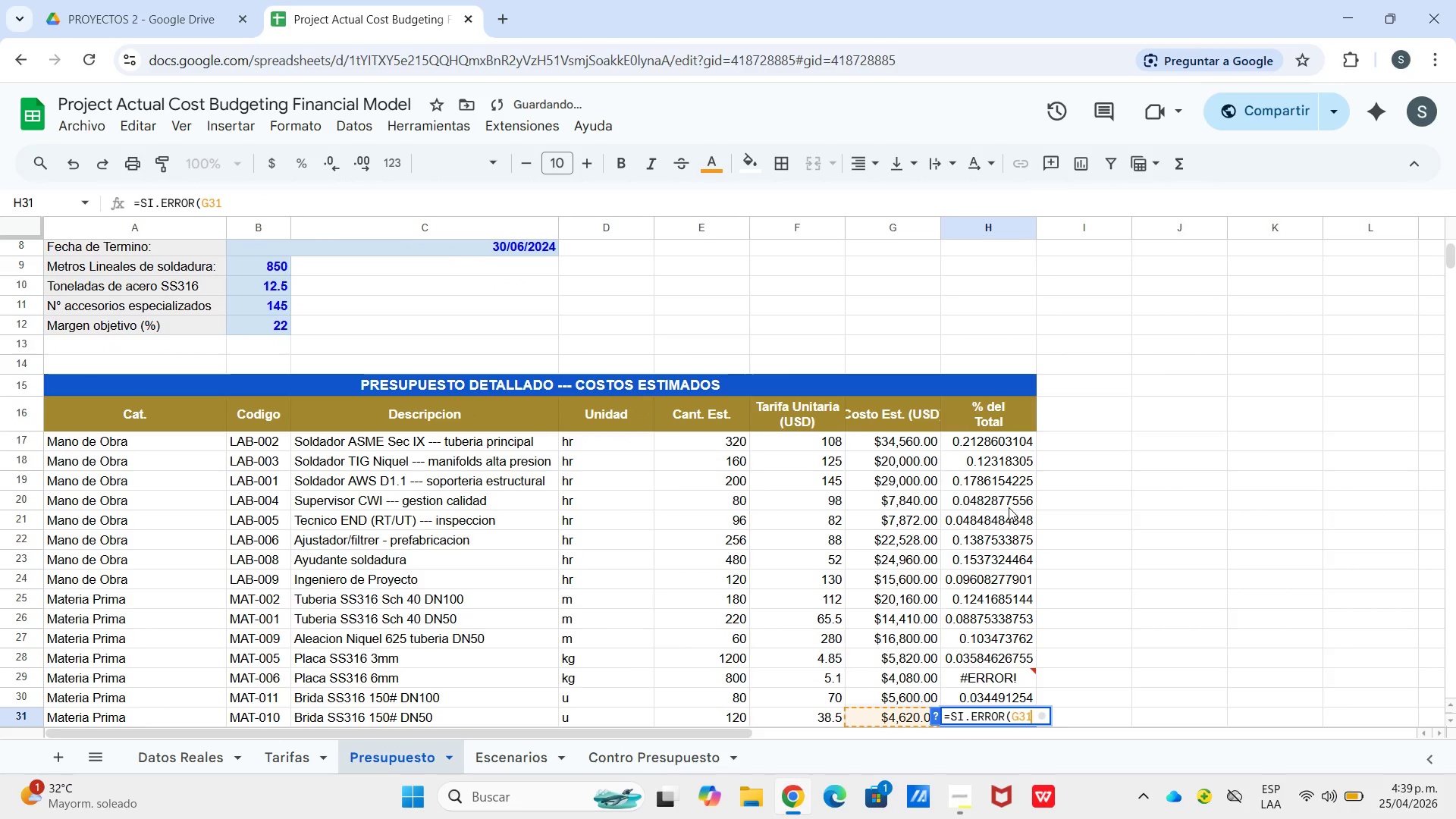 
key(Control+V)
 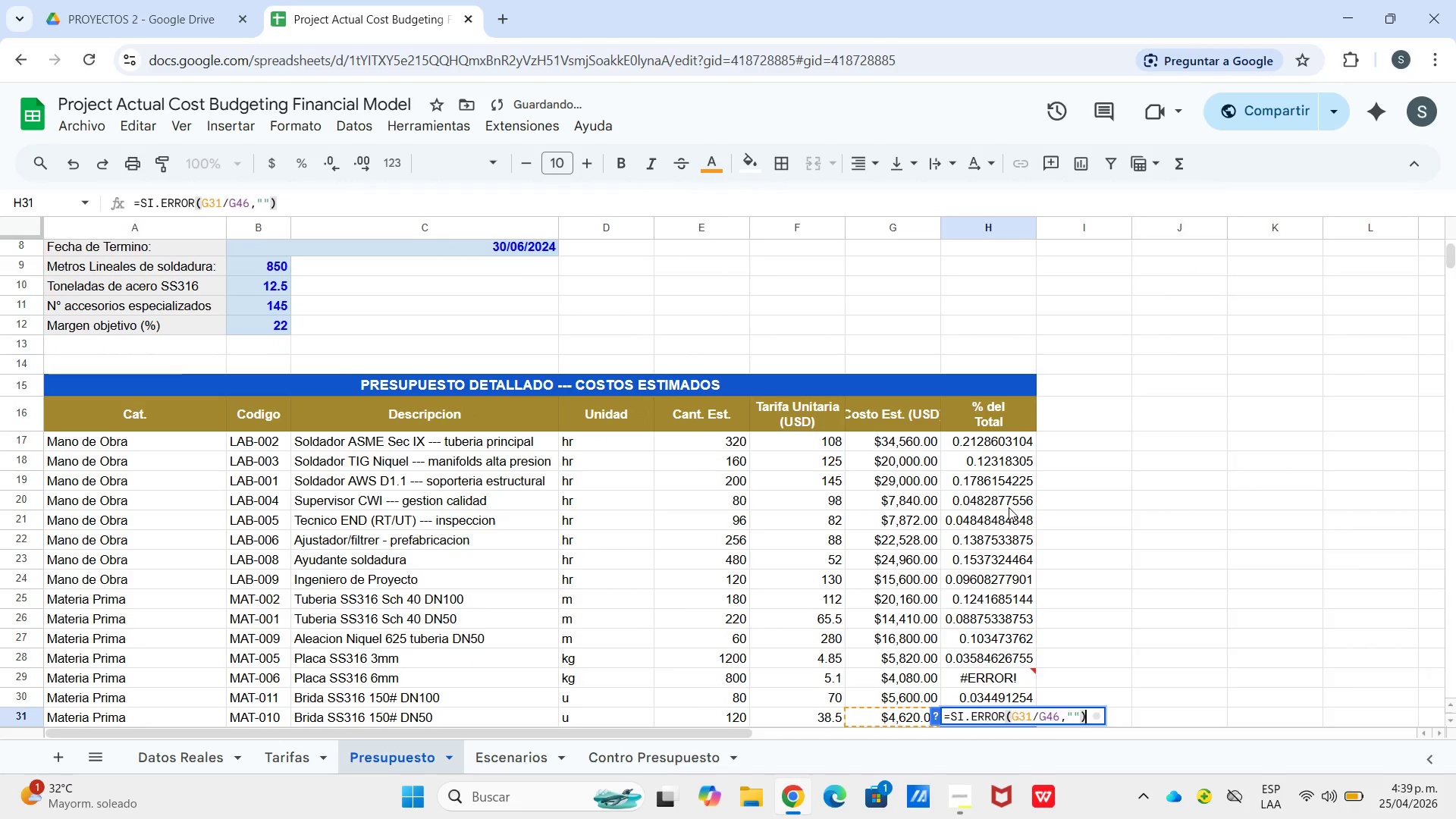 
key(Enter)
 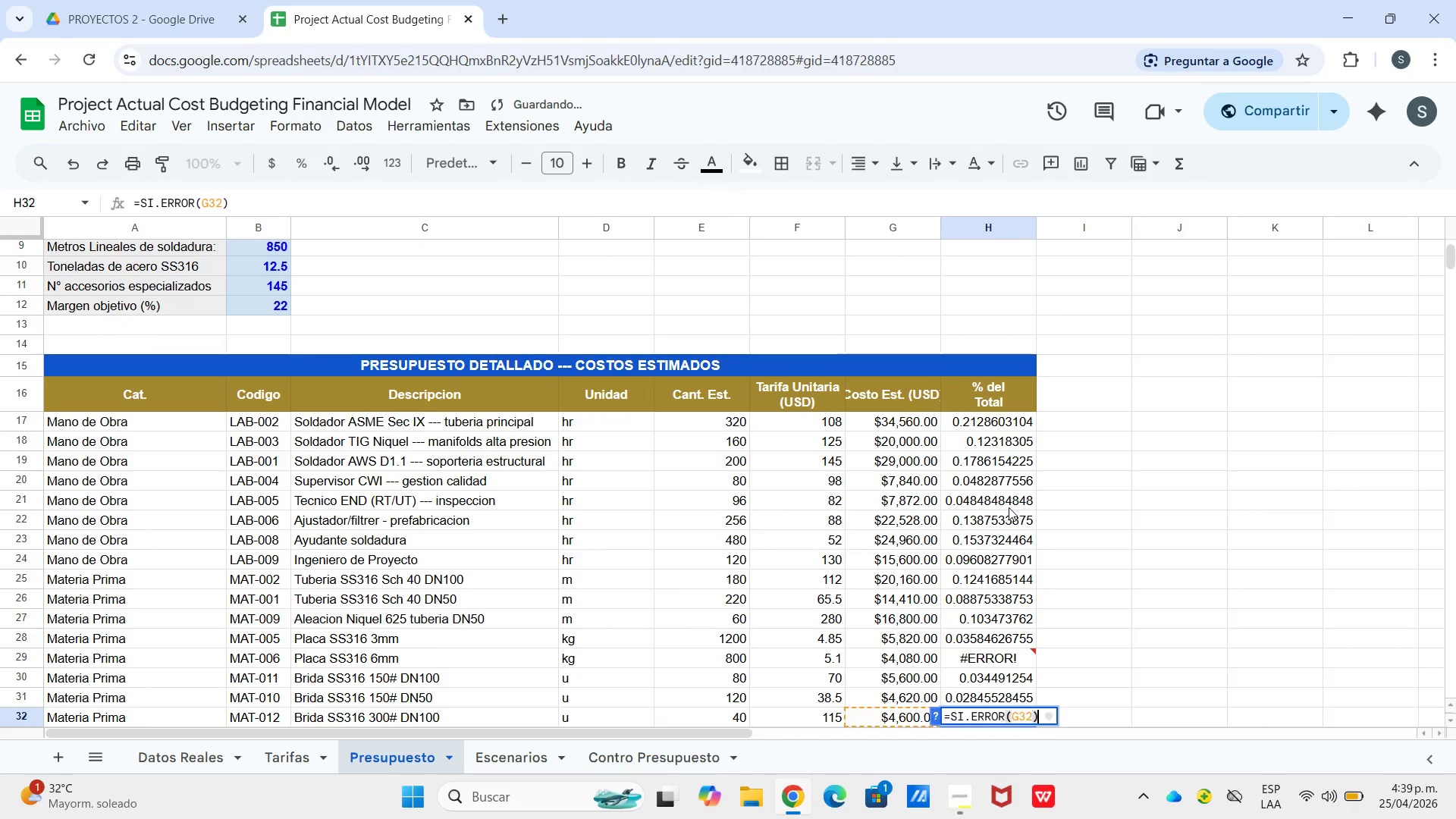 
key(Enter)
 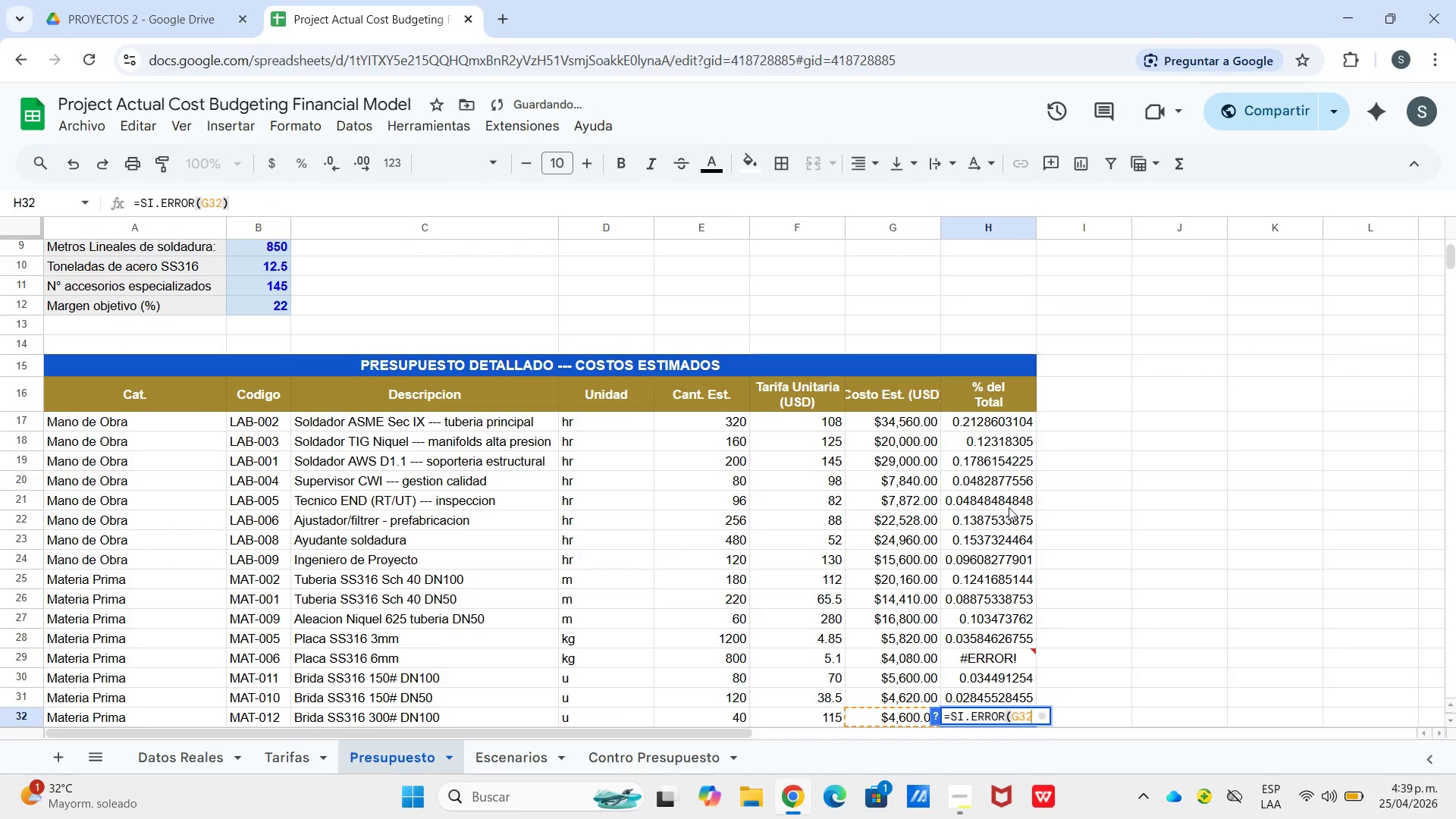 
key(Backspace)
 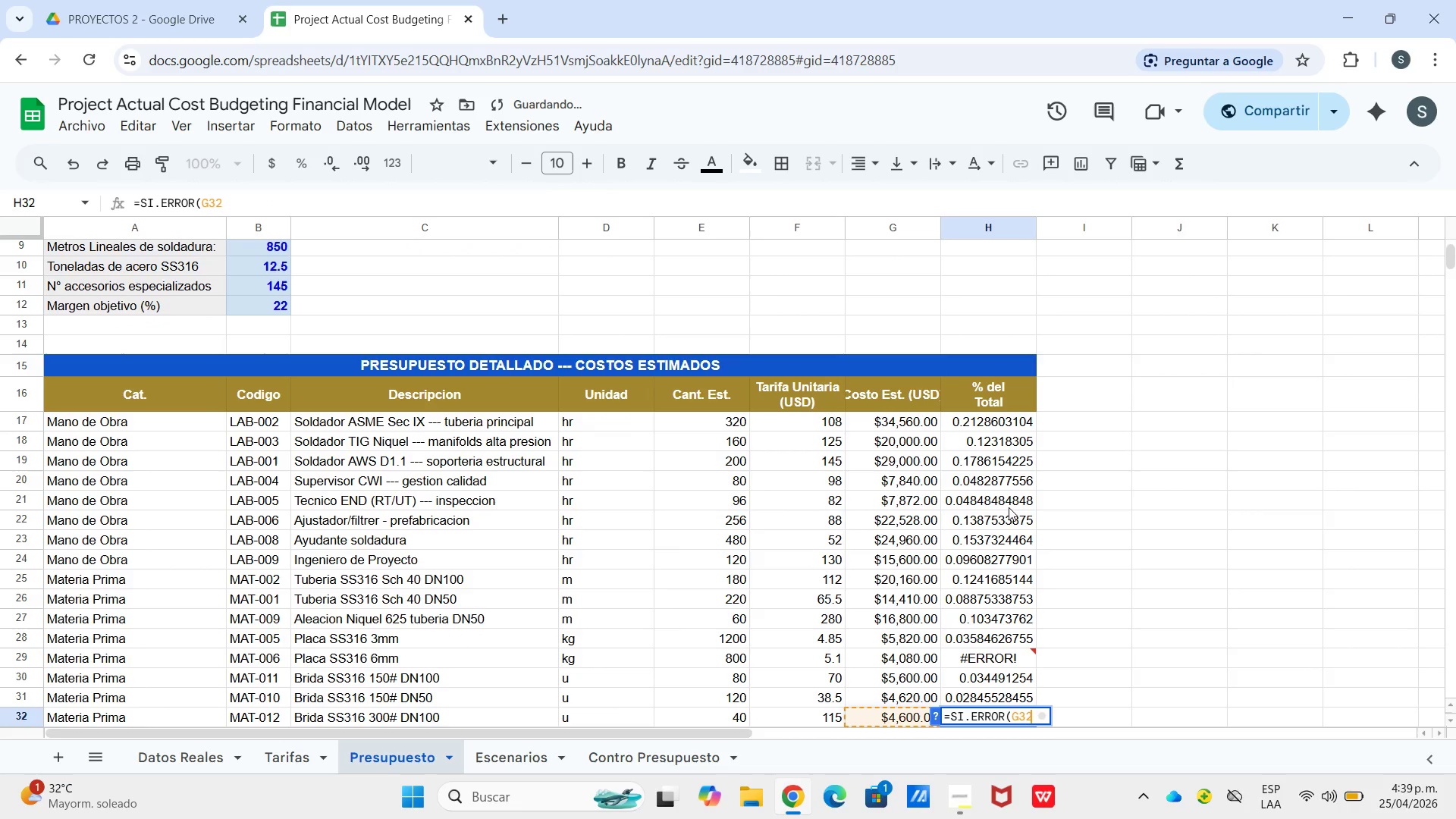 
key(Control+V)
 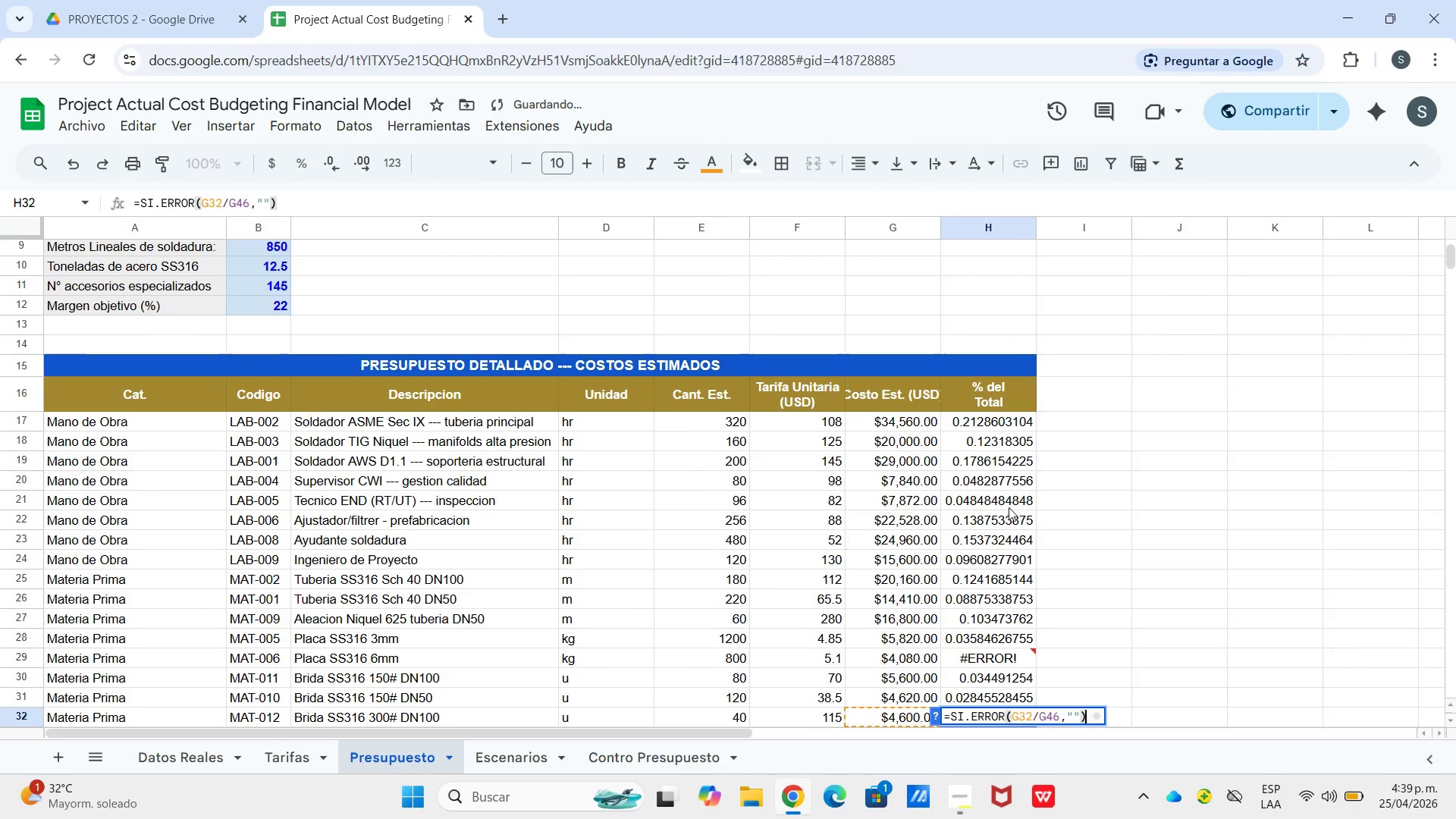 
key(Enter)
 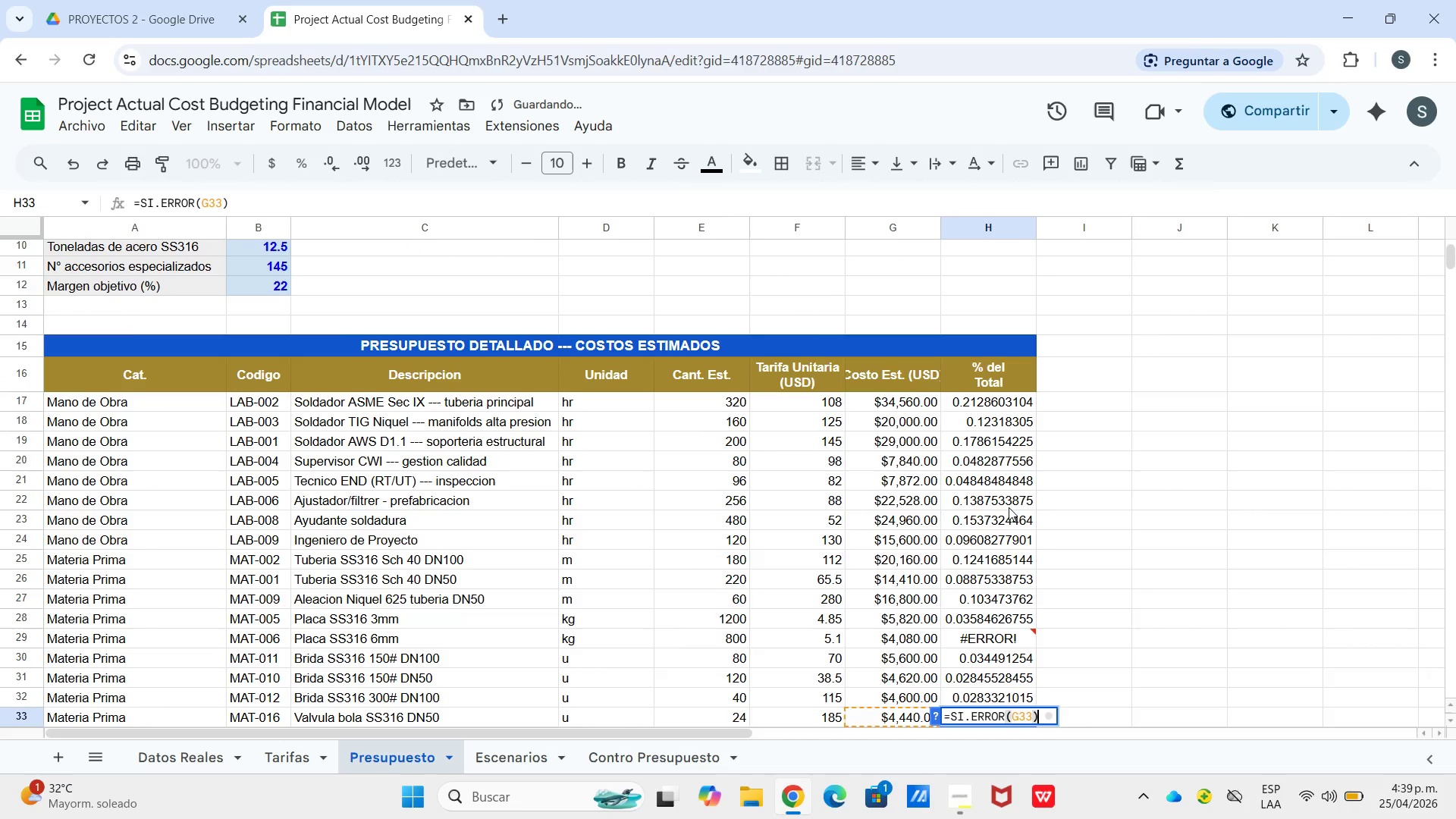 
key(Enter)
 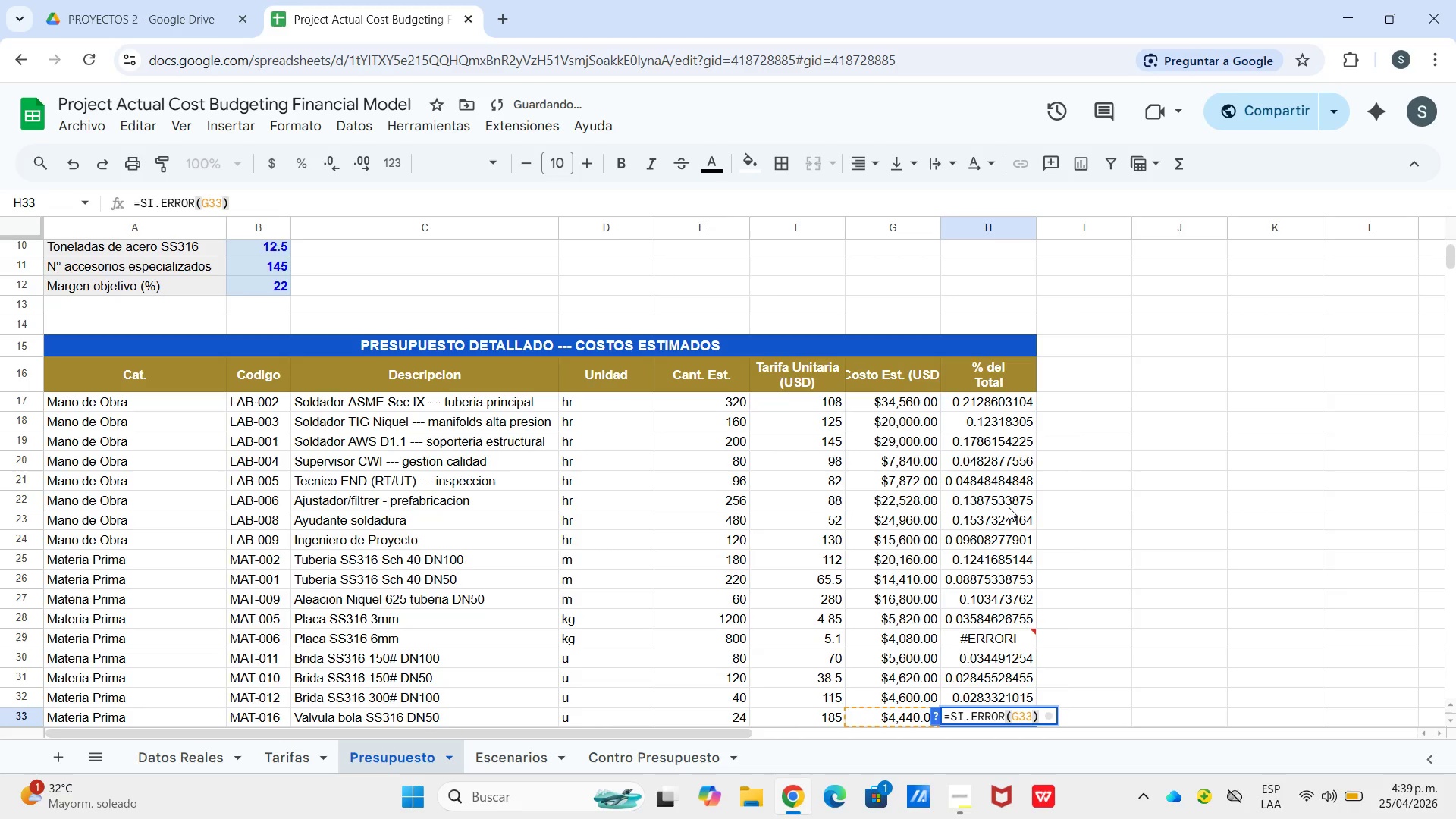 
key(Backspace)
 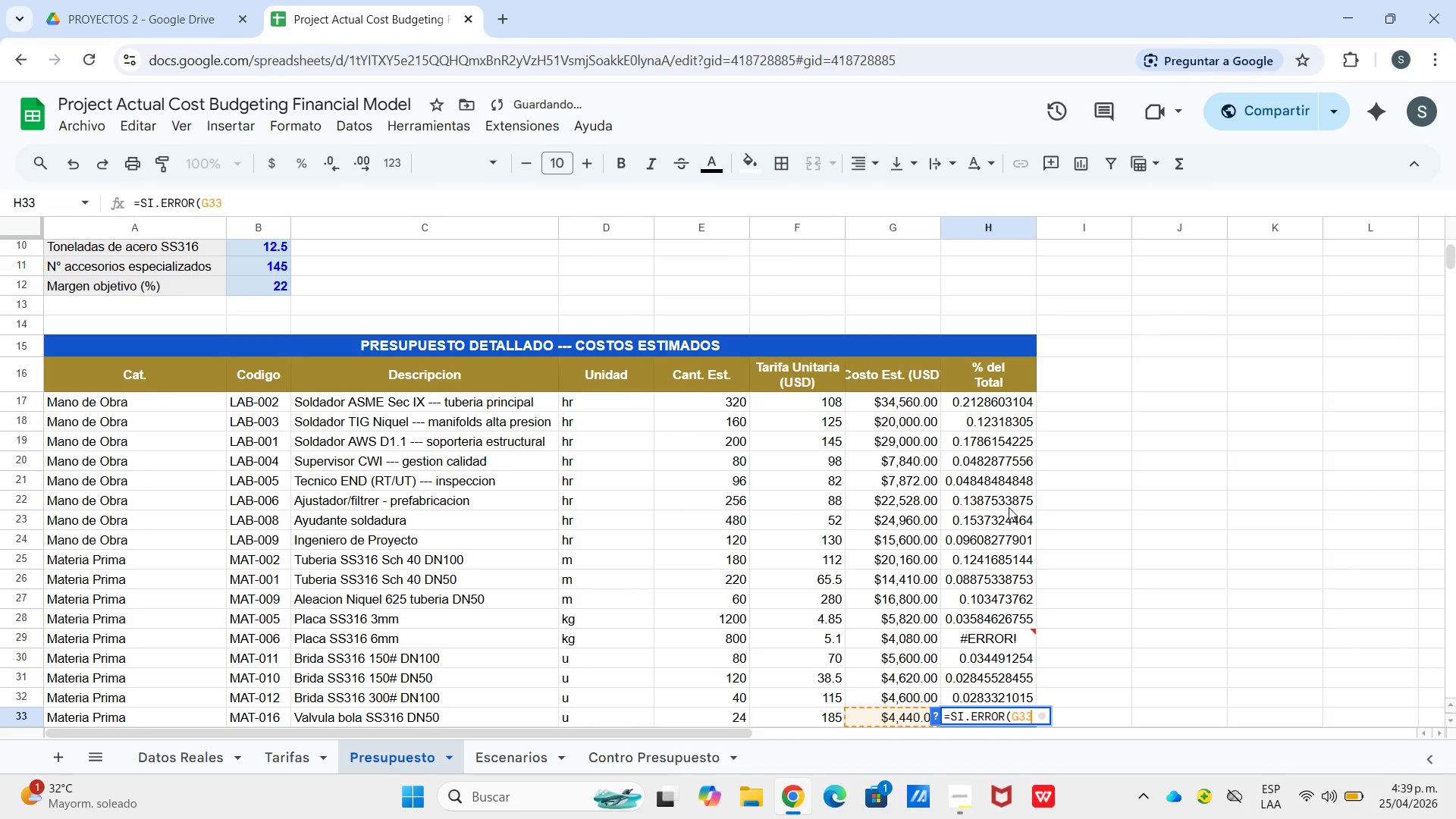 
key(Control+V)
 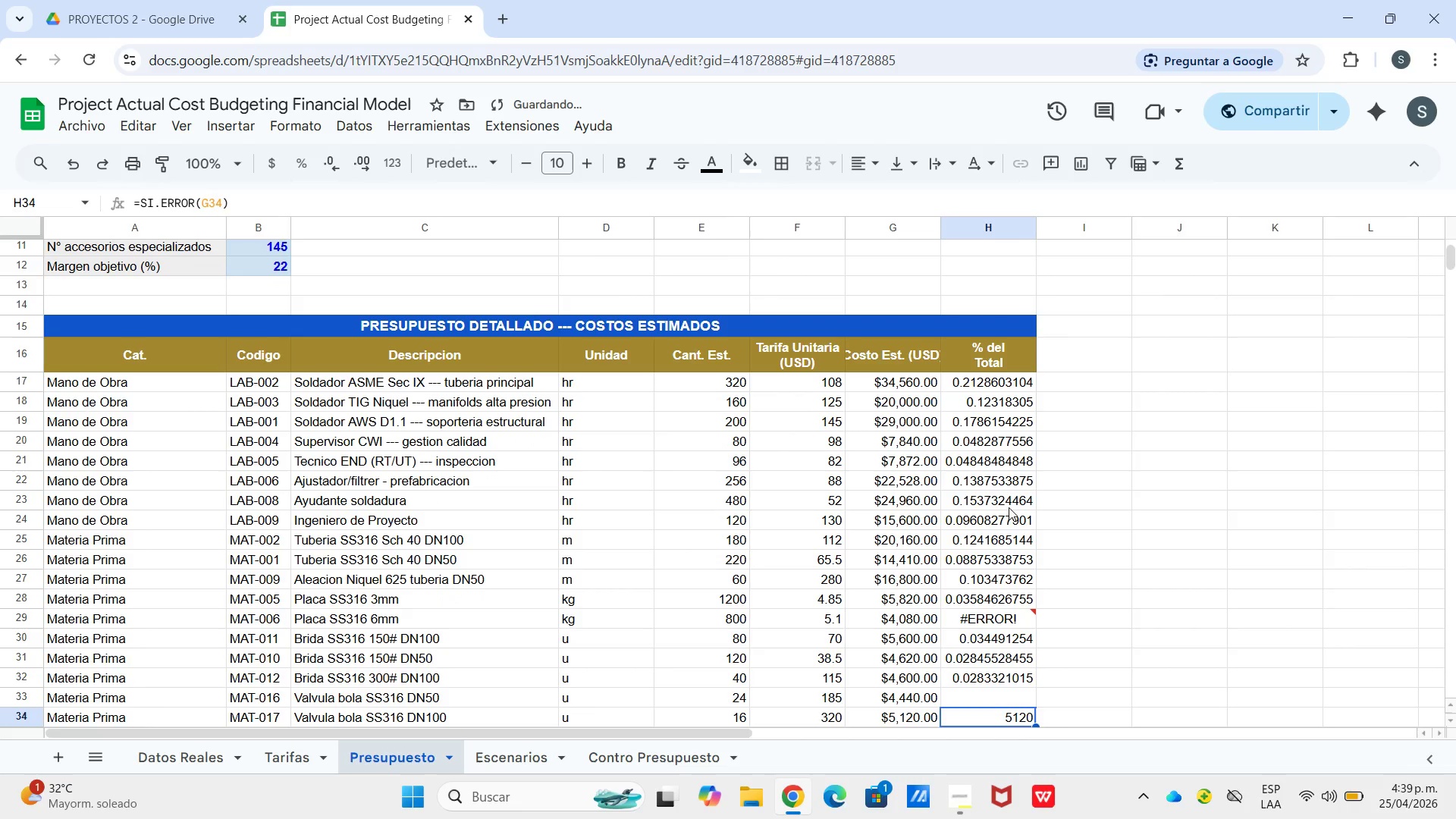 
key(Enter)
 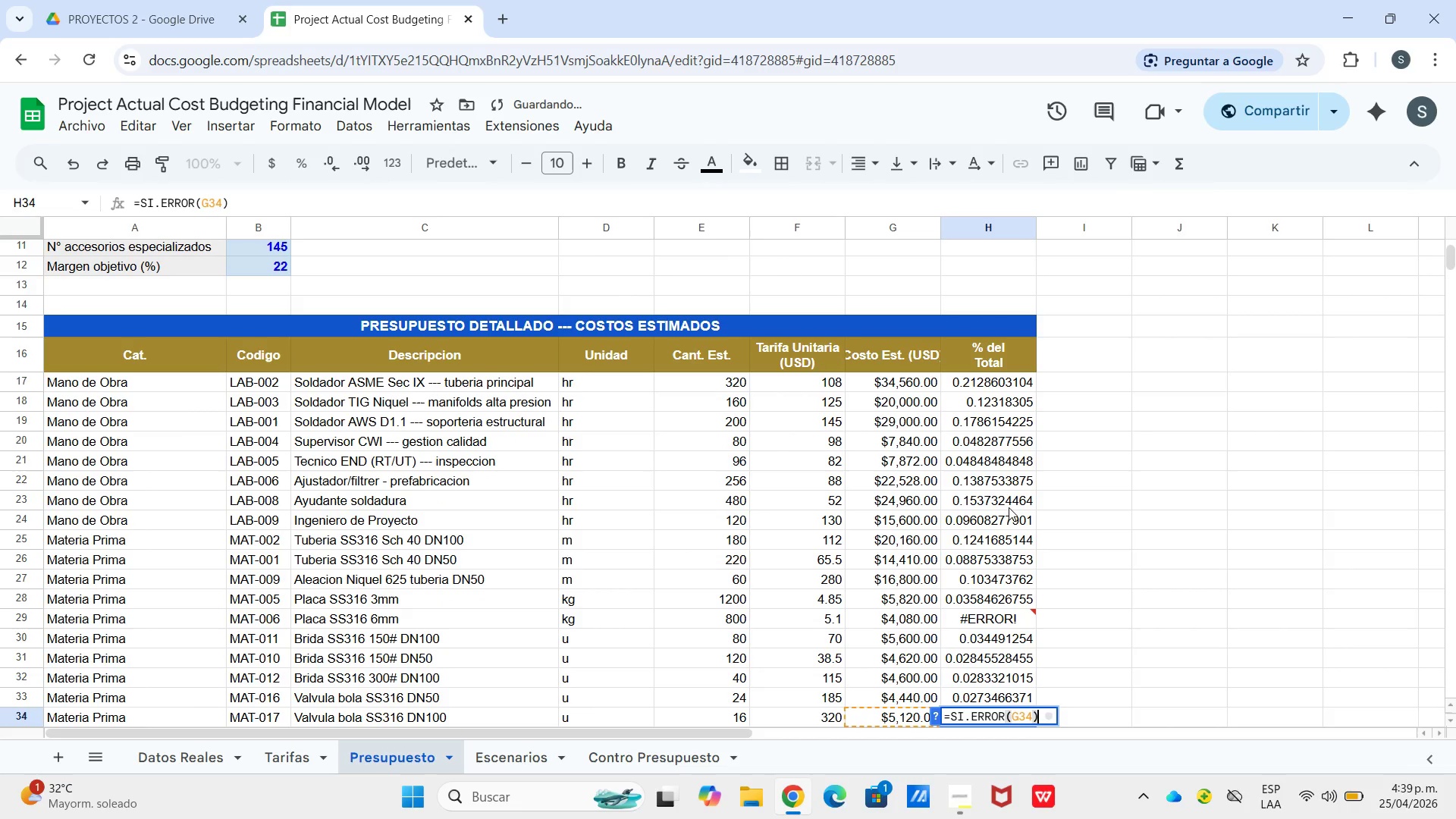 
key(Enter)
 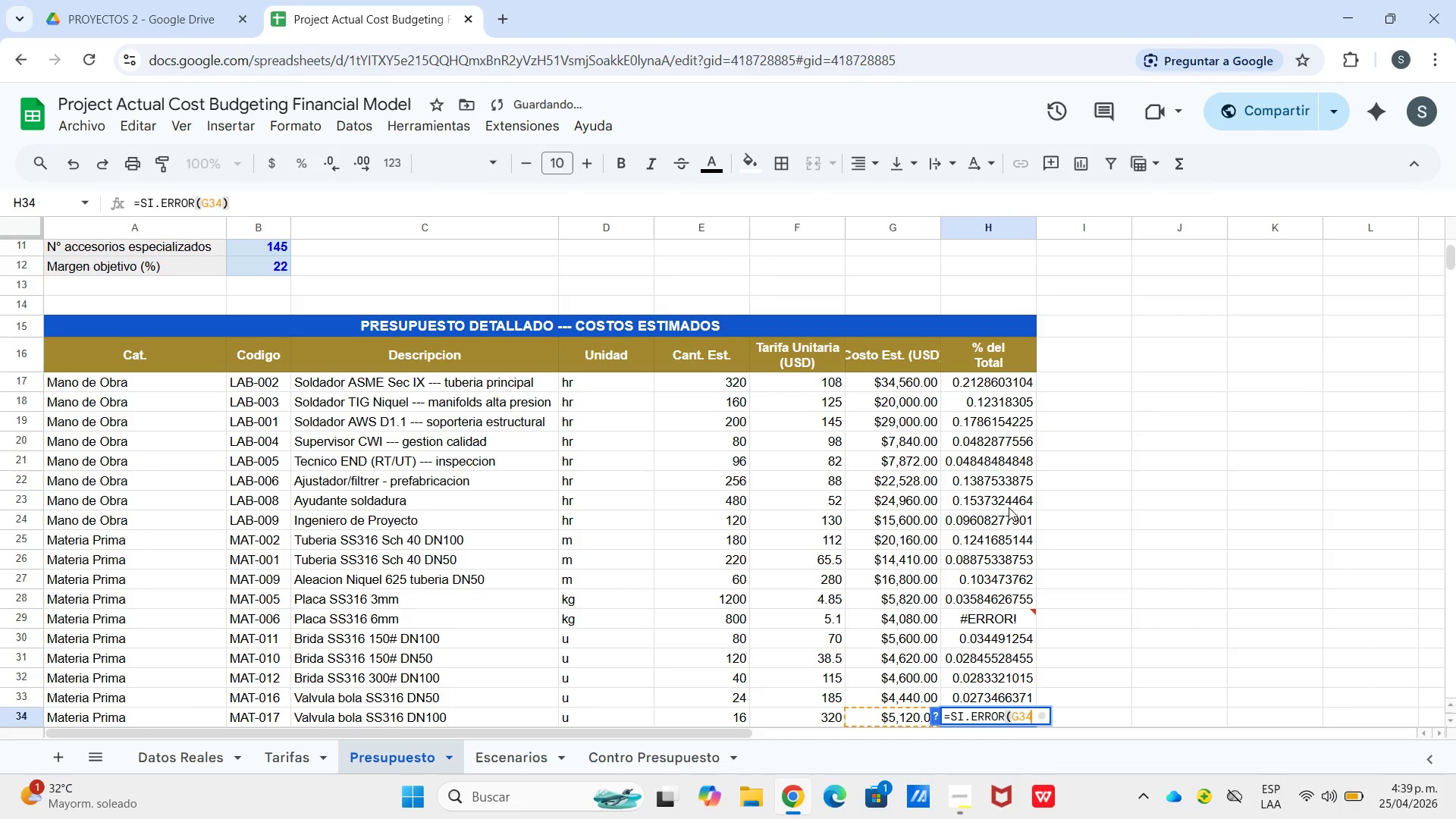 
key(Backspace)
 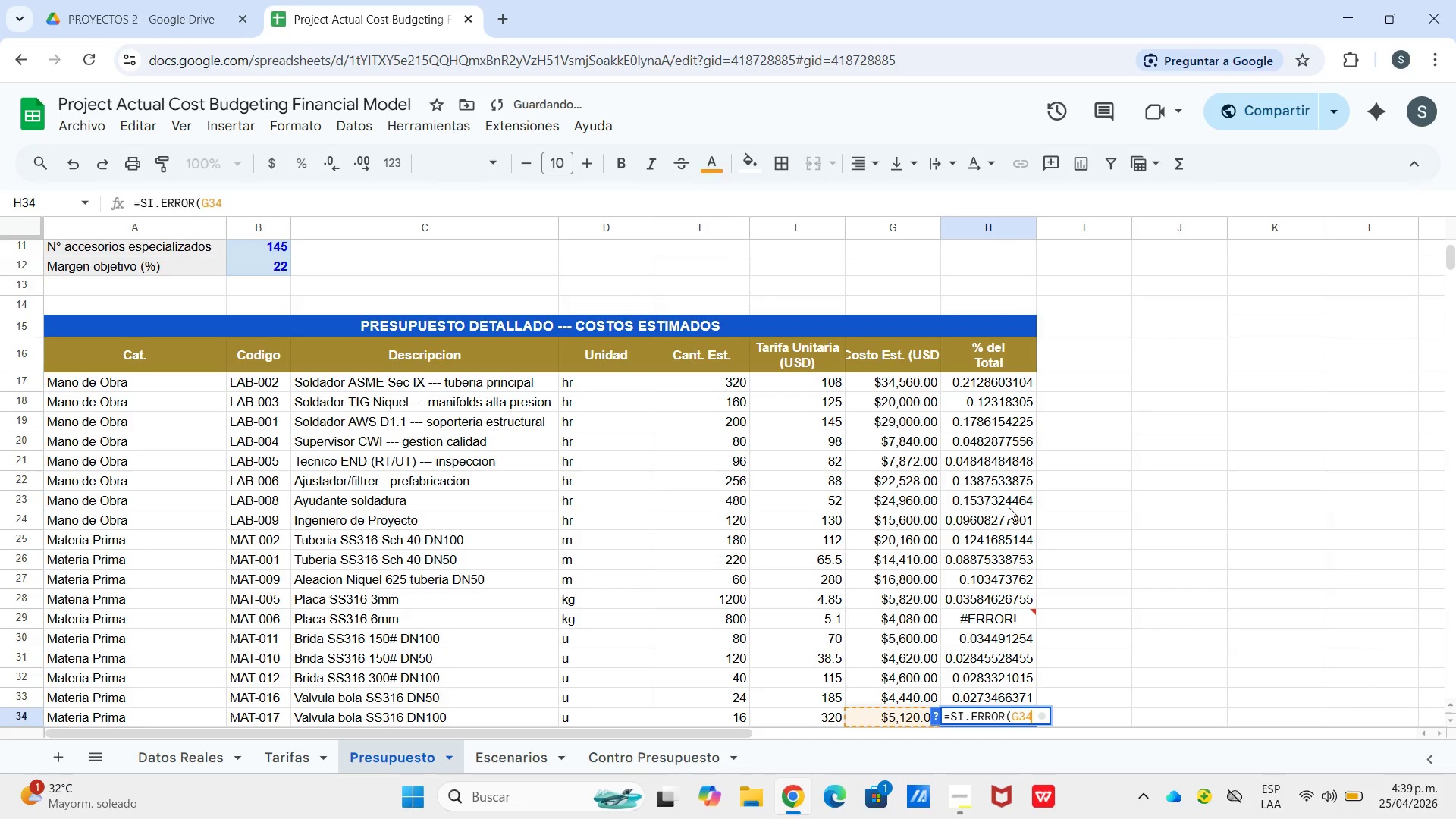 
key(Control+V)
 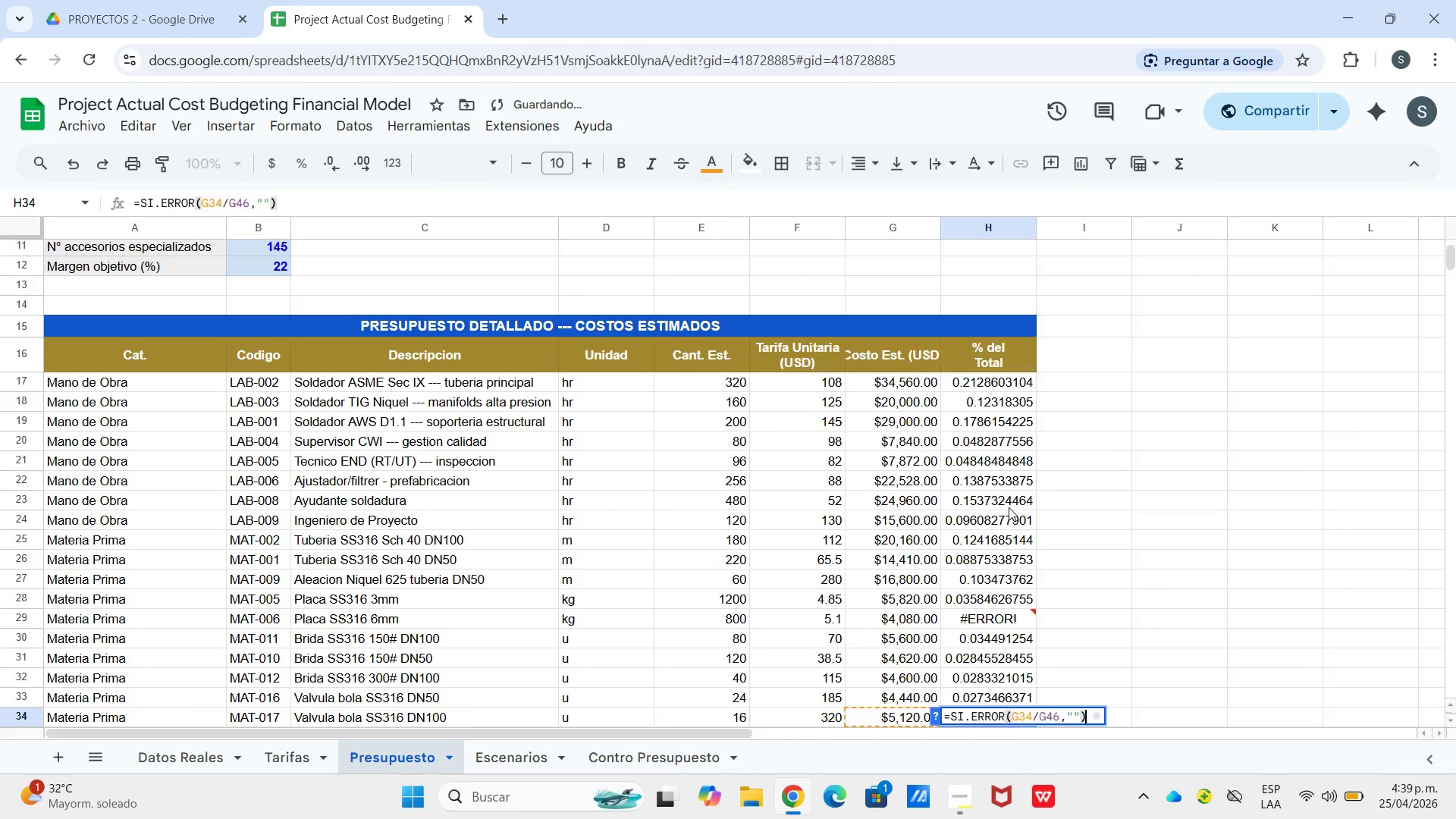 
key(Enter)
 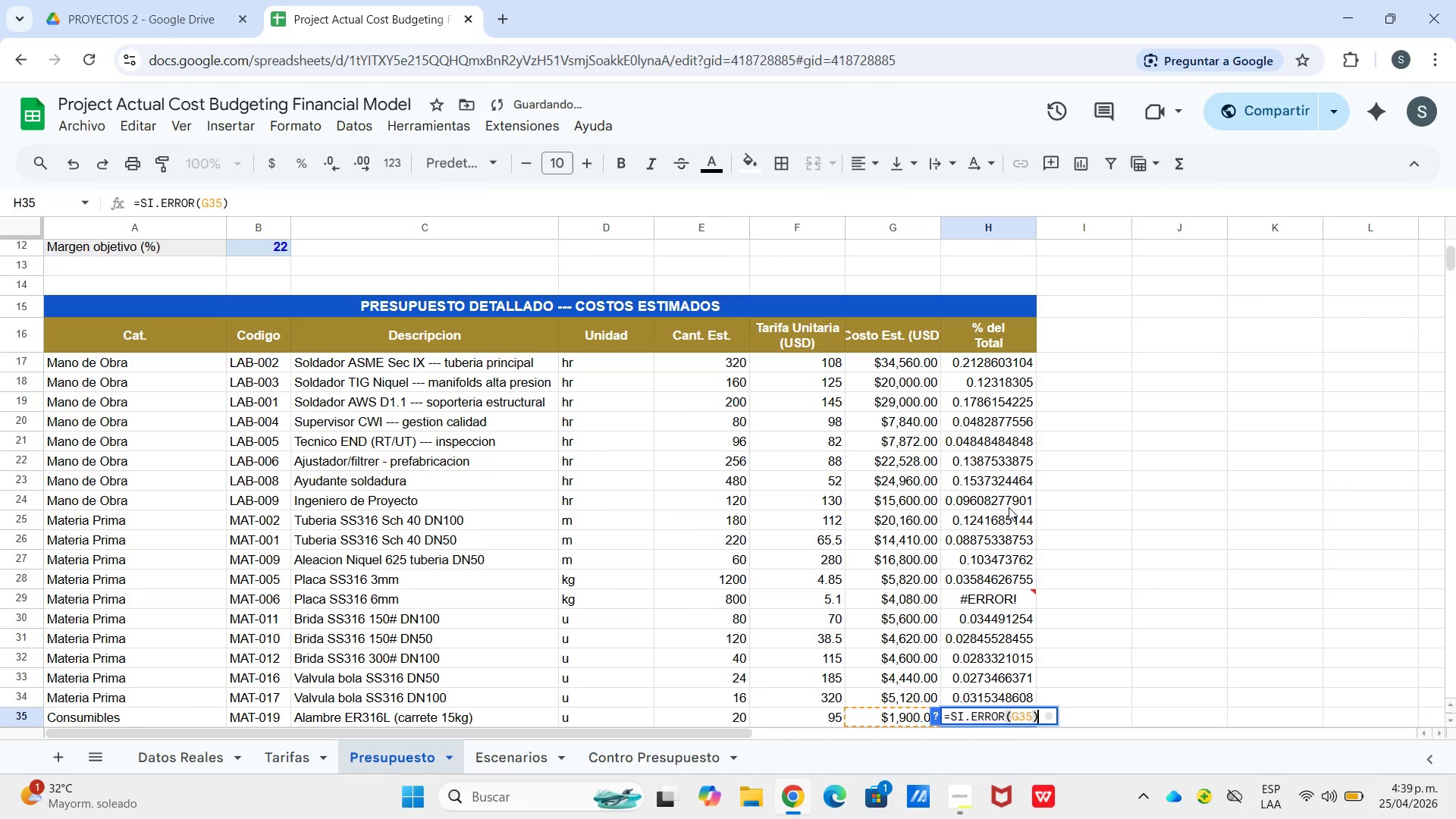 
key(Enter)
 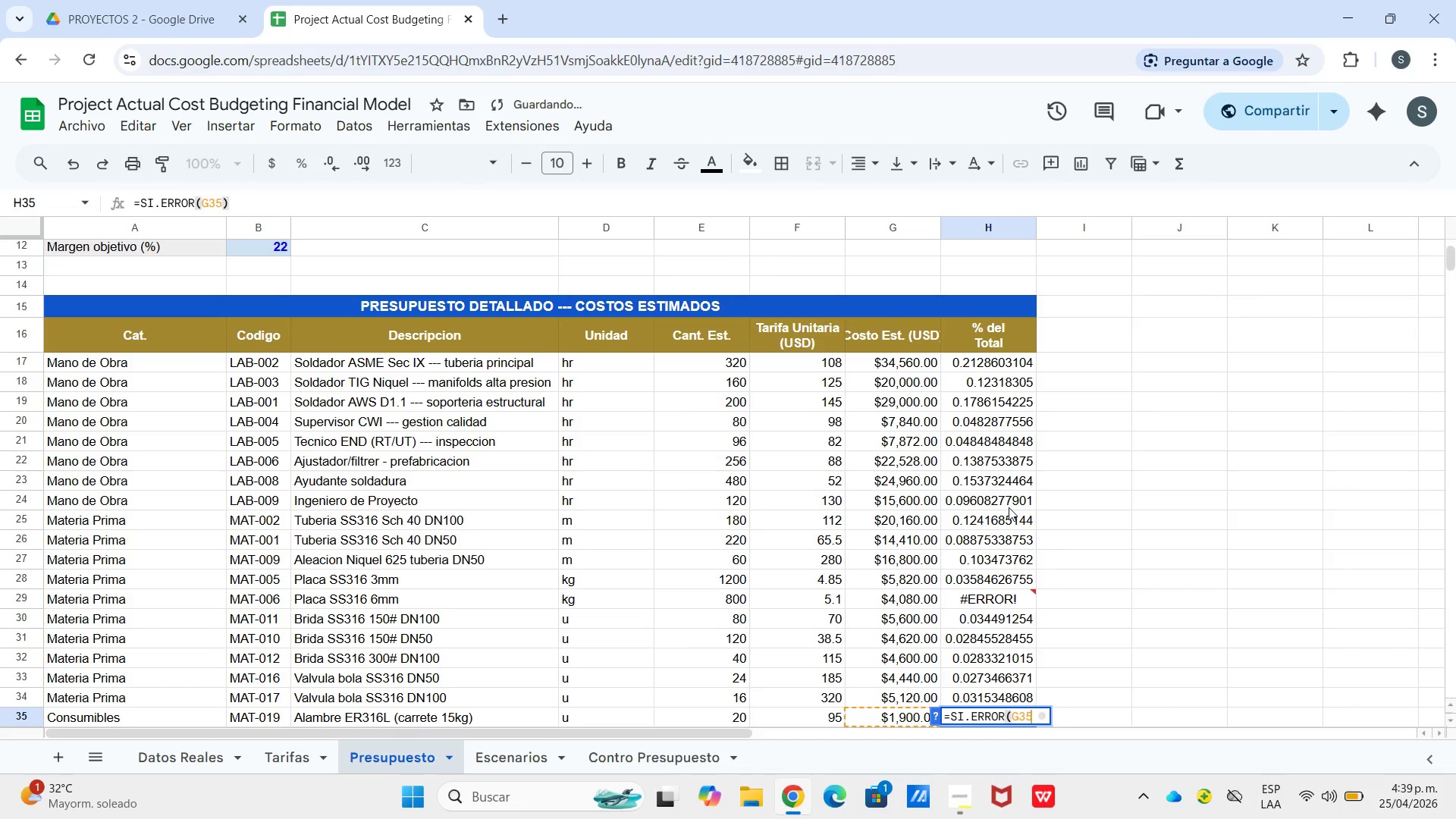 
key(Backspace)
 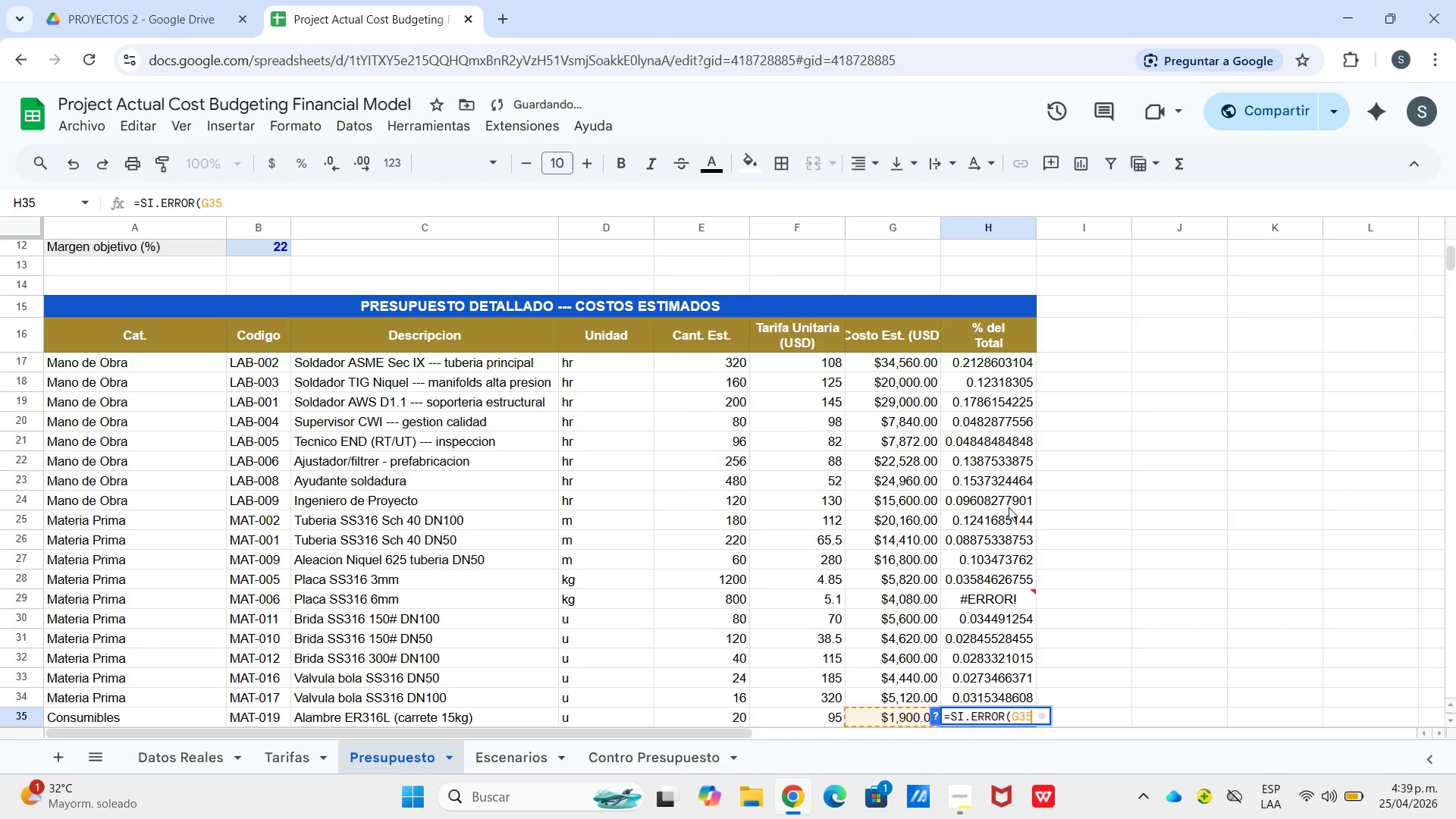 
key(Control+V)
 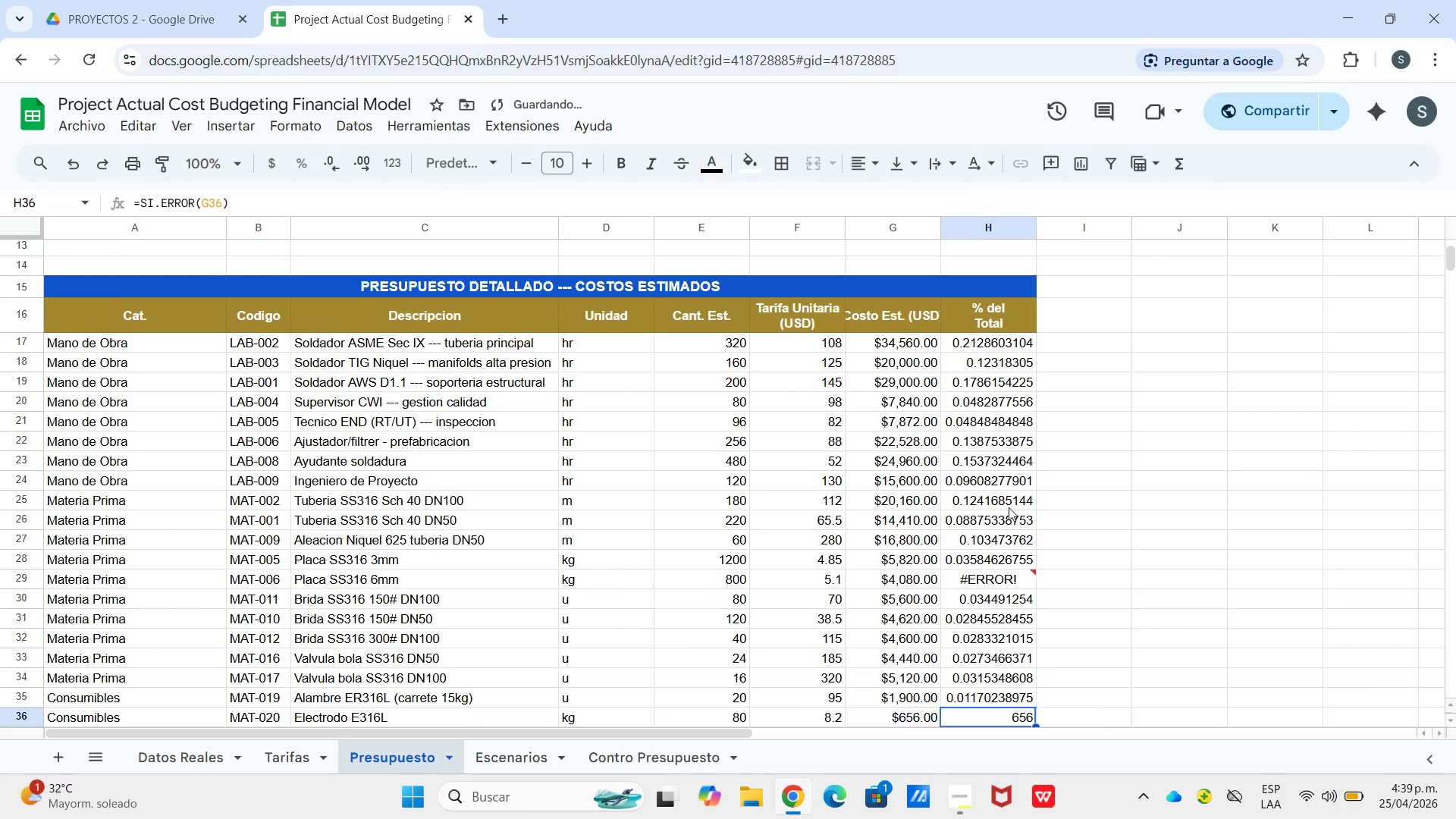 
key(Enter)
 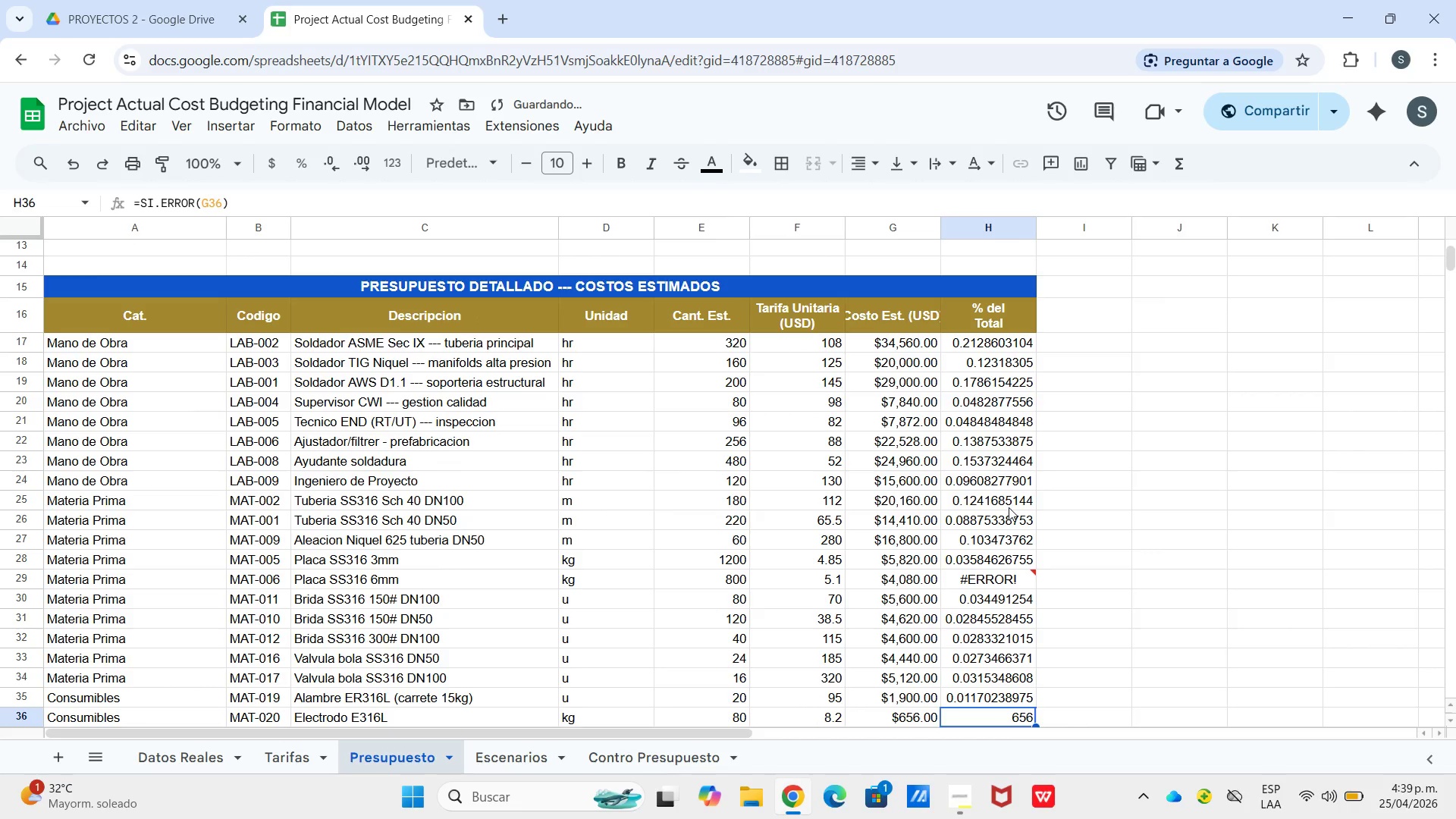 
key(Enter)
 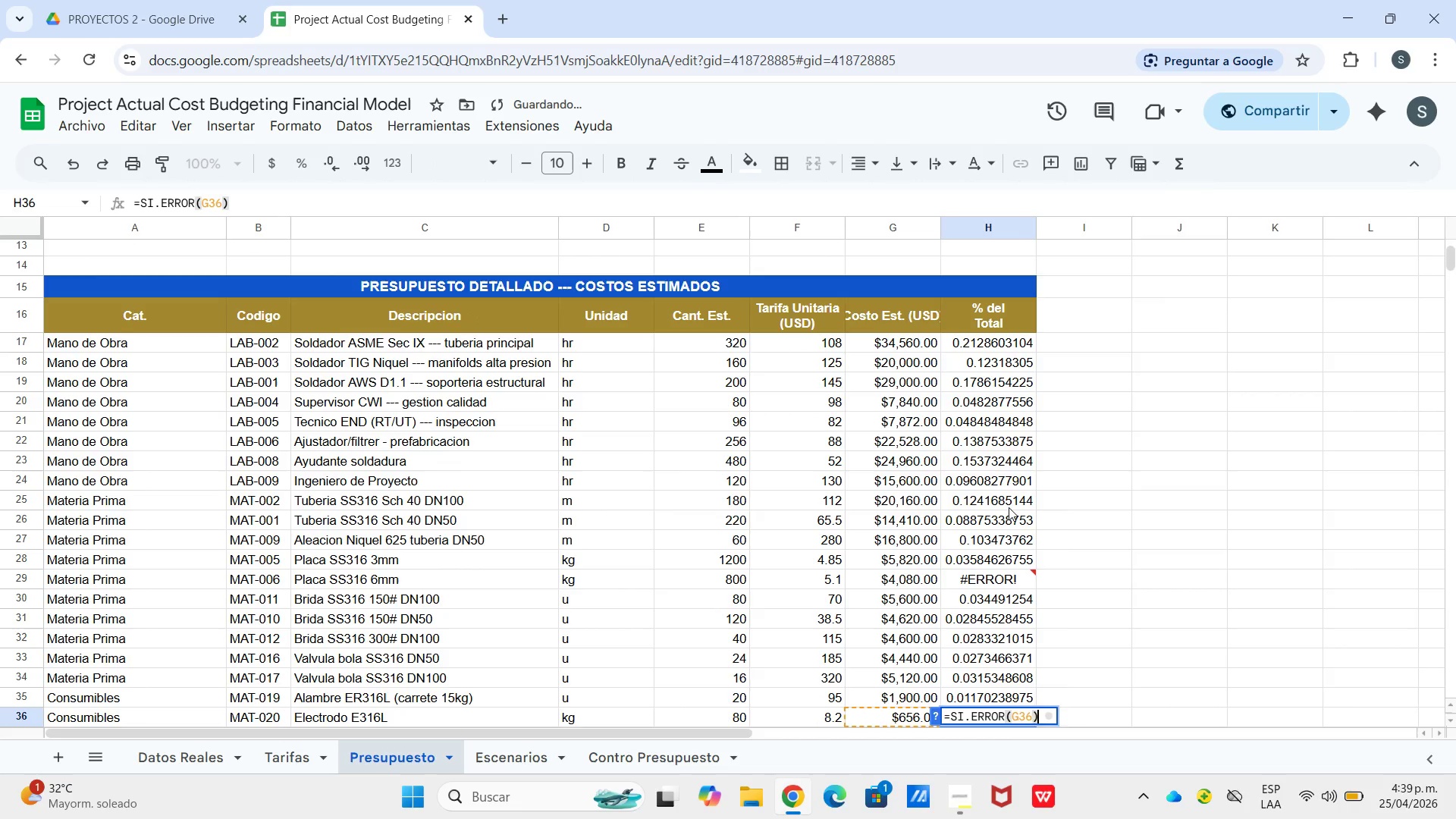 
key(Backspace)
 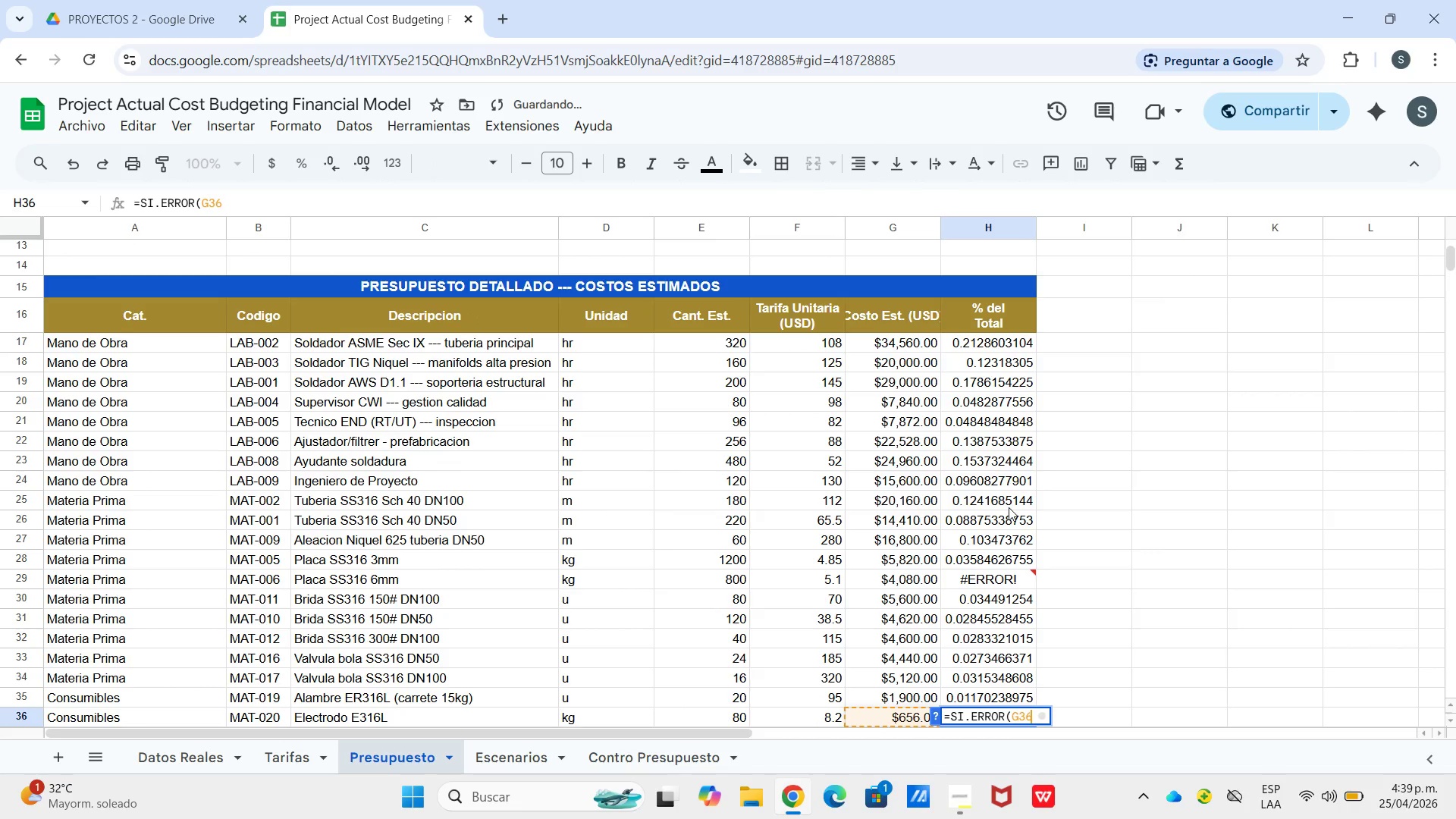 
key(Control+V)
 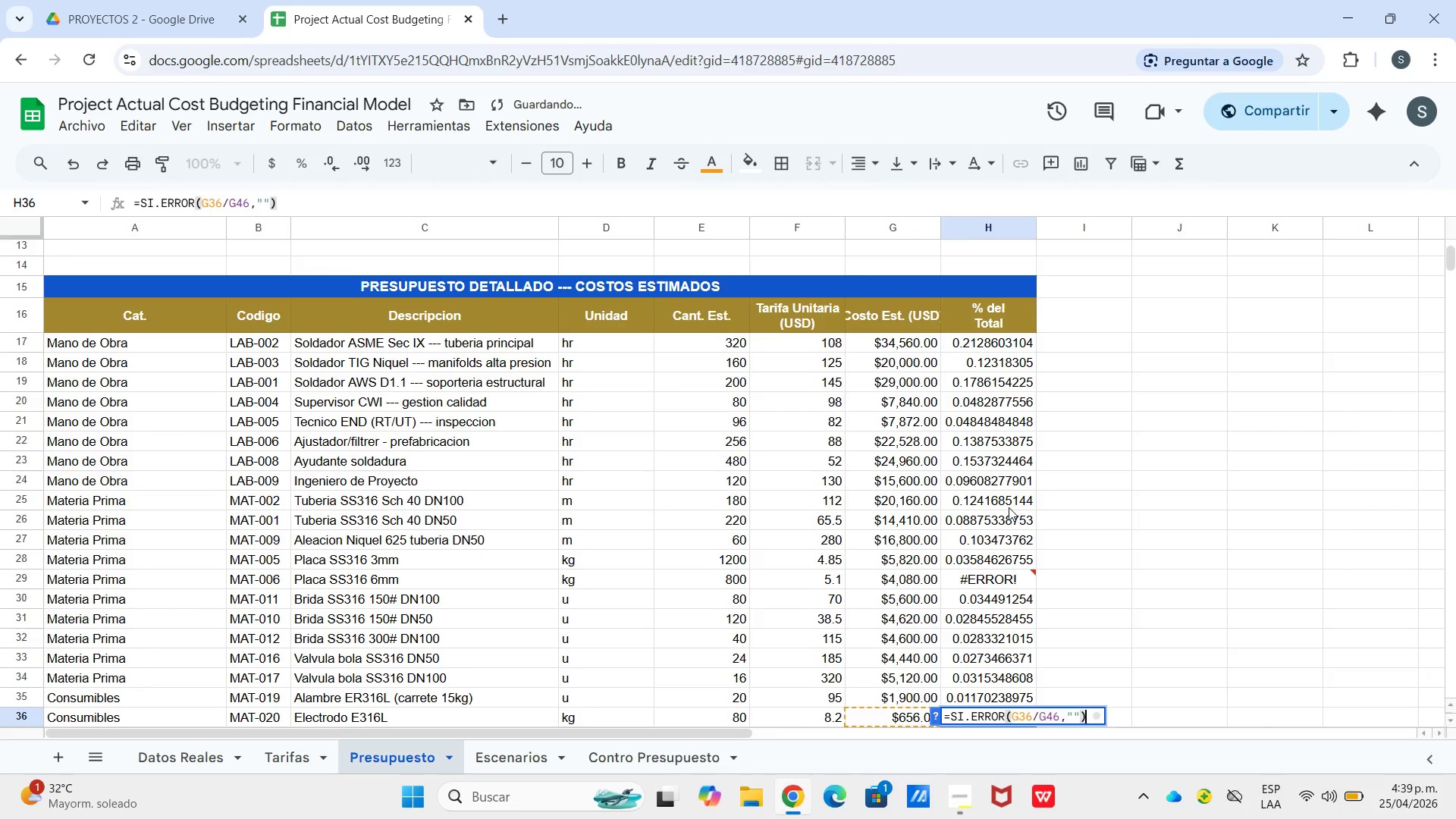 
key(Enter)
 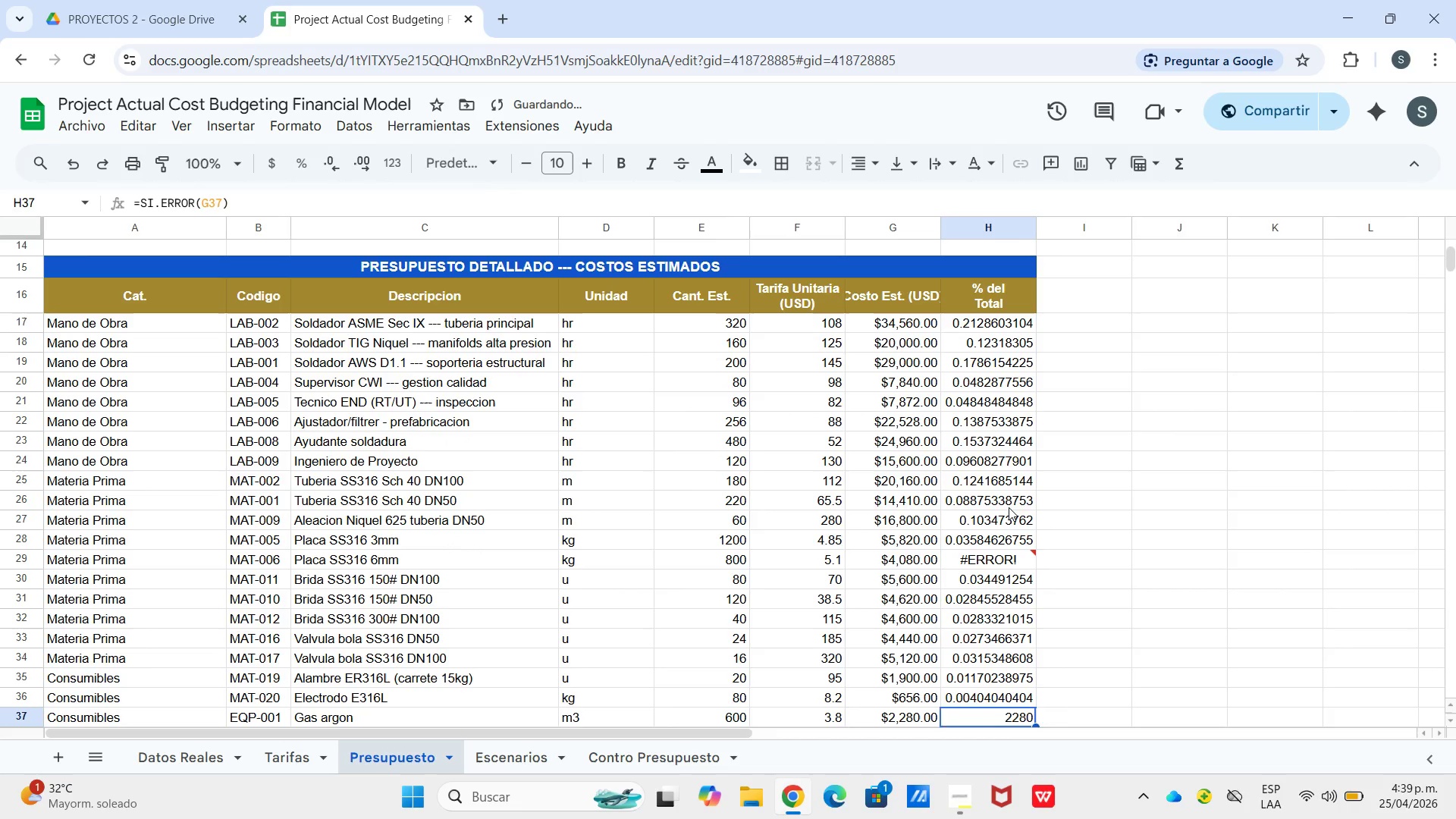 
key(Enter)
 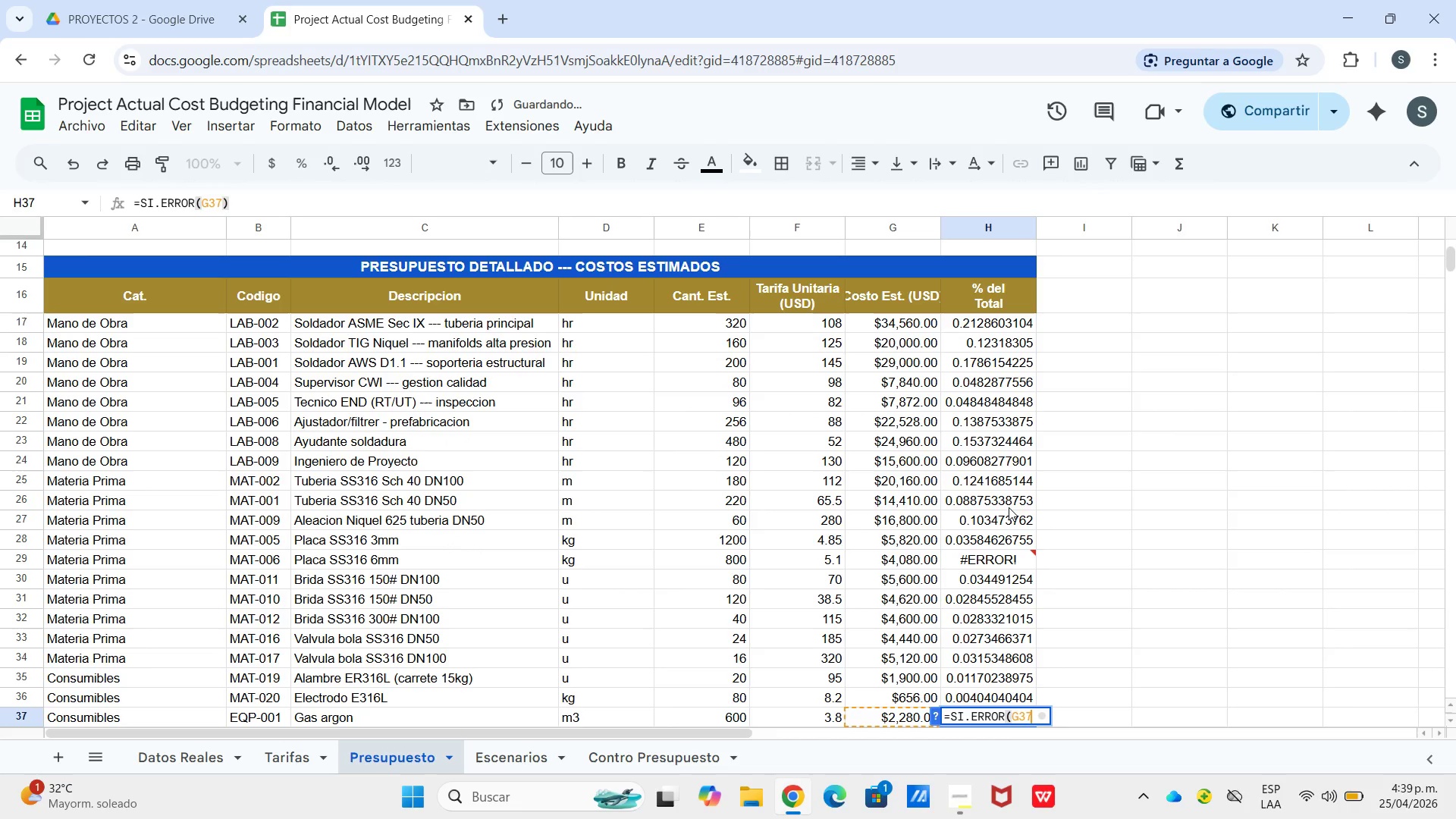 
key(Backspace)
 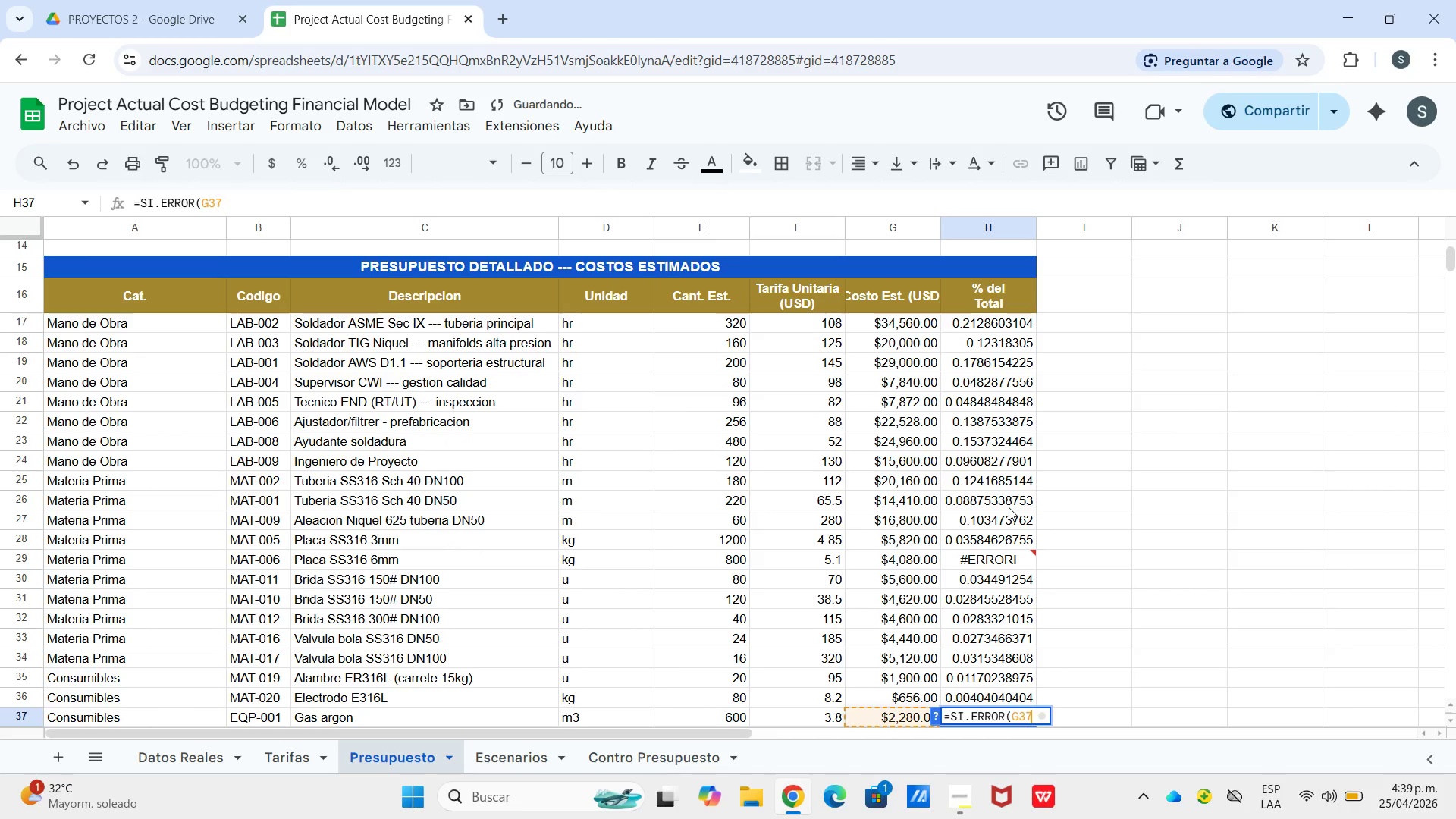 
hold_key(key=ControlLeft, duration=0.89)
 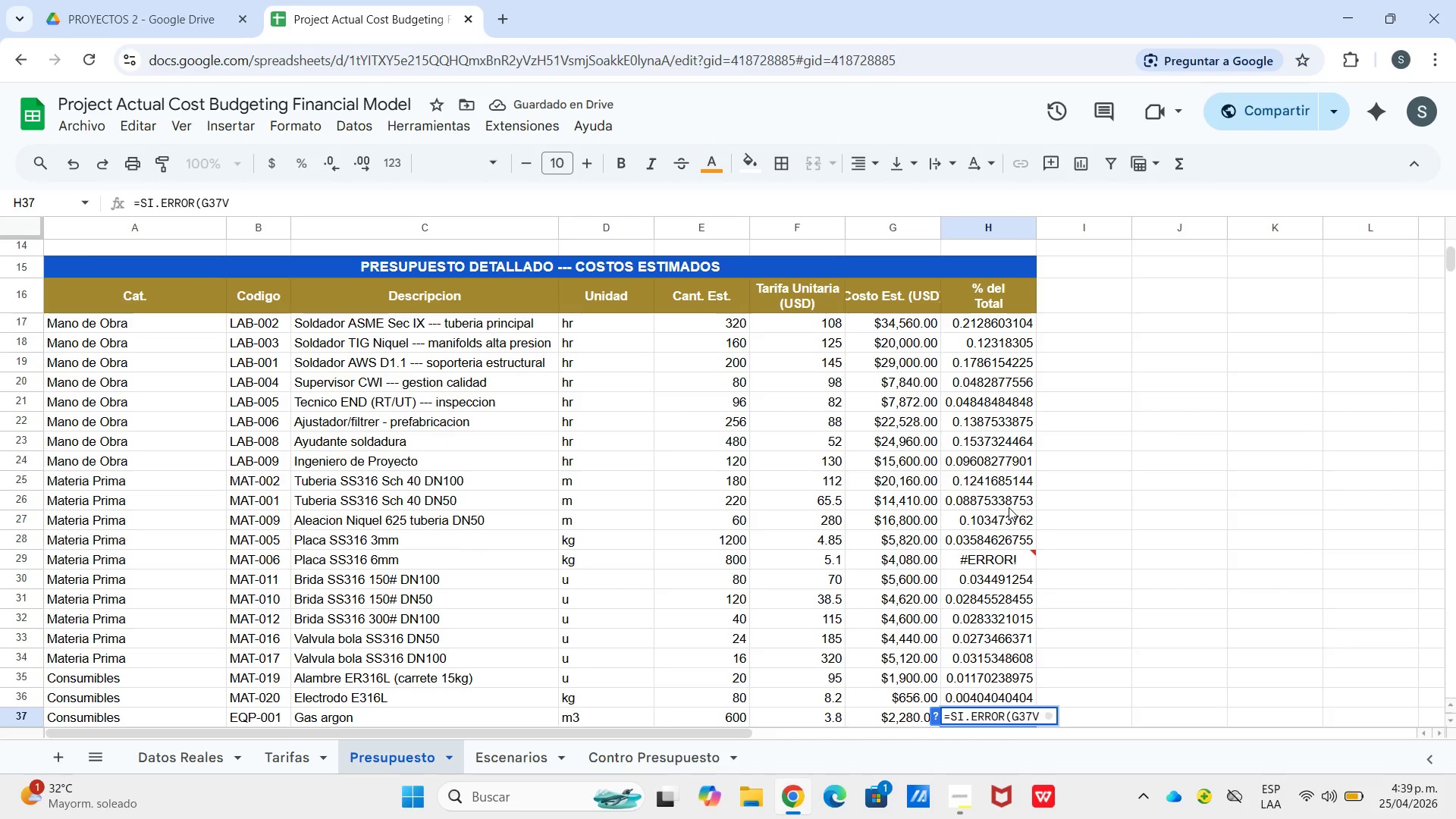 
key(V)
 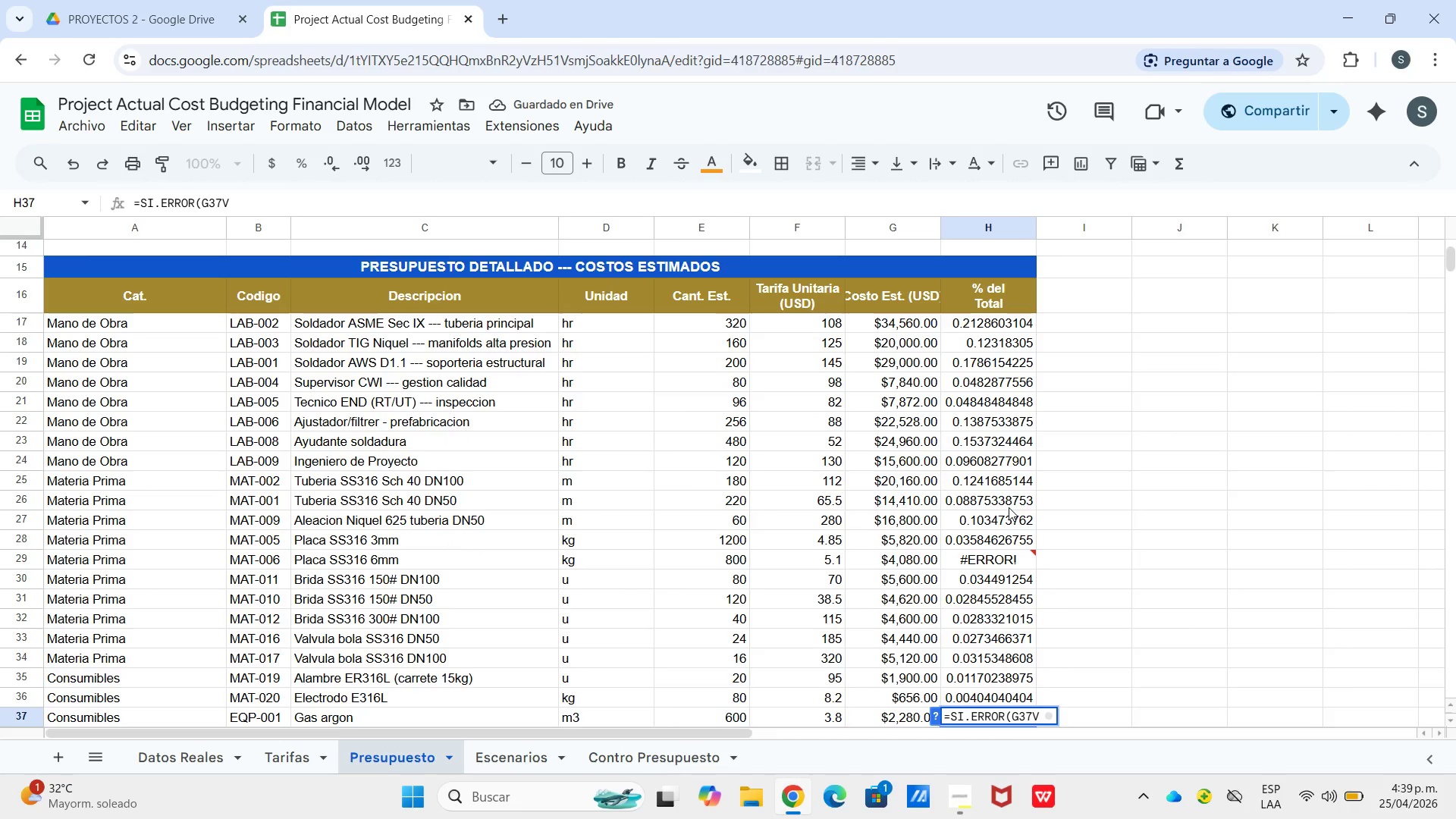 
key(Backspace)
 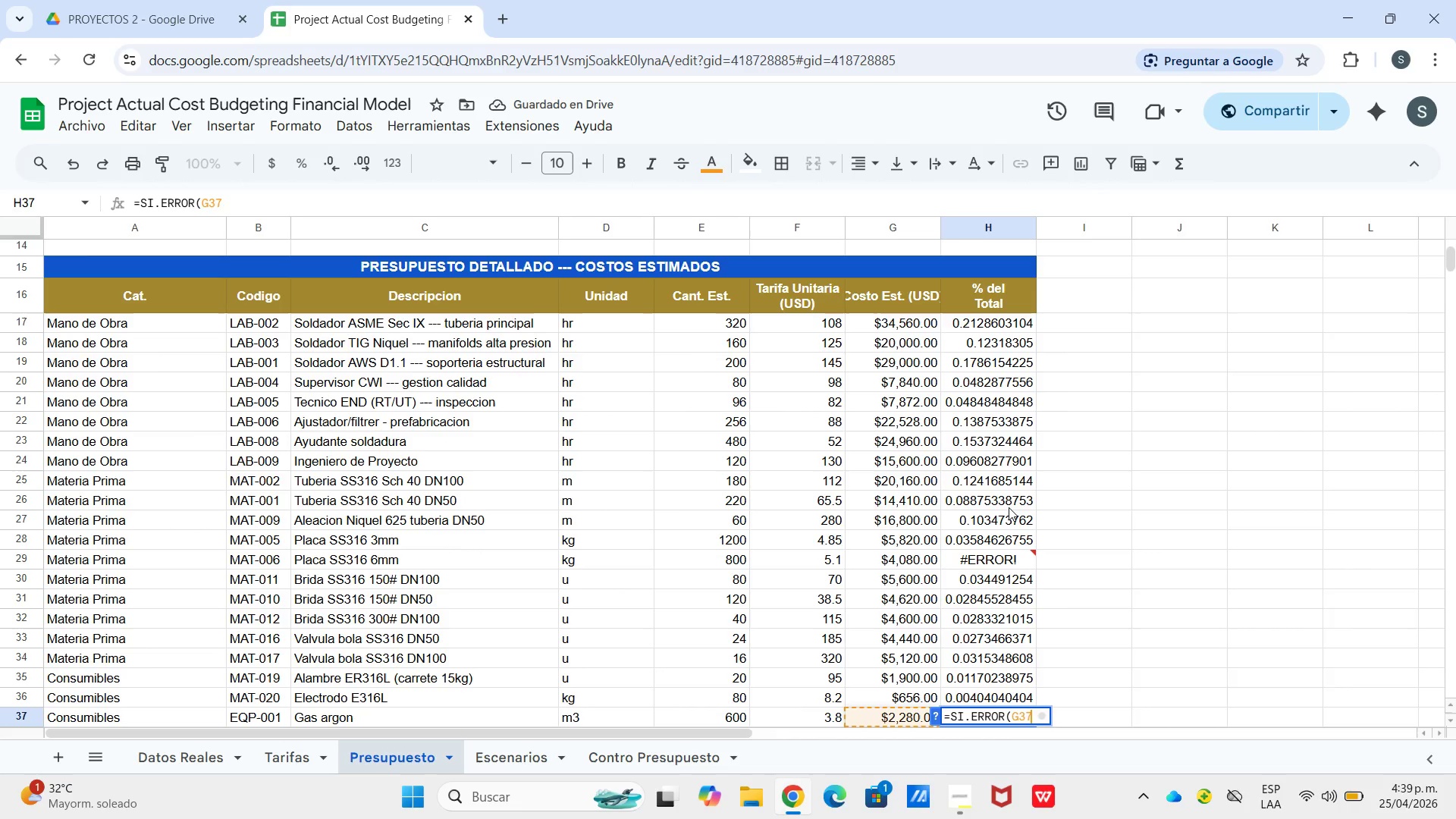 
key(Control+V)
 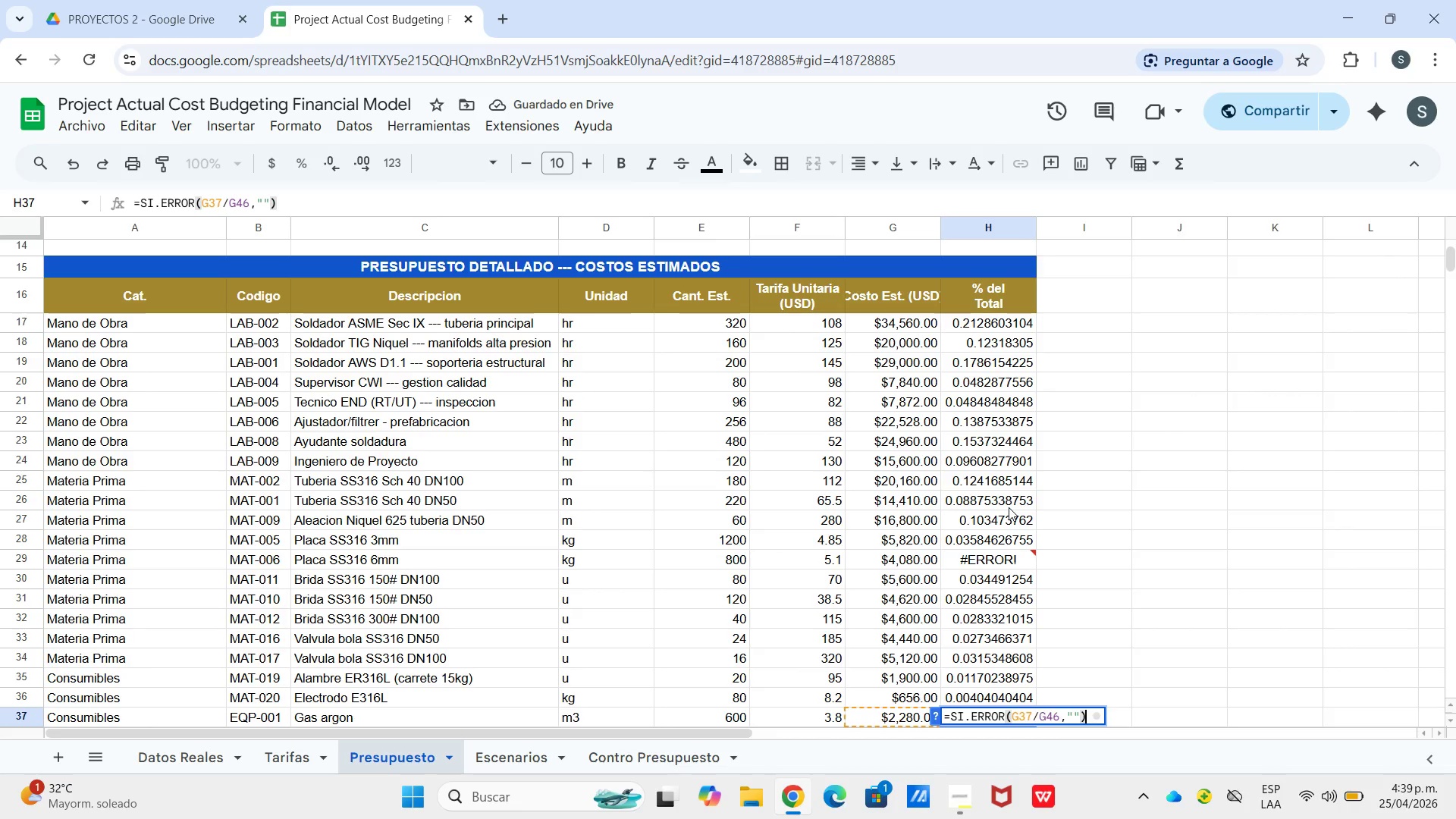 
key(Enter)
 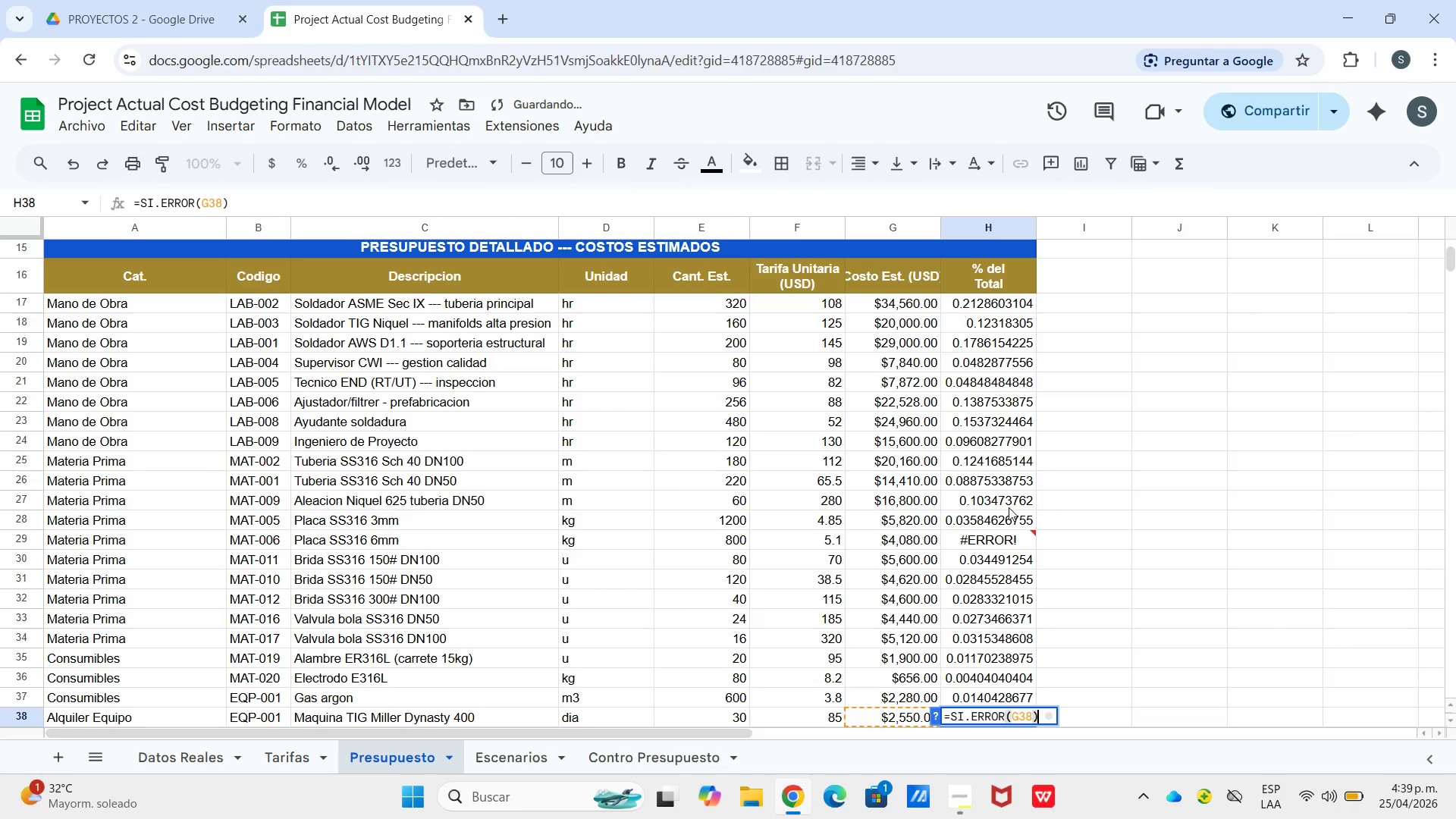 
key(Enter)
 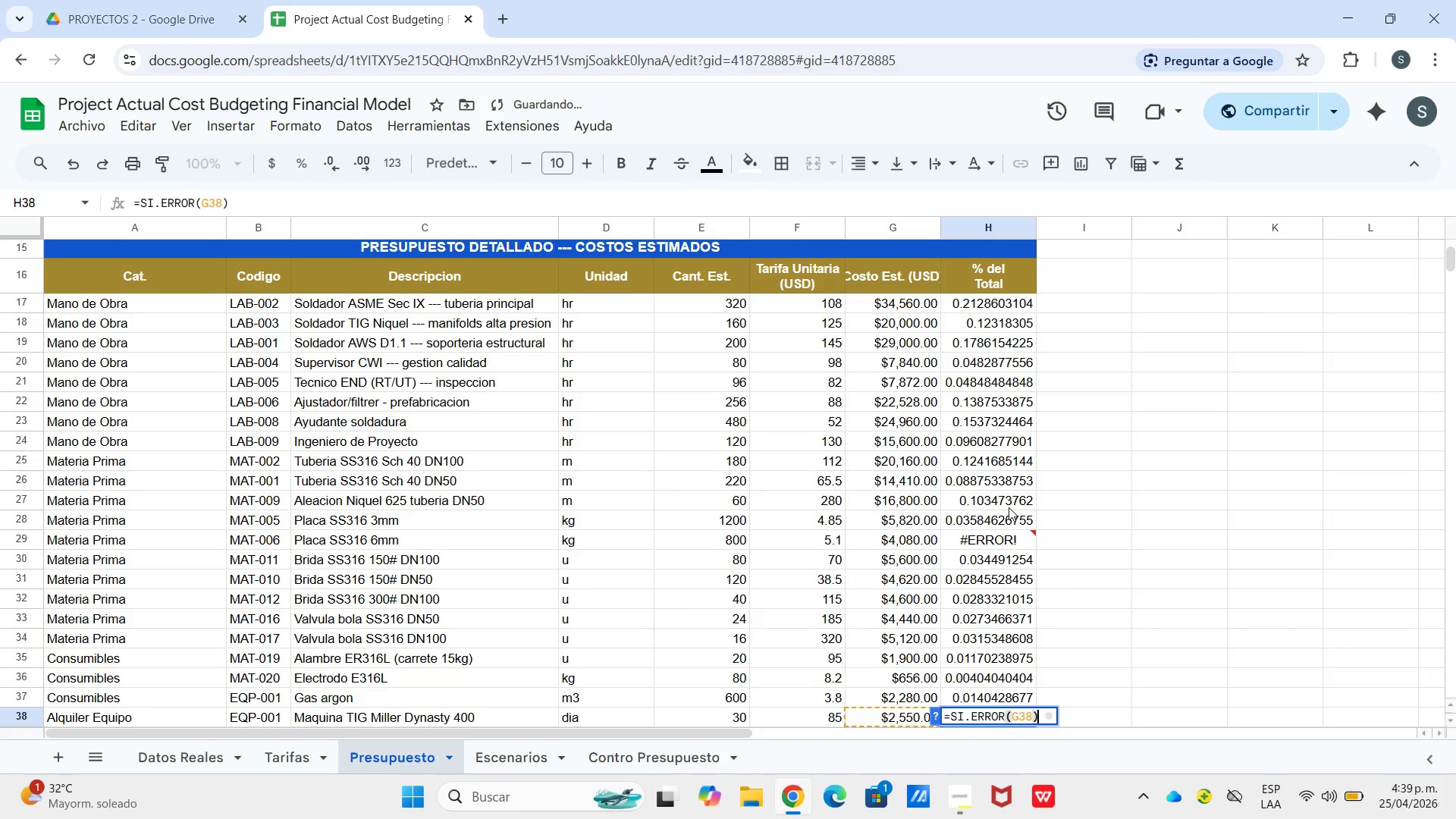 
hold_key(key=ControlLeft, duration=0.77)
 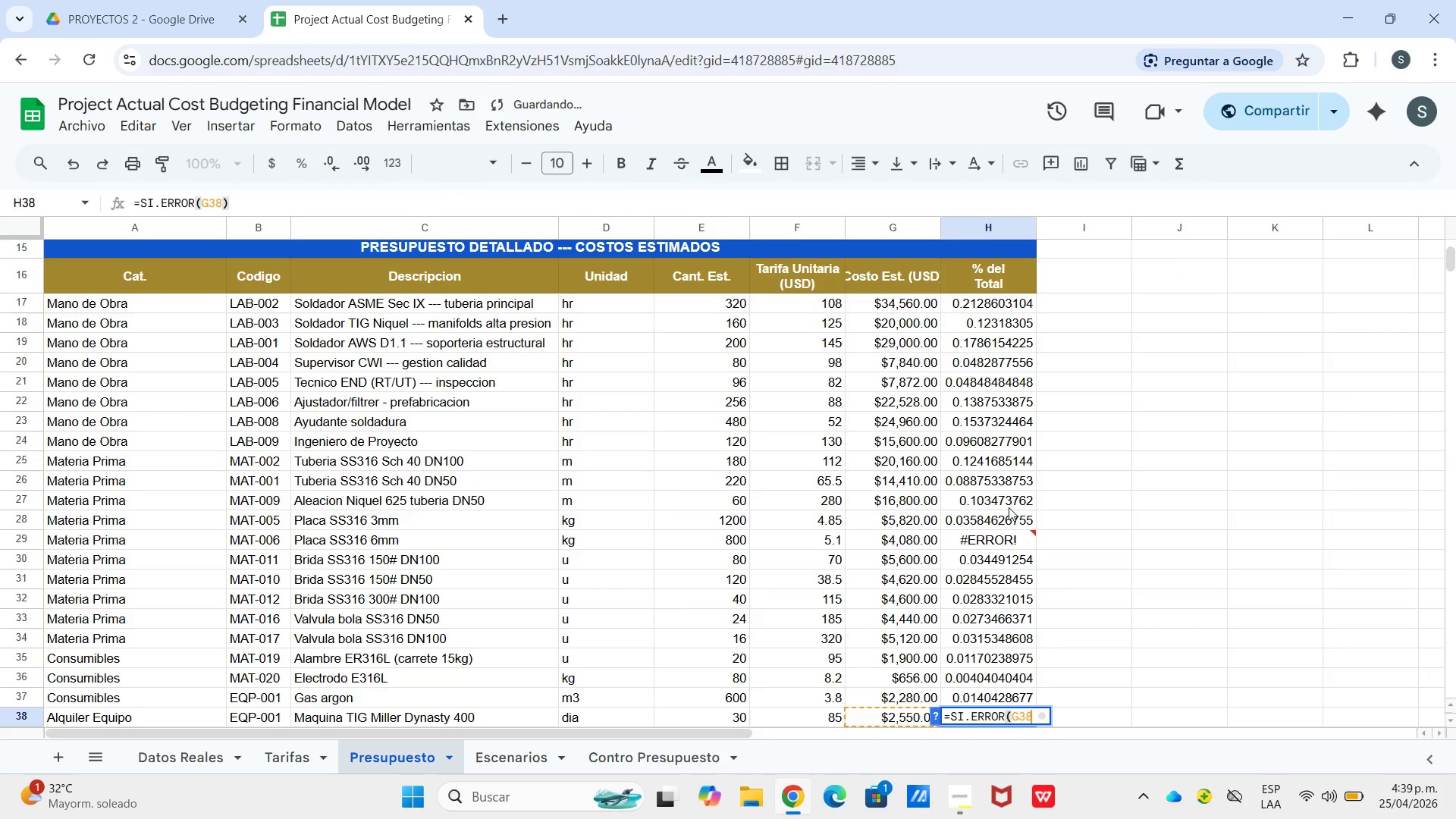 
key(Backspace)
 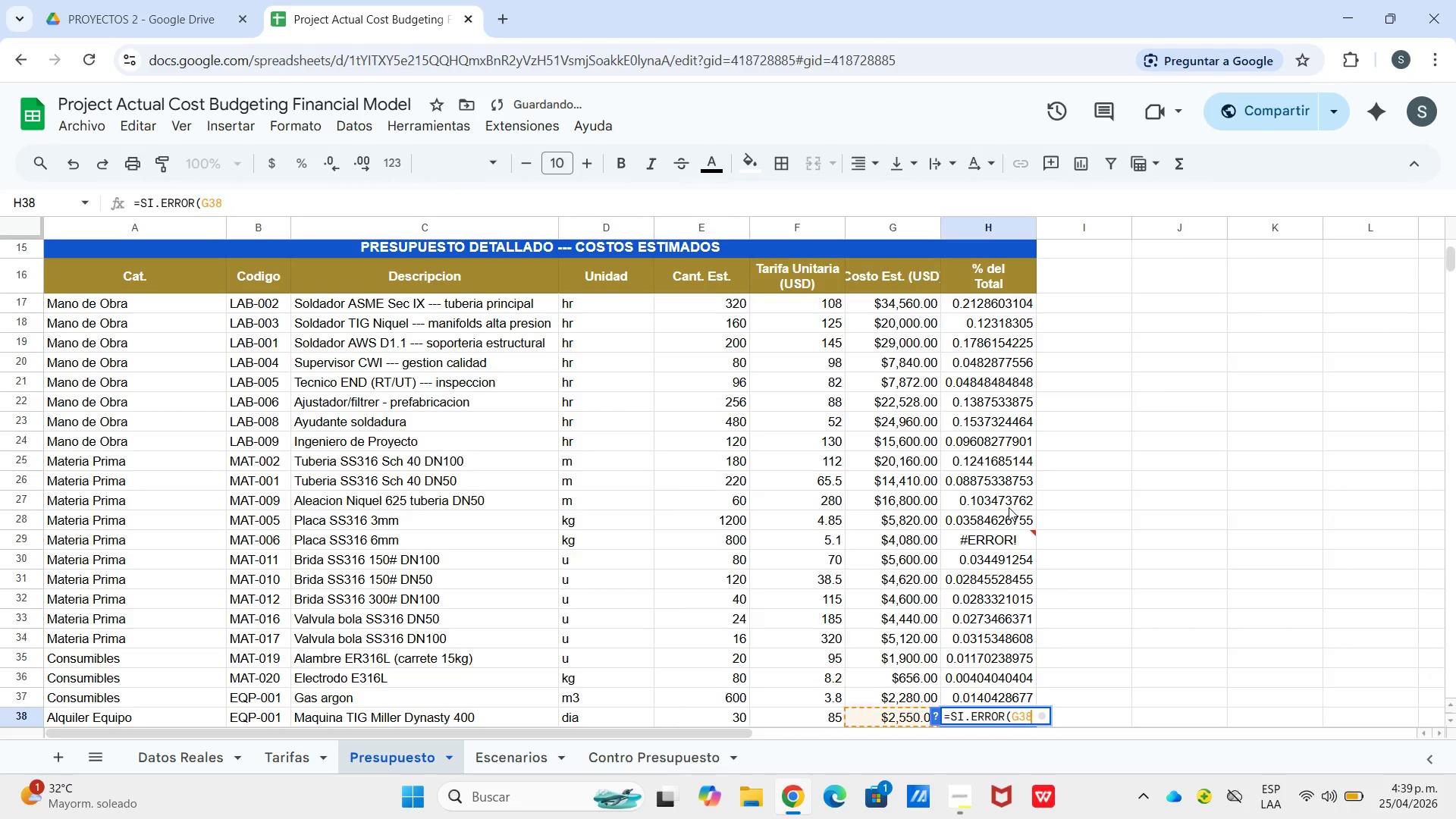 
key(Control+V)
 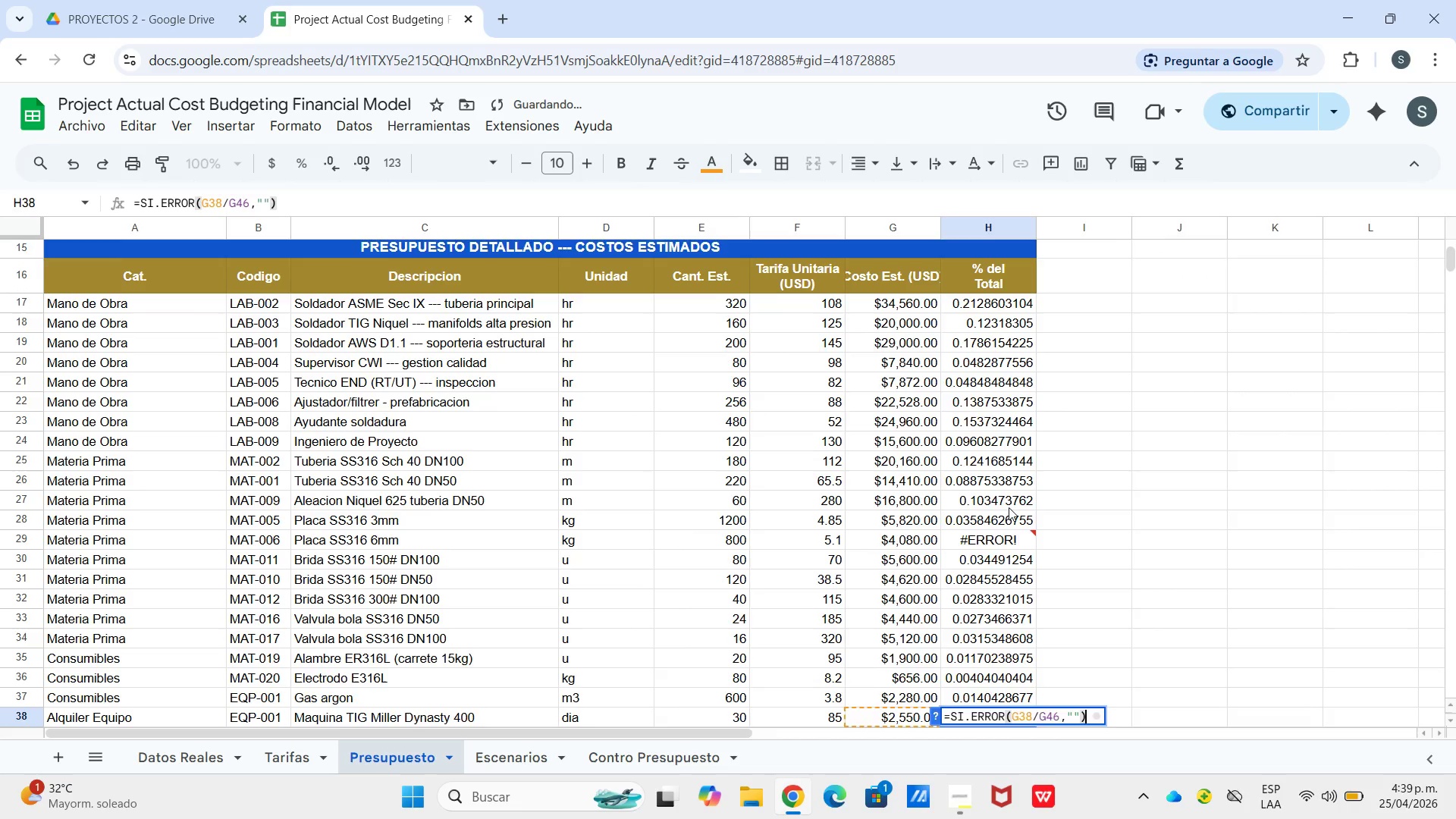 
key(Enter)
 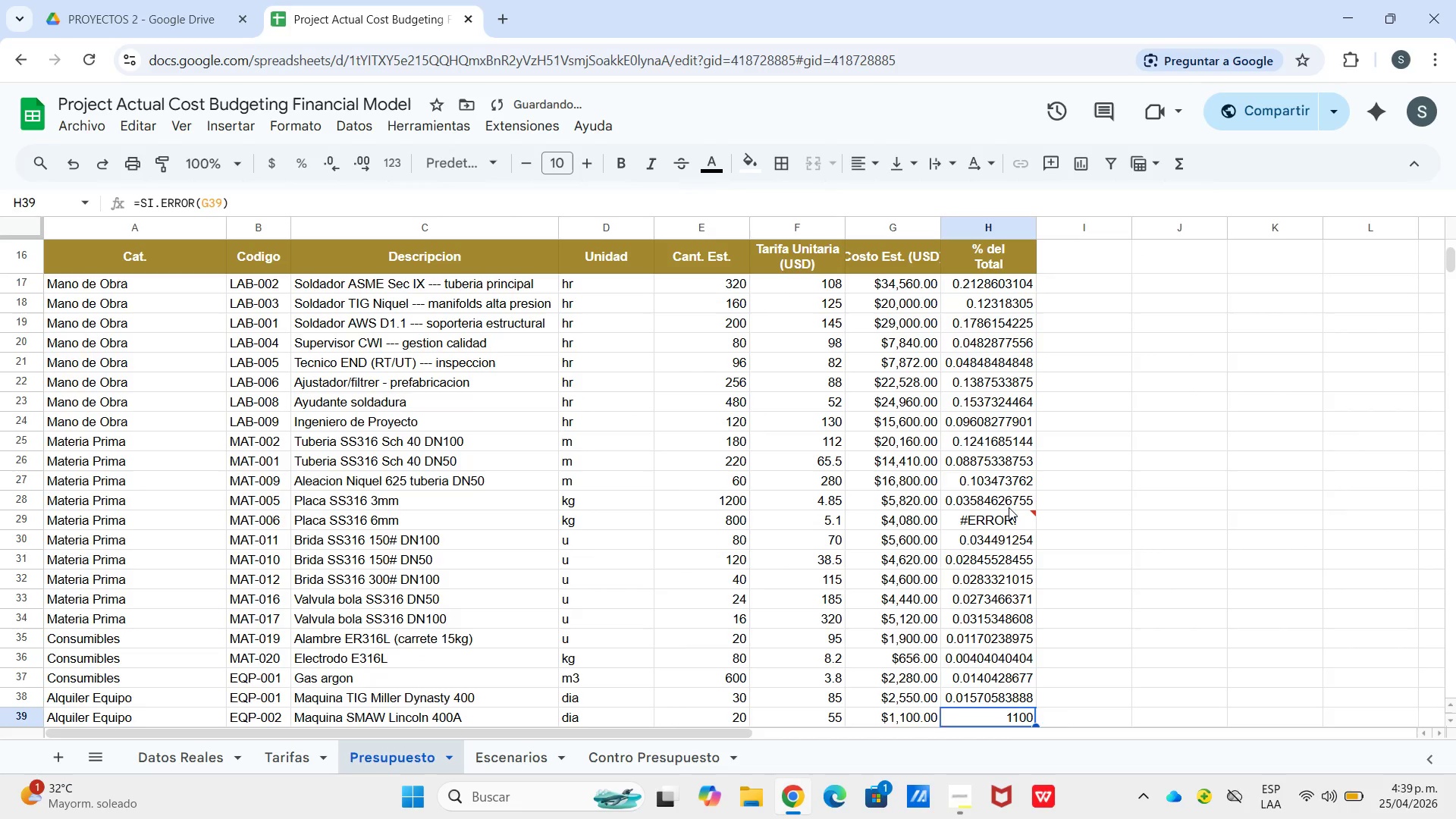 
key(Enter)
 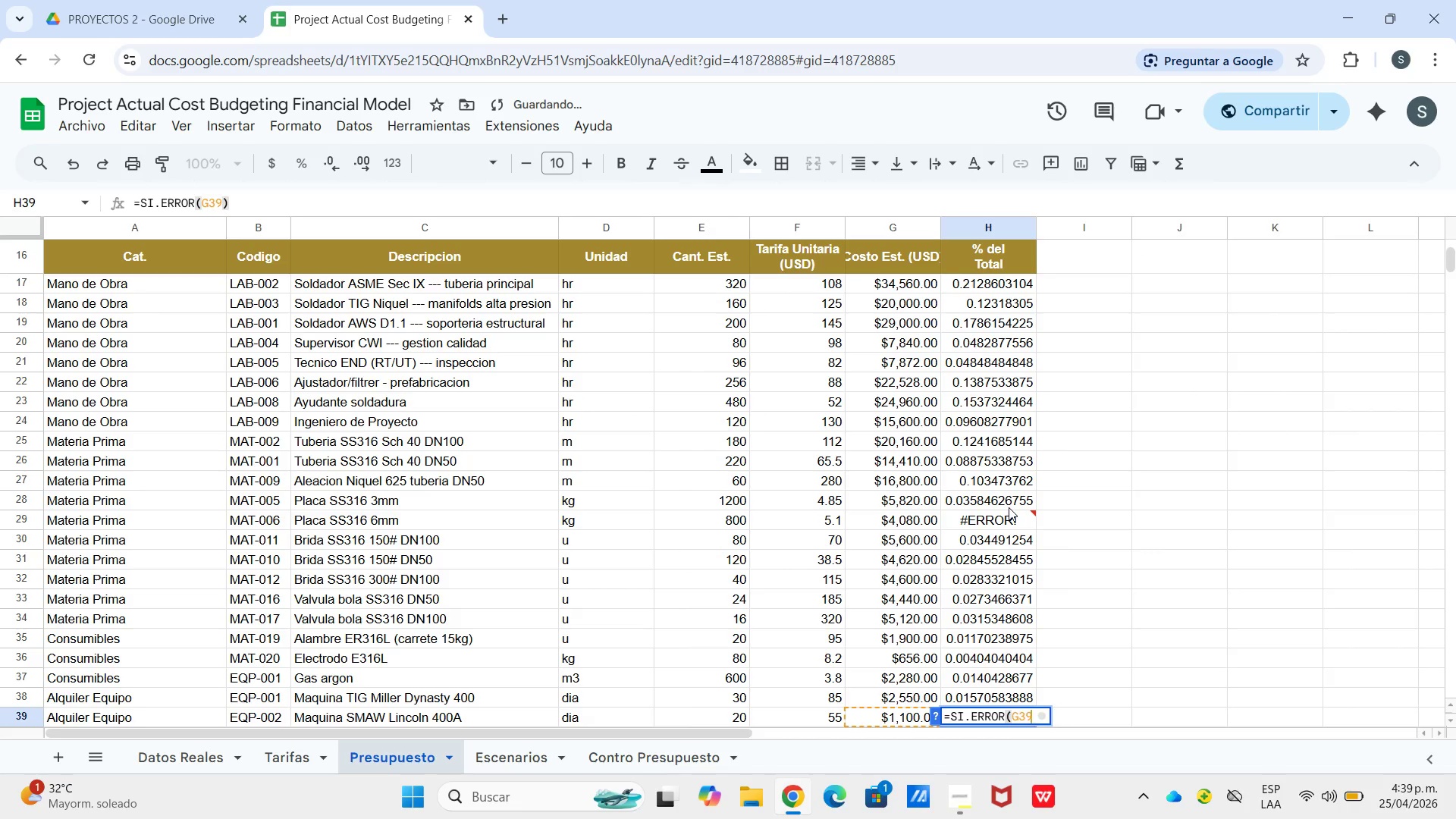 
key(Backspace)
 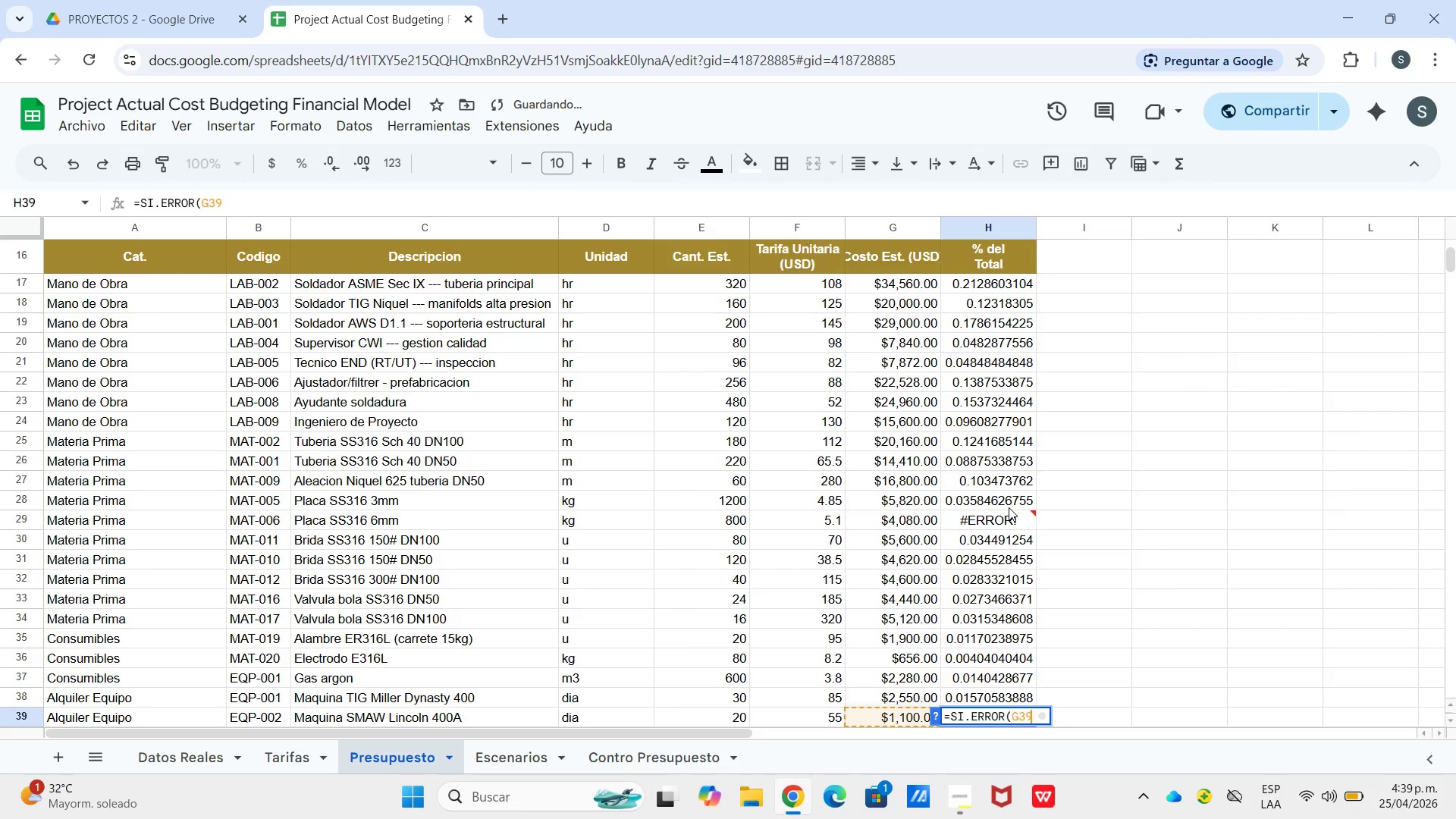 
key(Control+V)
 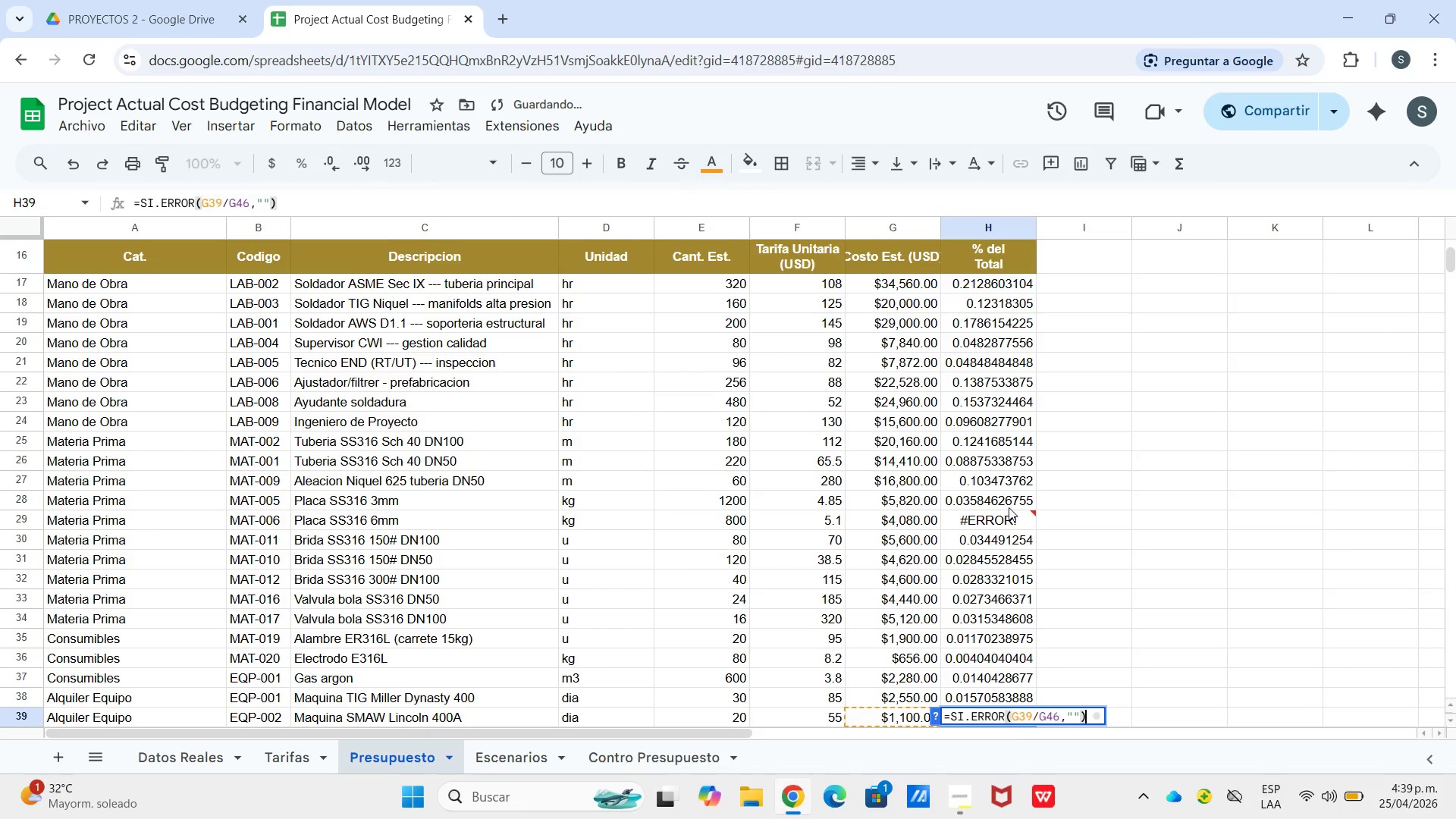 
key(Enter)
 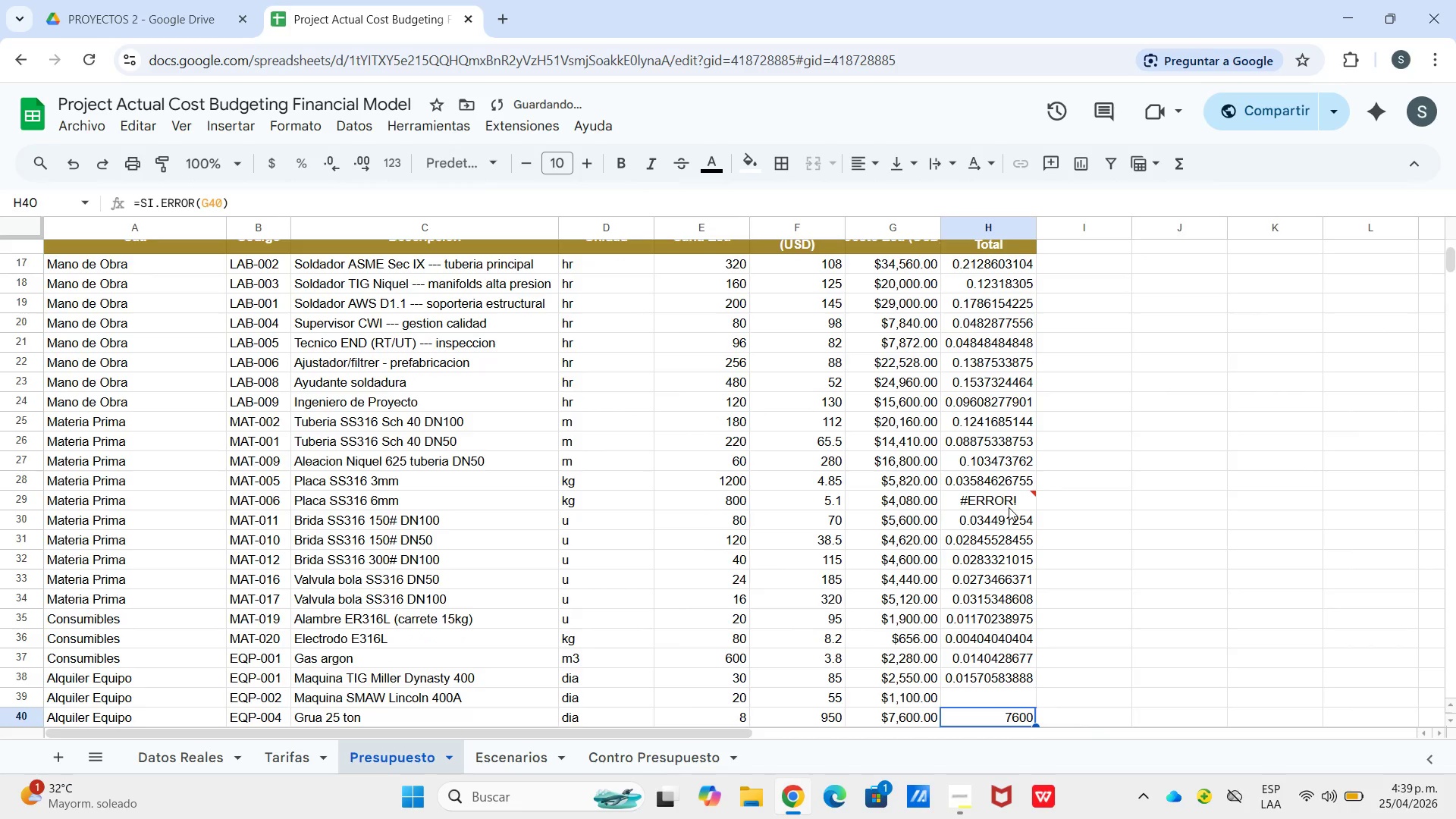 
key(Enter)
 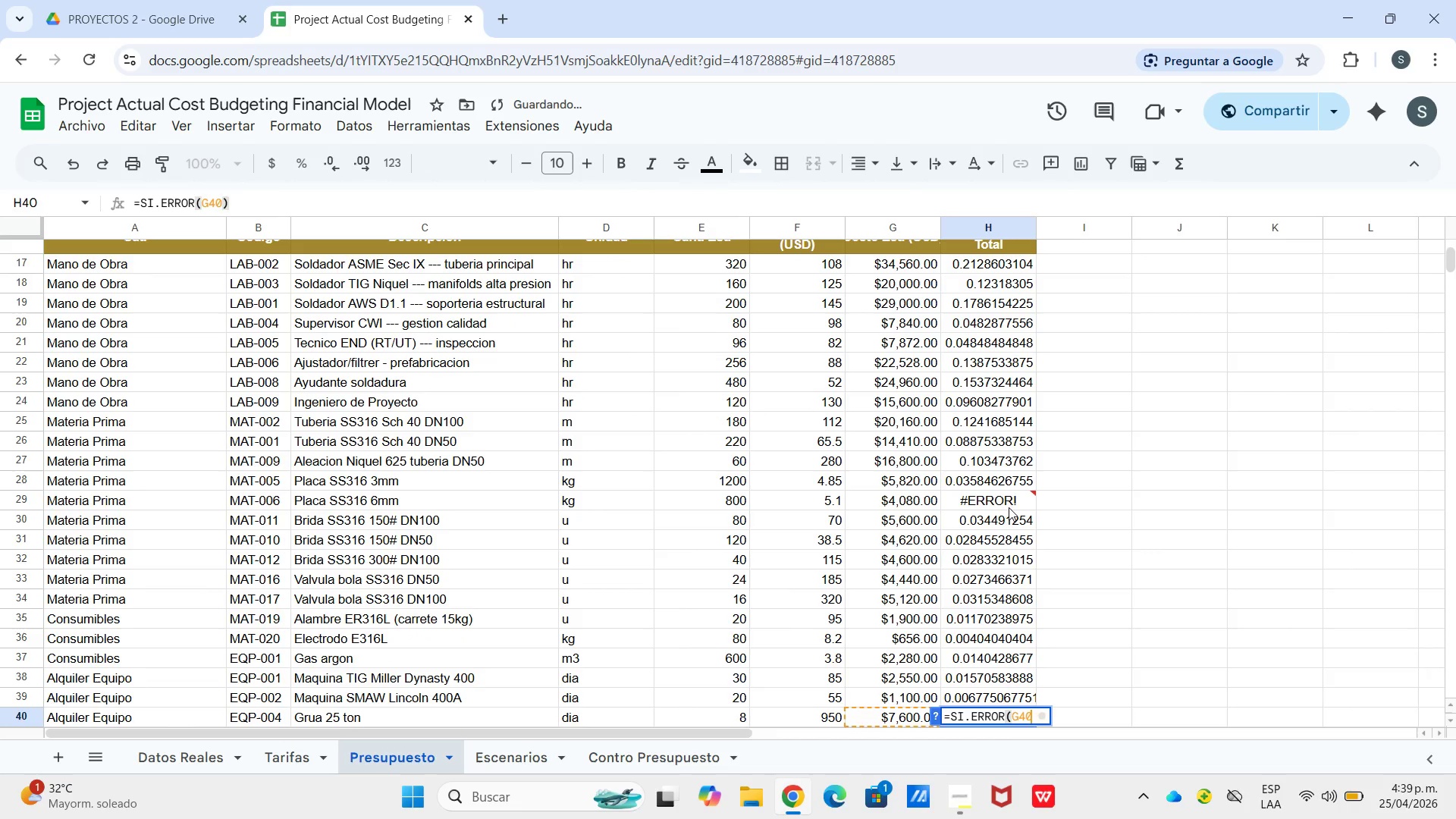 
key(Backspace)
 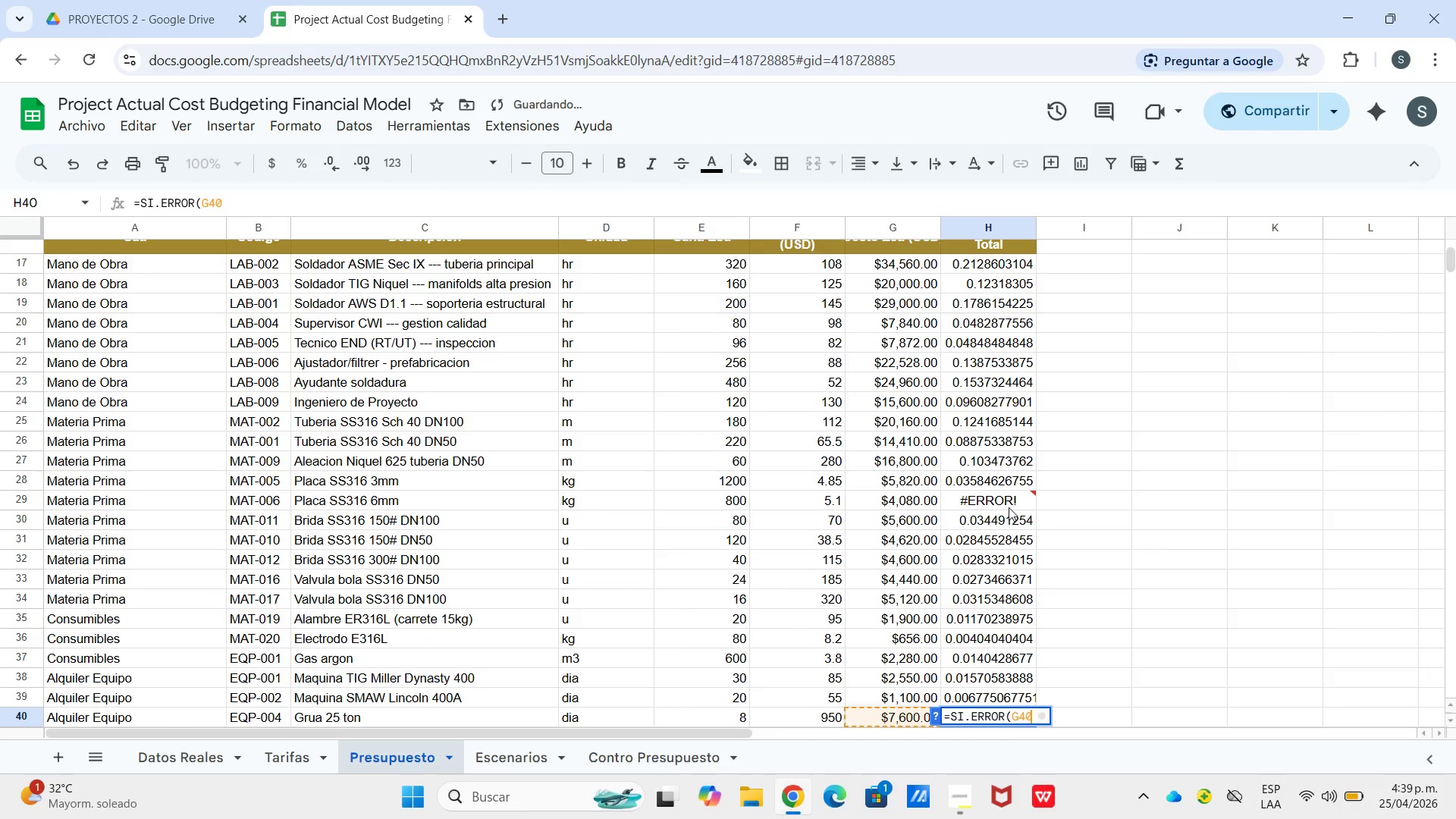 
key(Control+V)
 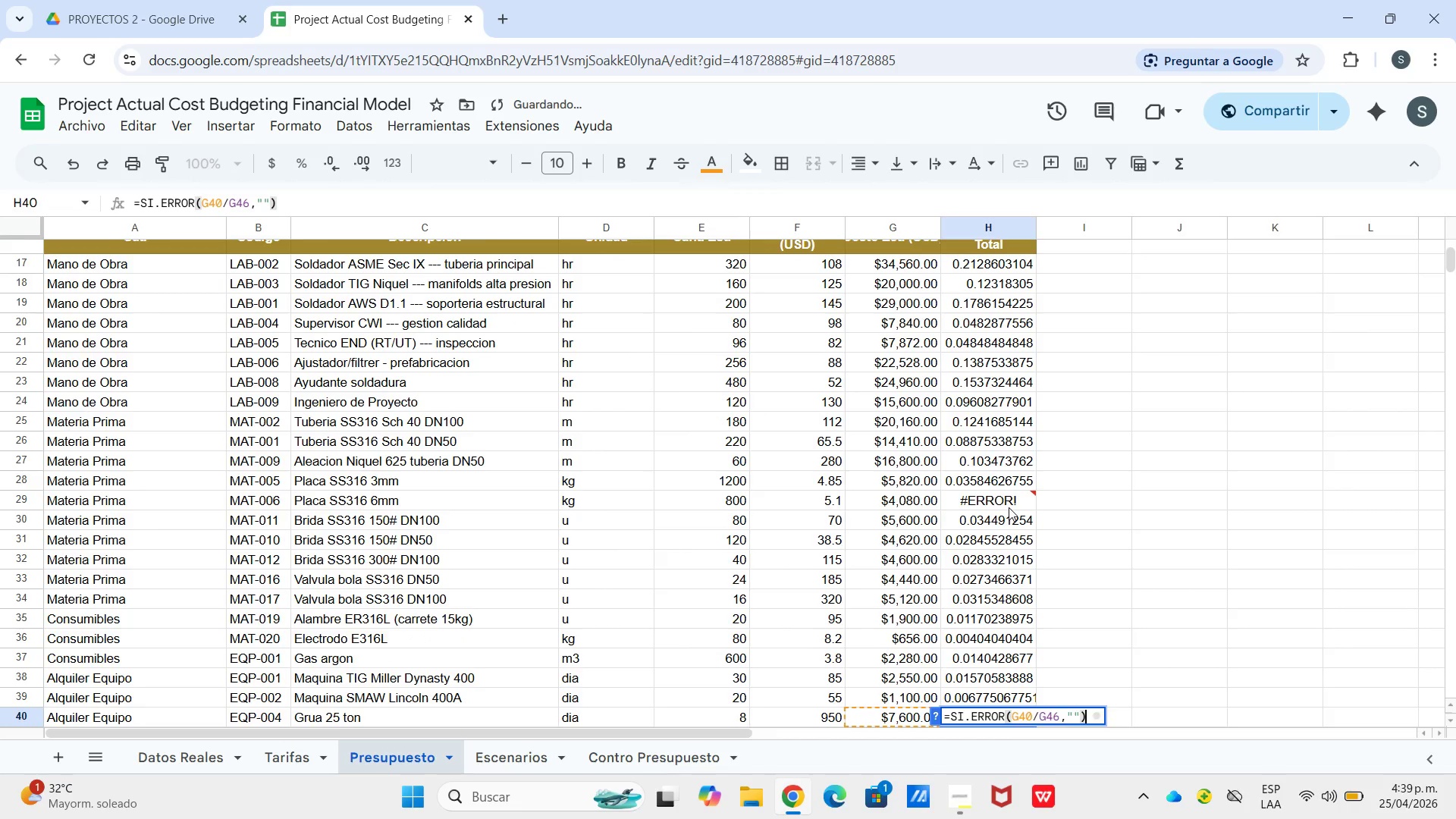 
key(Enter)
 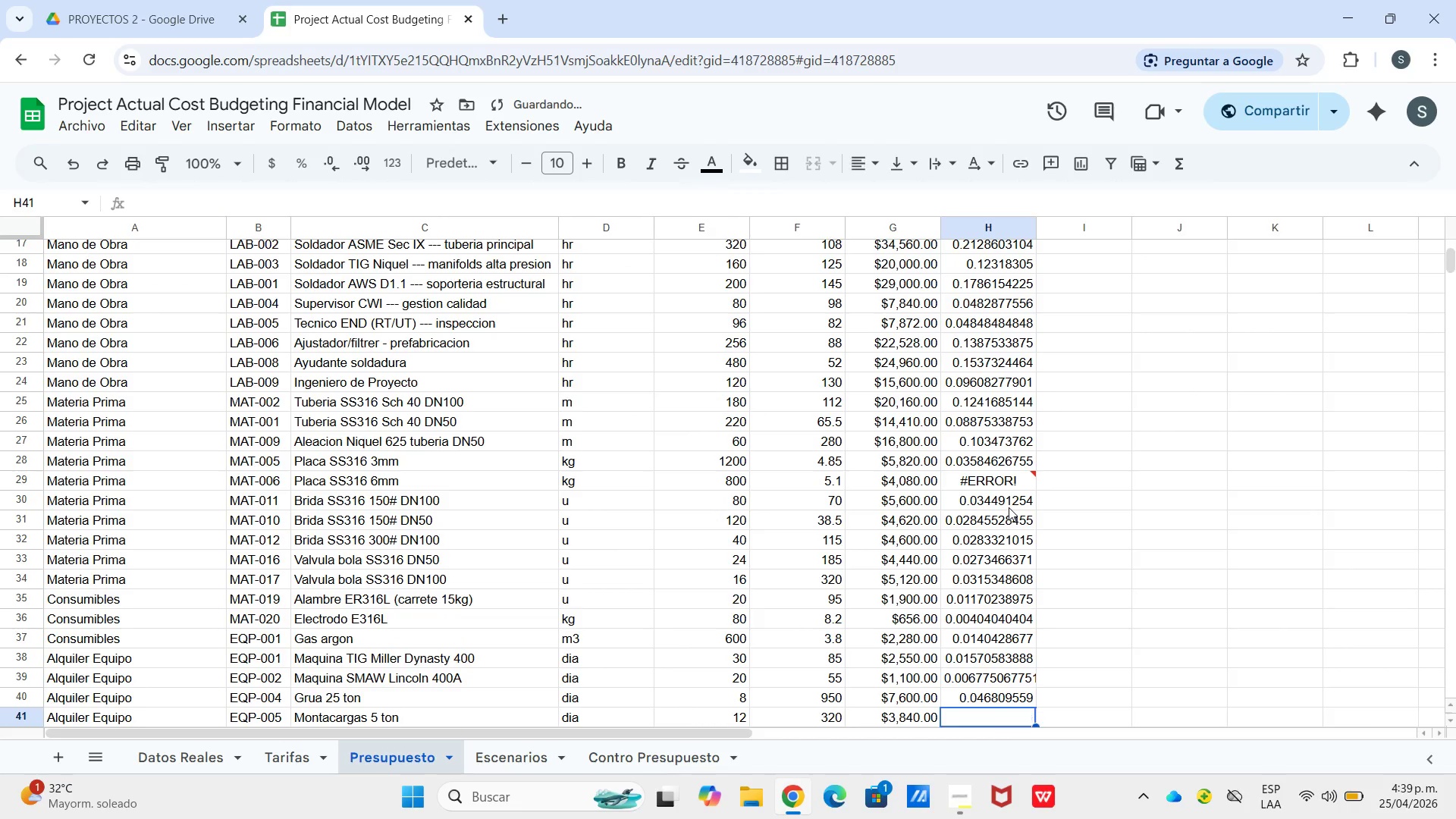 
key(Backspace)
 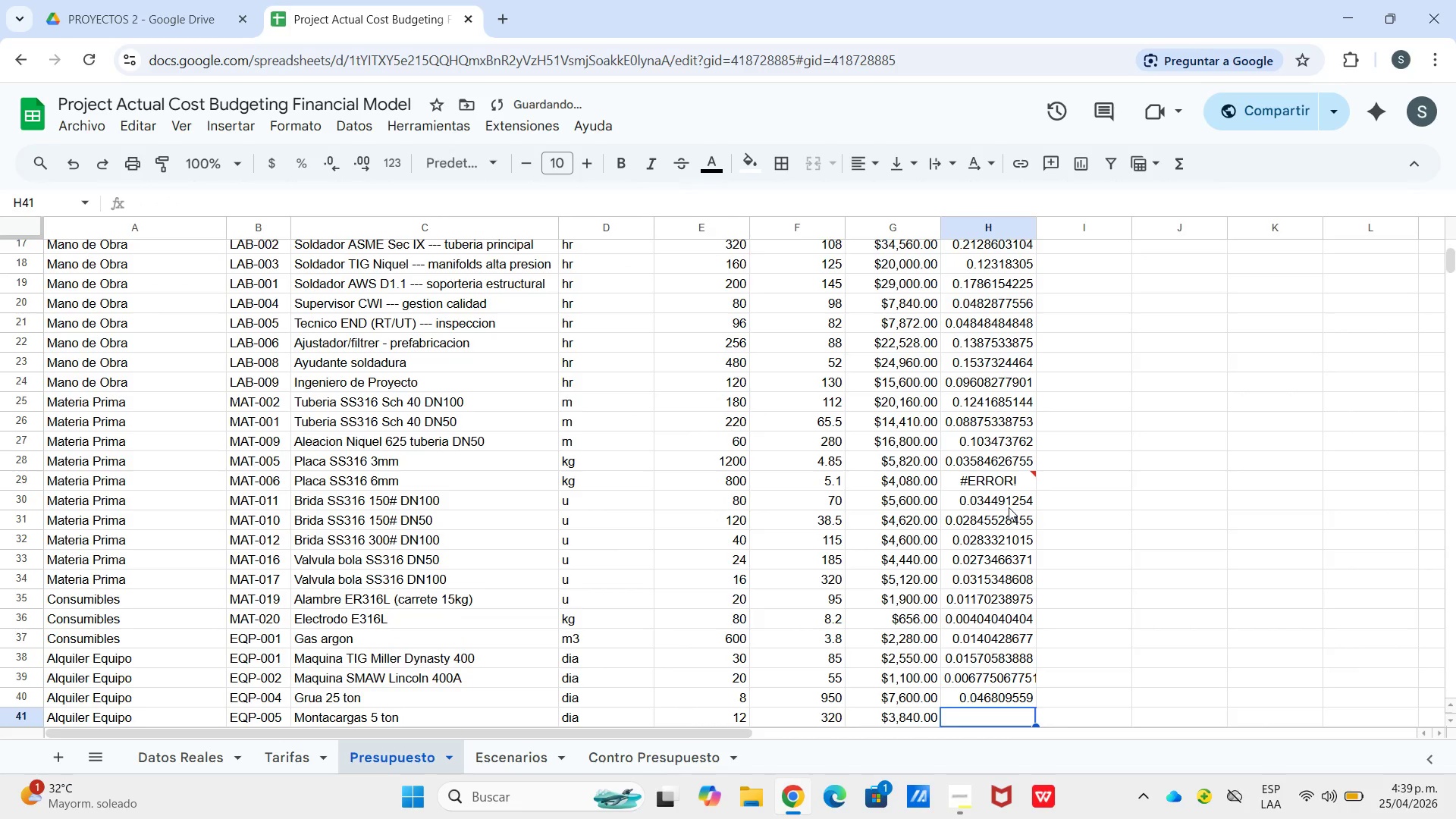 
key(Backspace)
 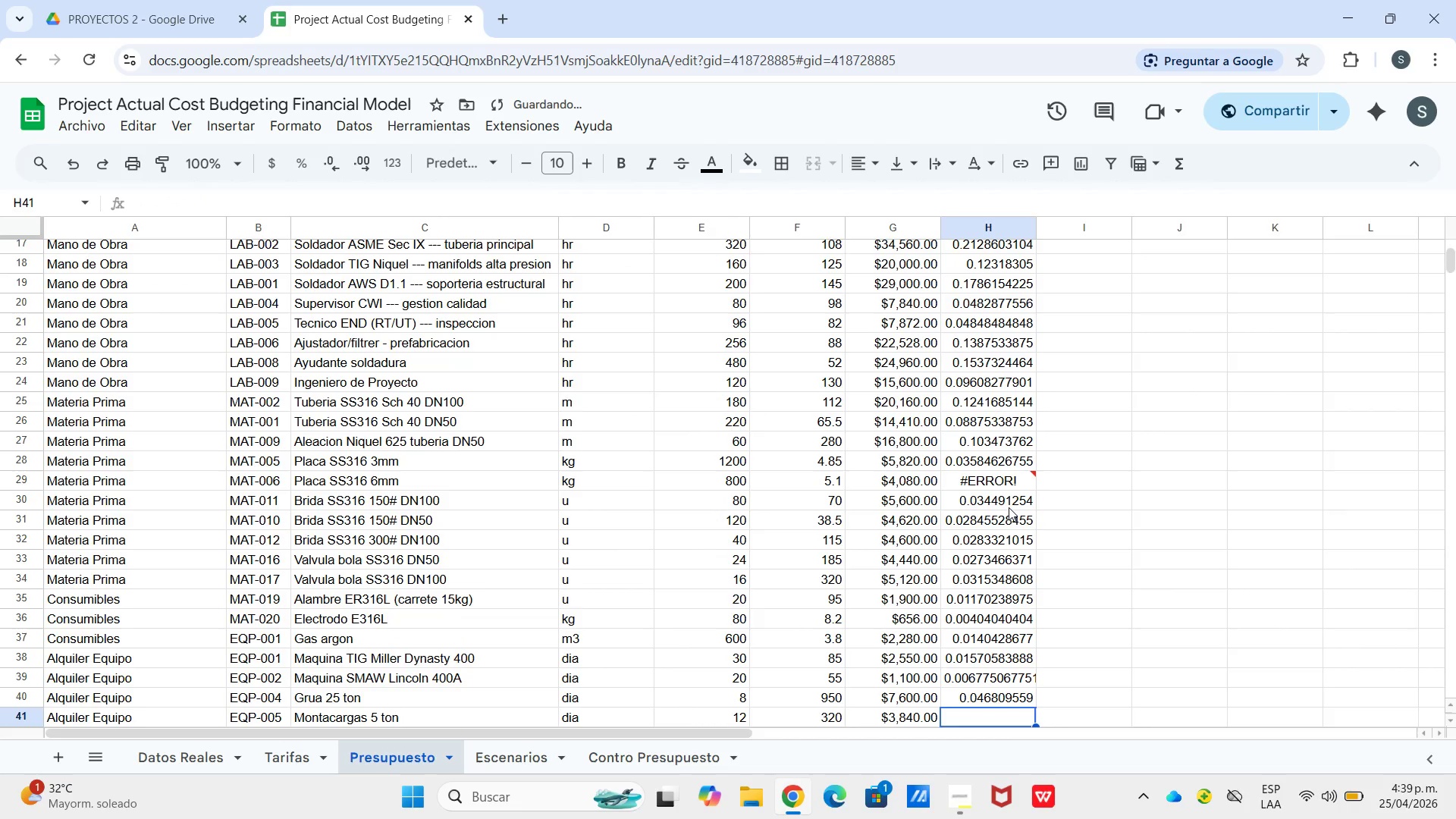 
hold_key(key=ControlLeft, duration=0.45)
 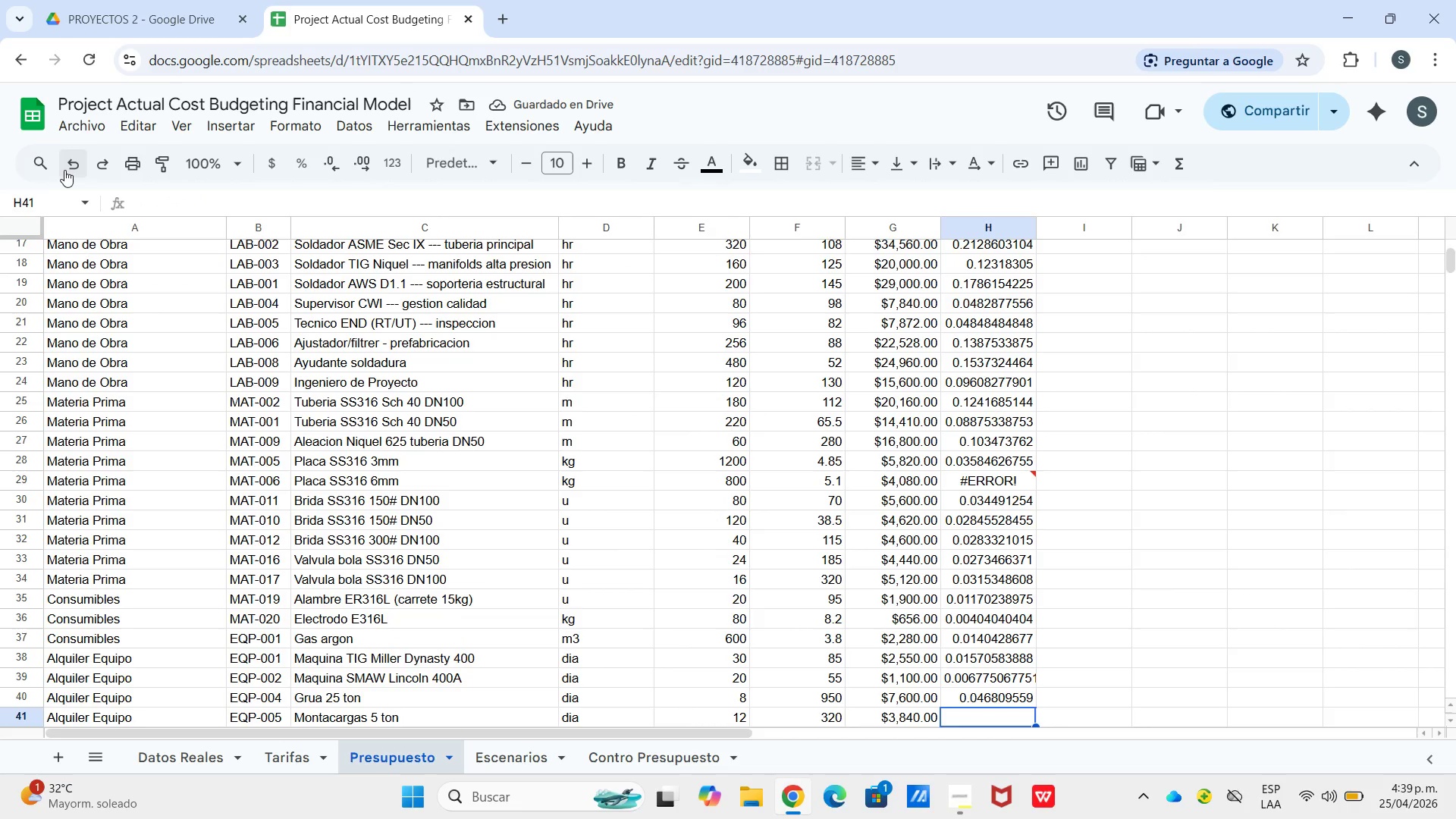 
left_click_drag(start_coordinate=[1152, 332], to_coordinate=[1125, 331])
 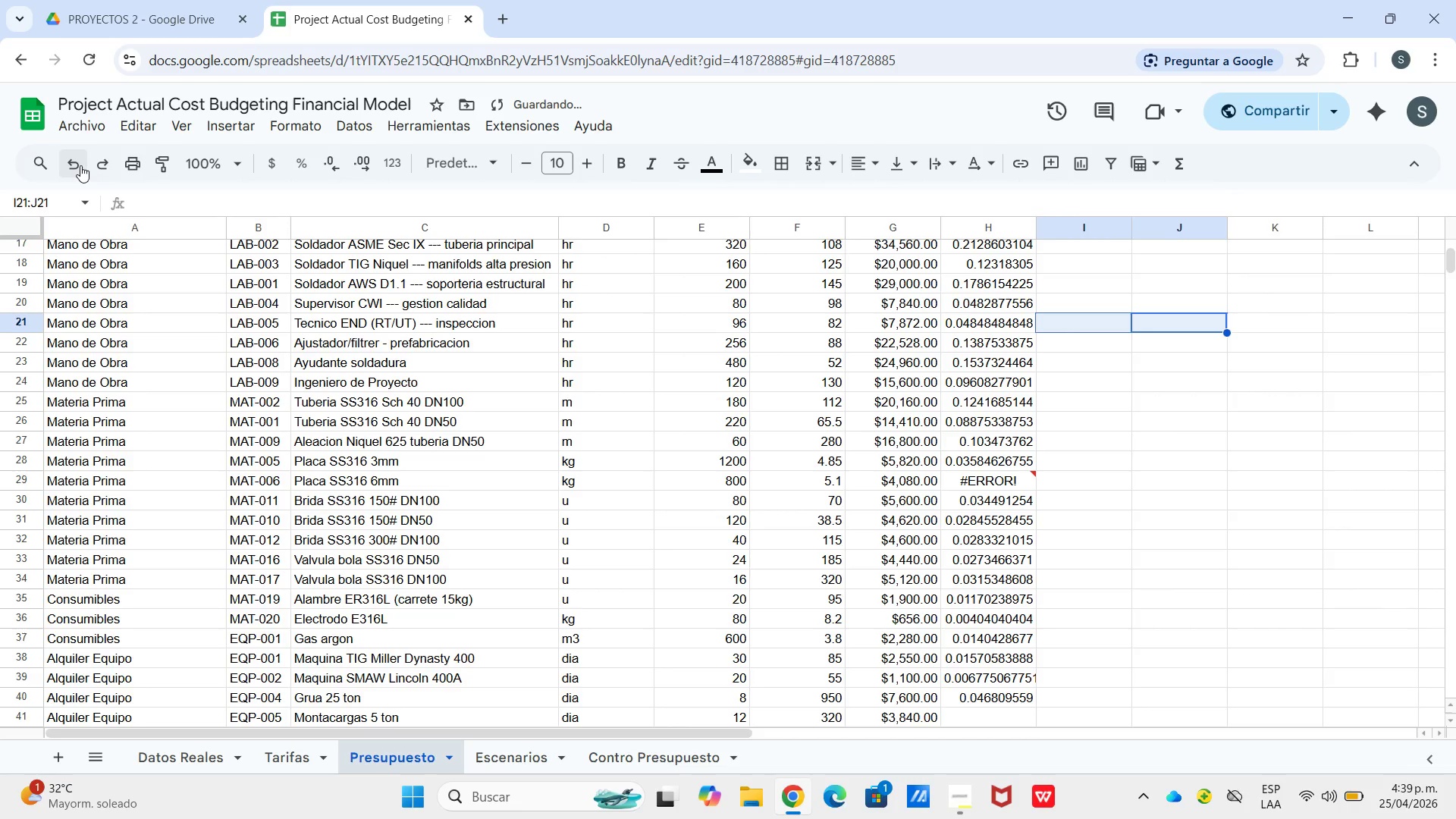 
left_click([77, 165])
 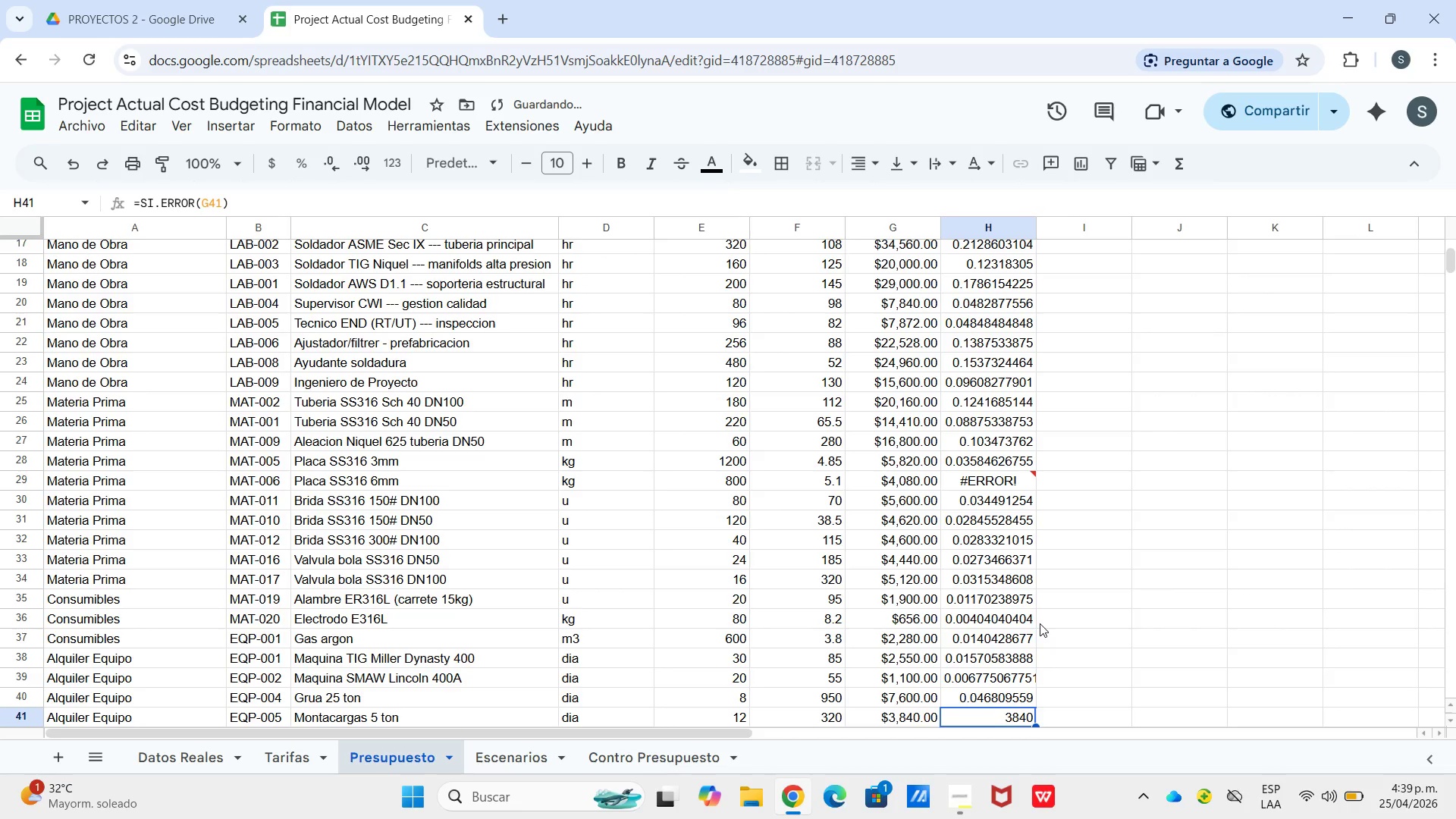 
key(Enter)
 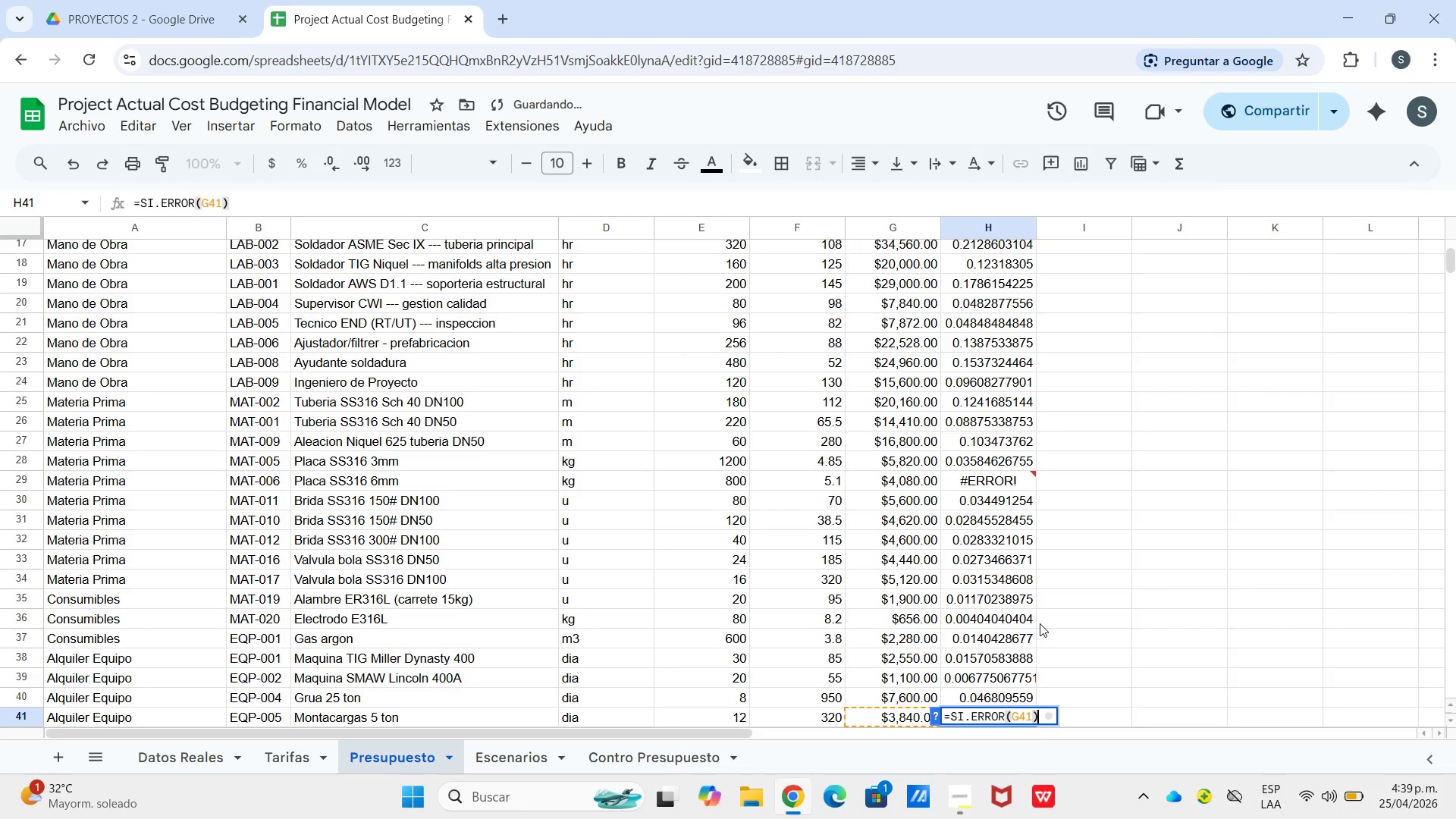 
key(Control+V)
 